 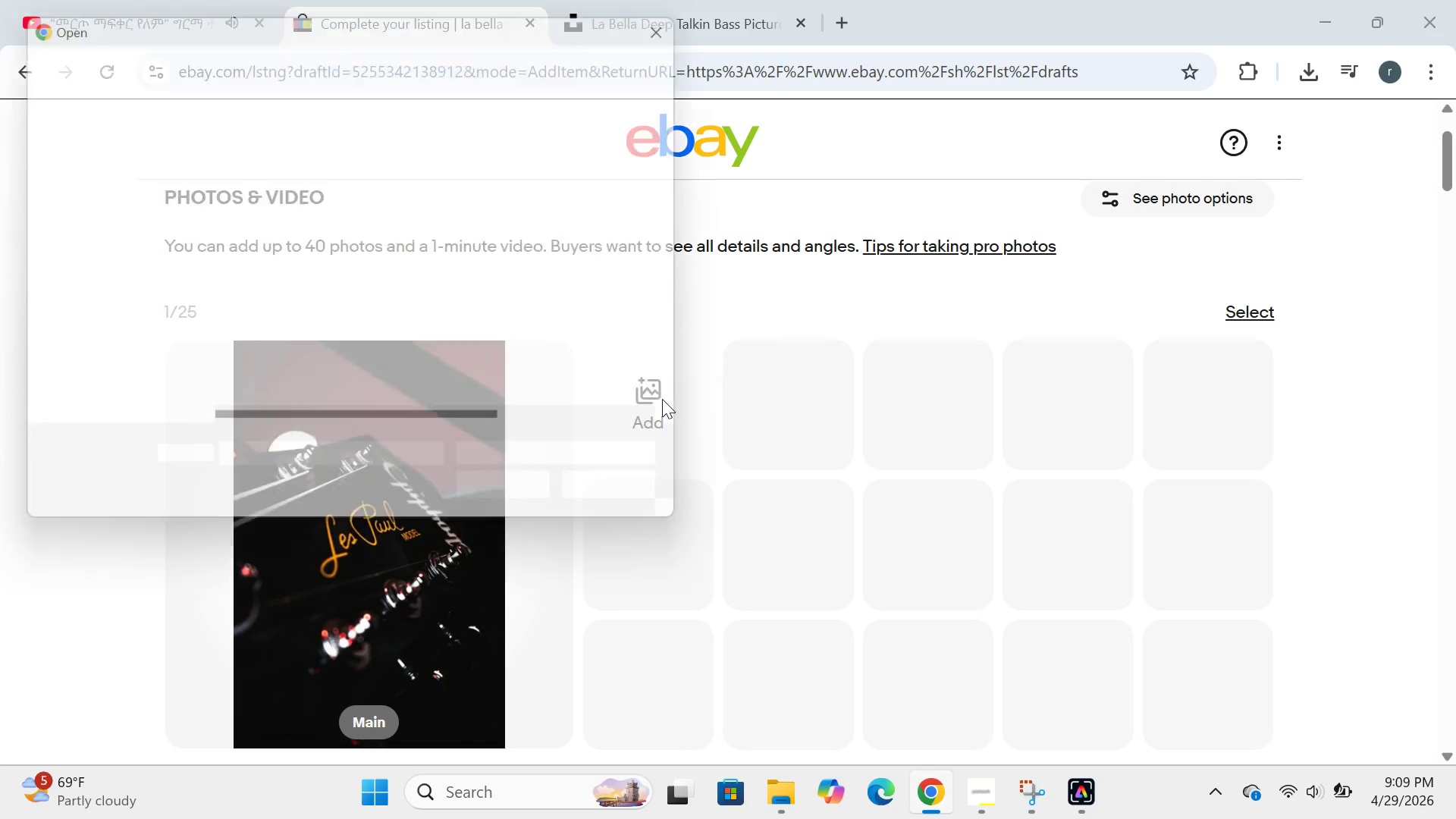 
left_click_drag(start_coordinate=[203, 224], to_coordinate=[654, 318])
 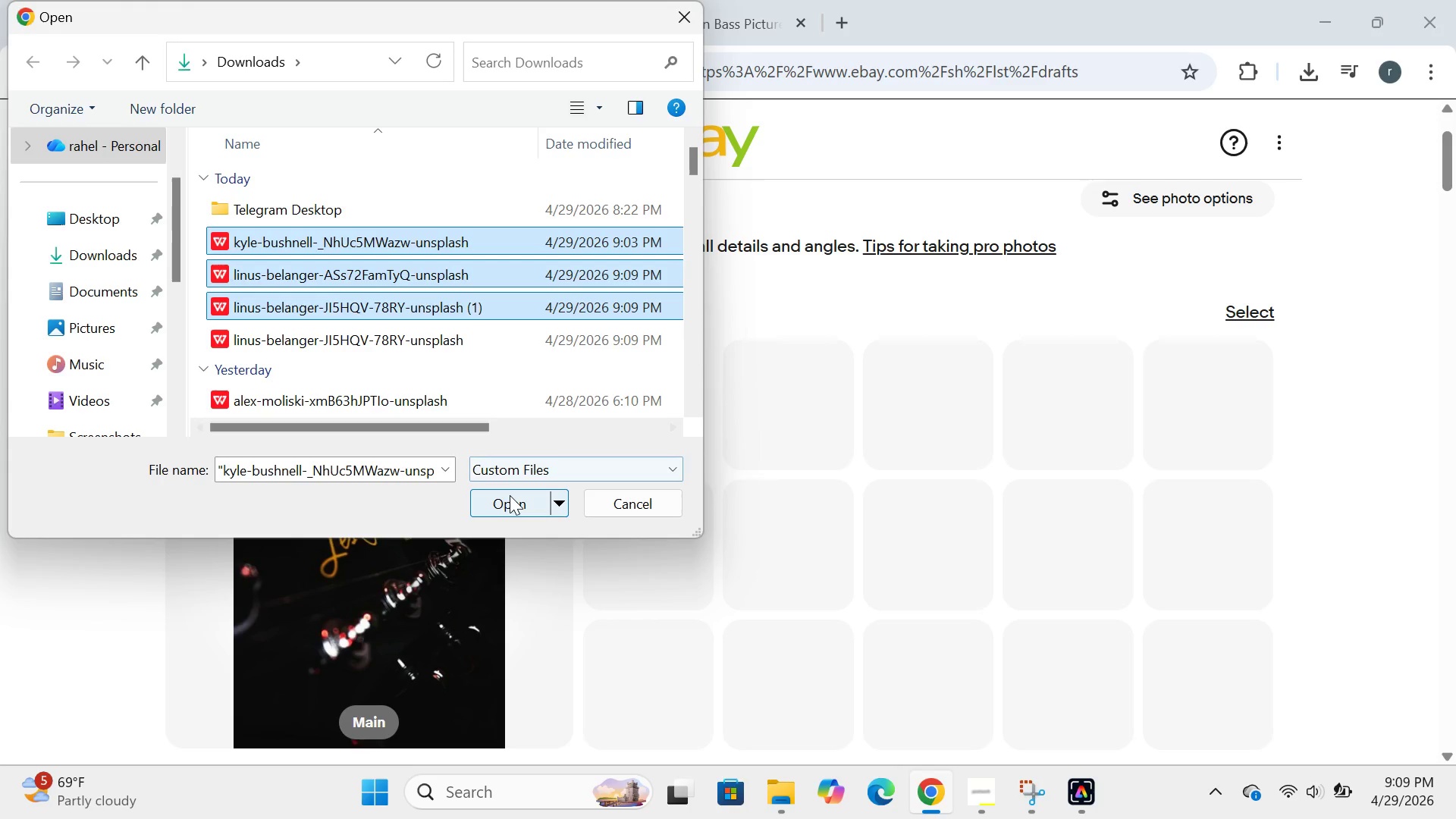 
left_click([510, 495])
 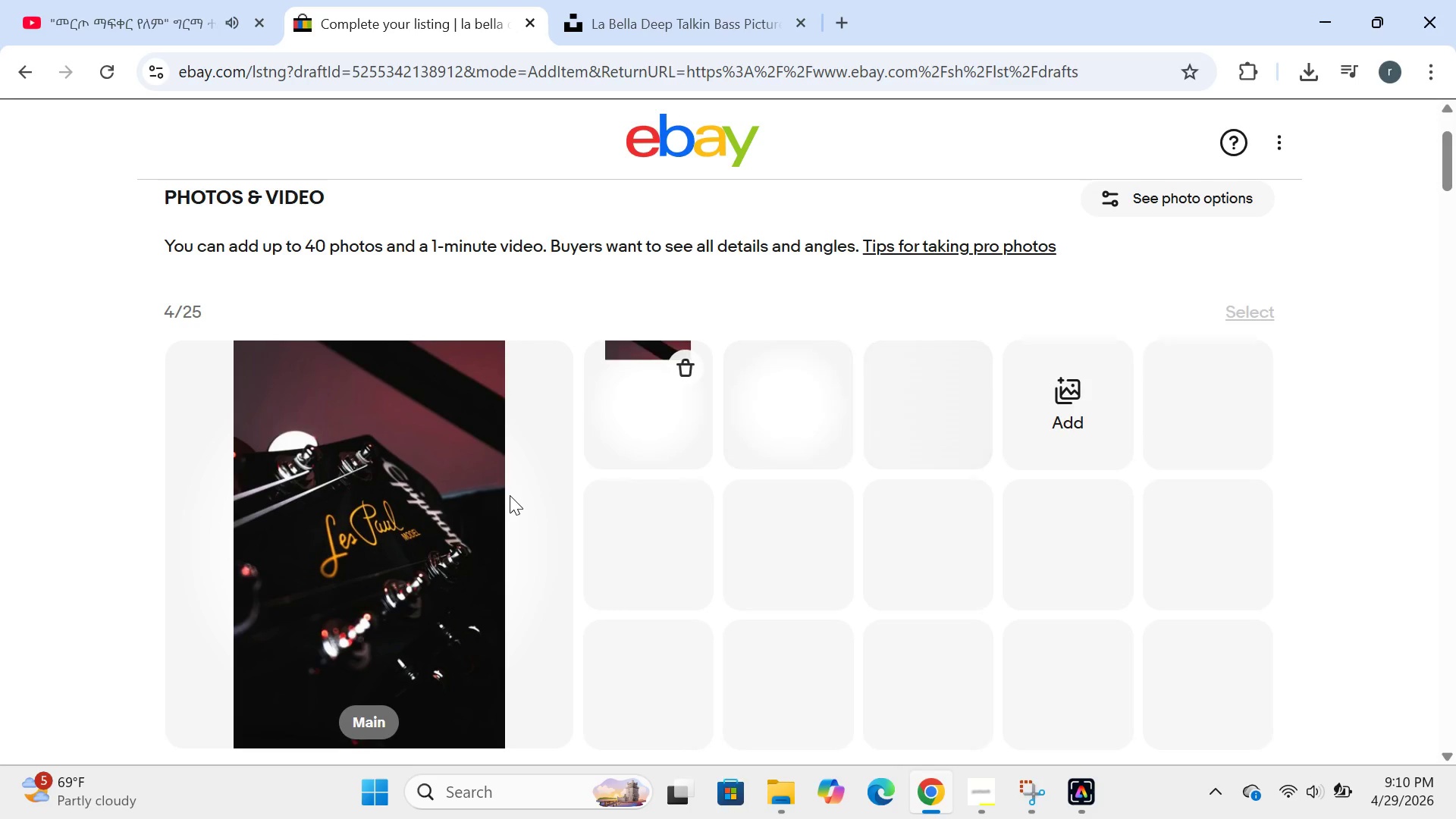 
wait(16.98)
 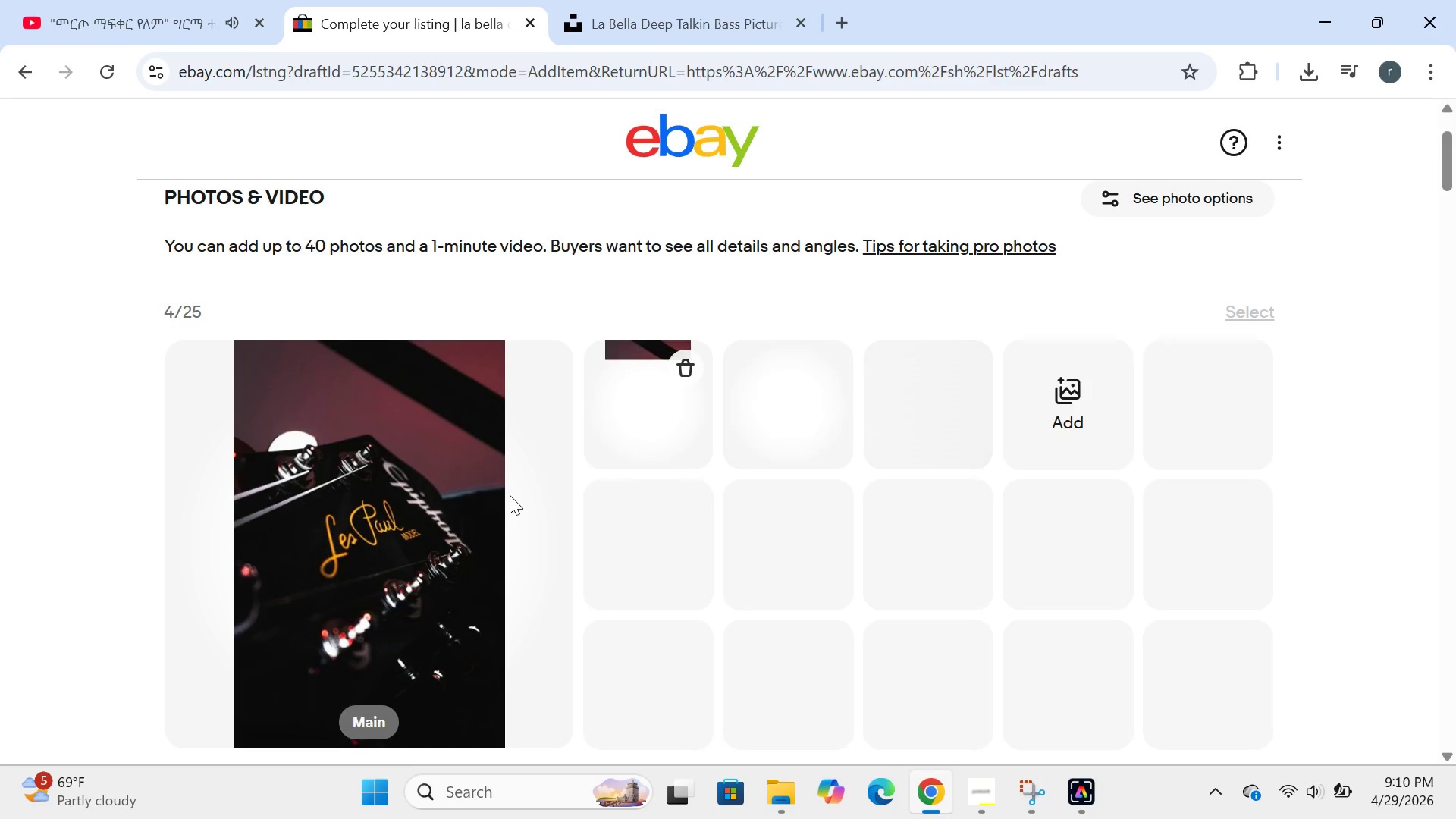 
left_click([686, 366])
 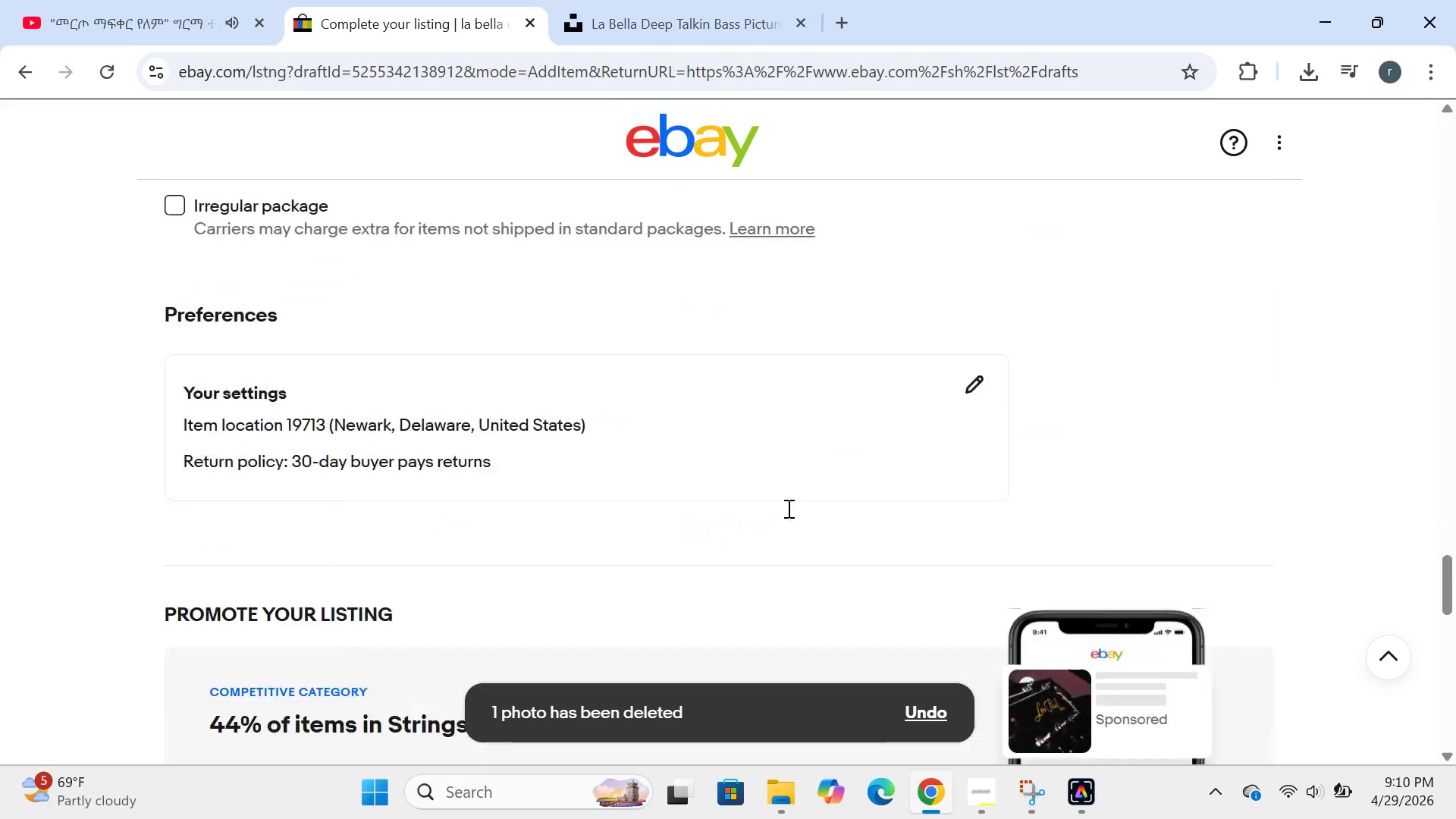 
wait(6.98)
 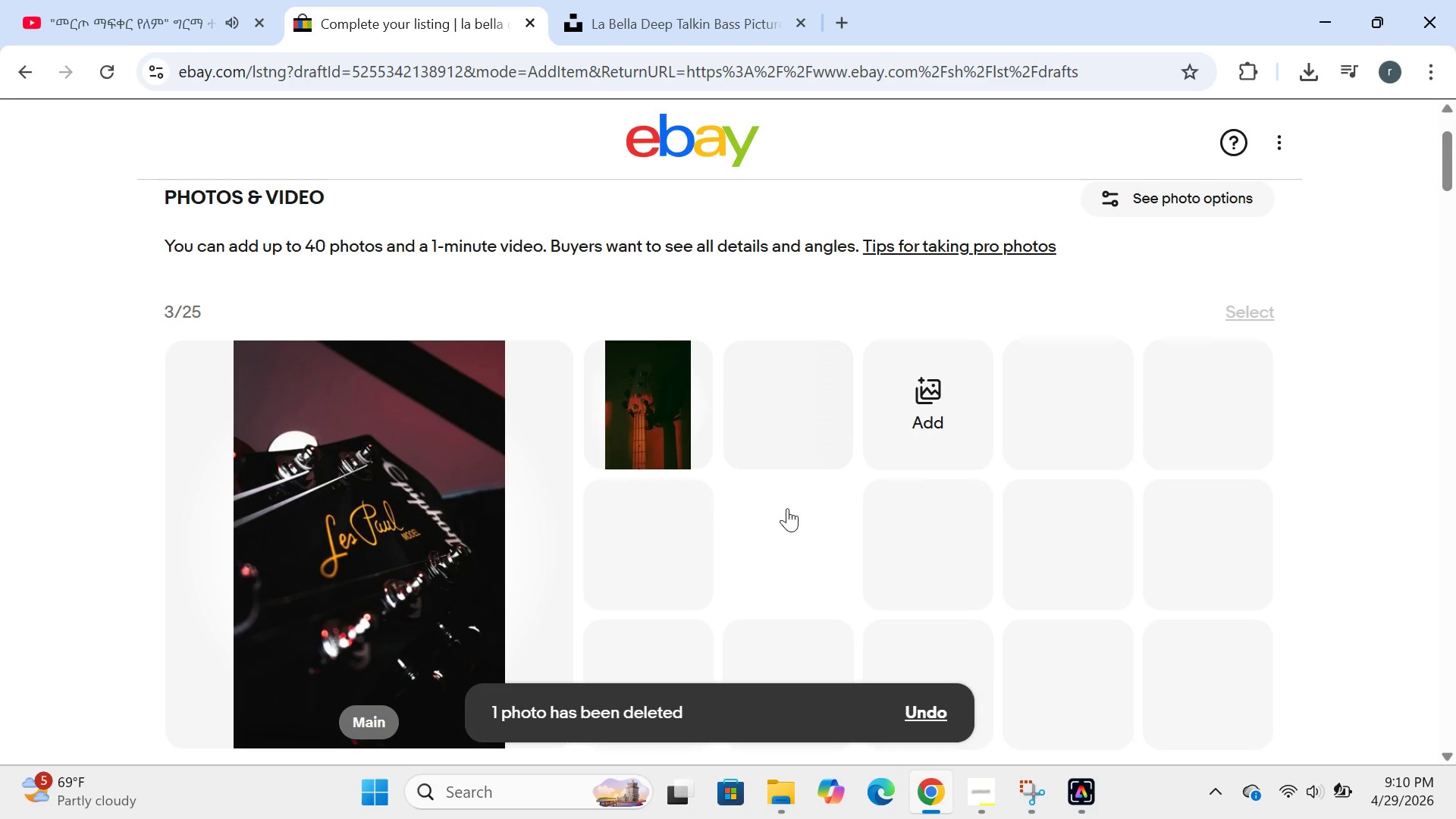 
left_click([757, 319])
 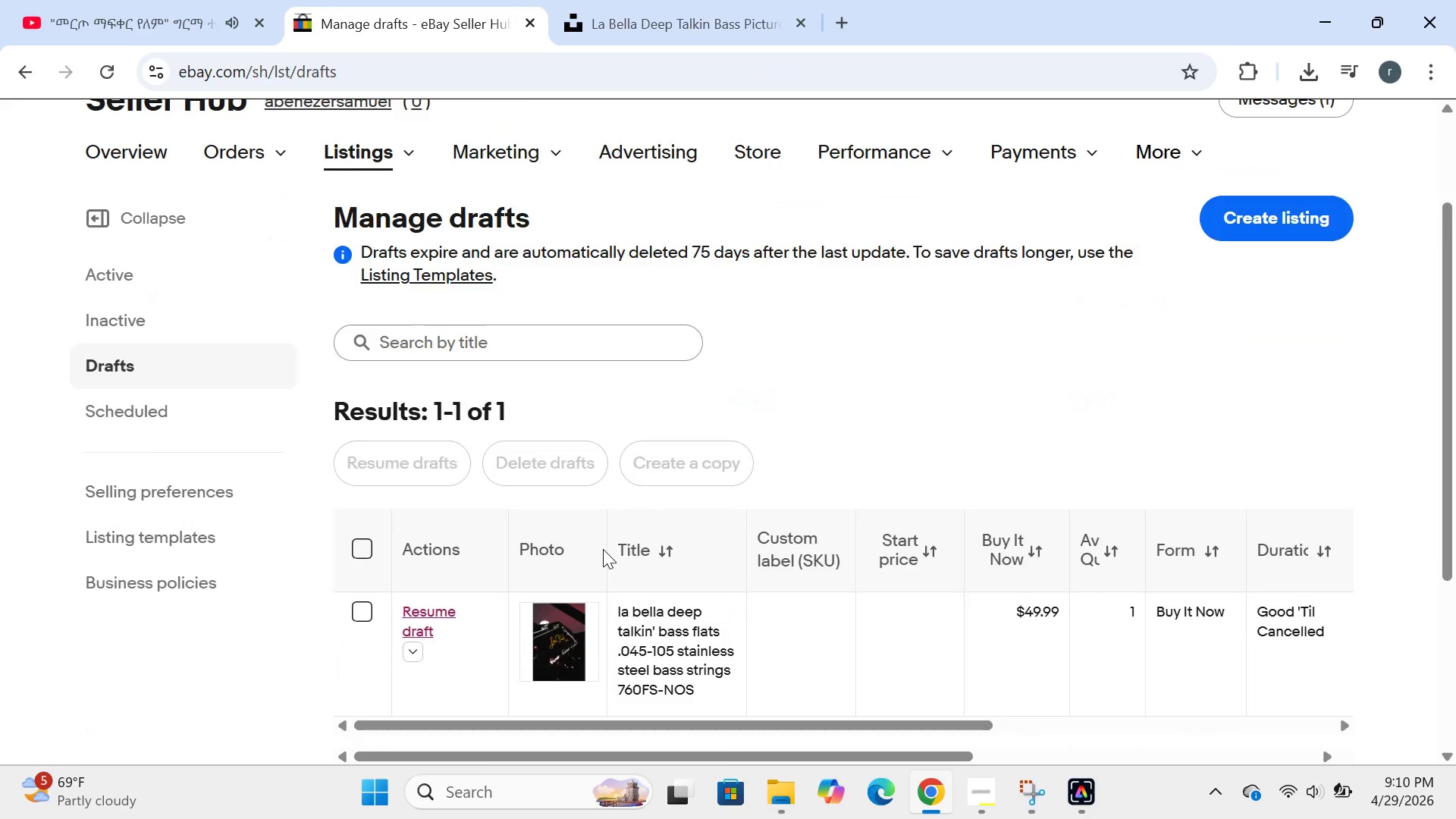 
wait(5.3)
 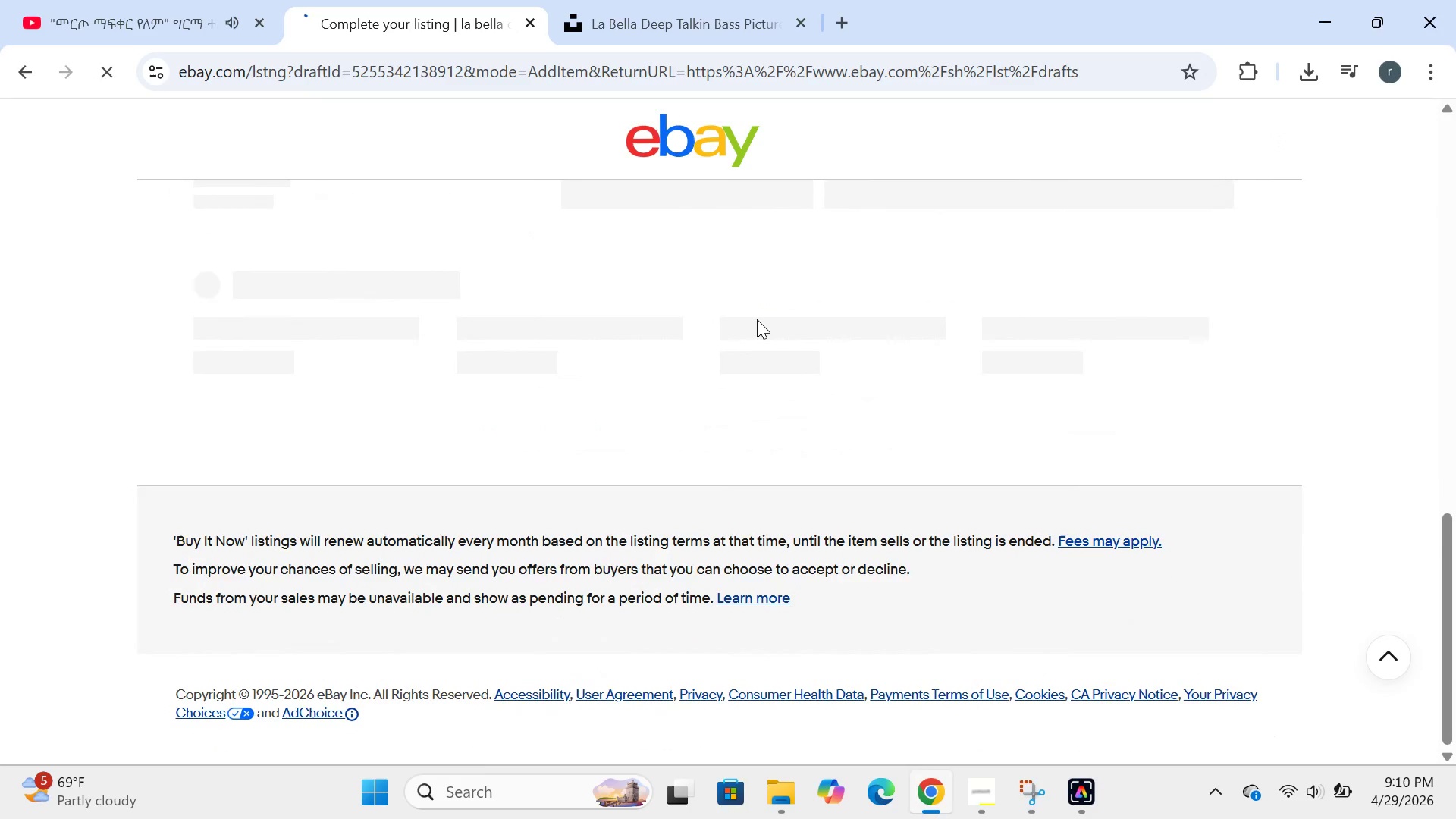 
left_click([365, 537])
 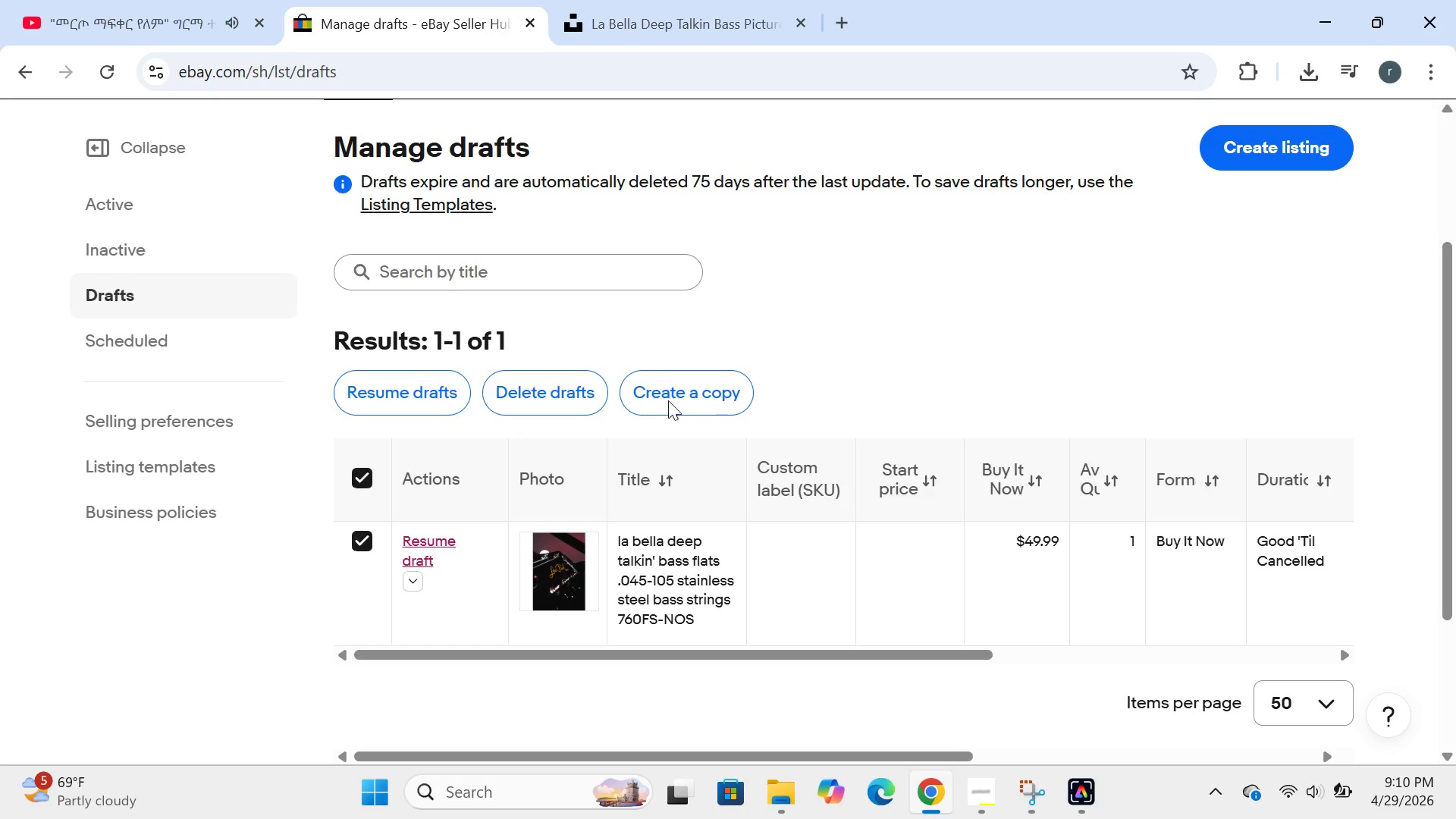 
left_click([668, 400])
 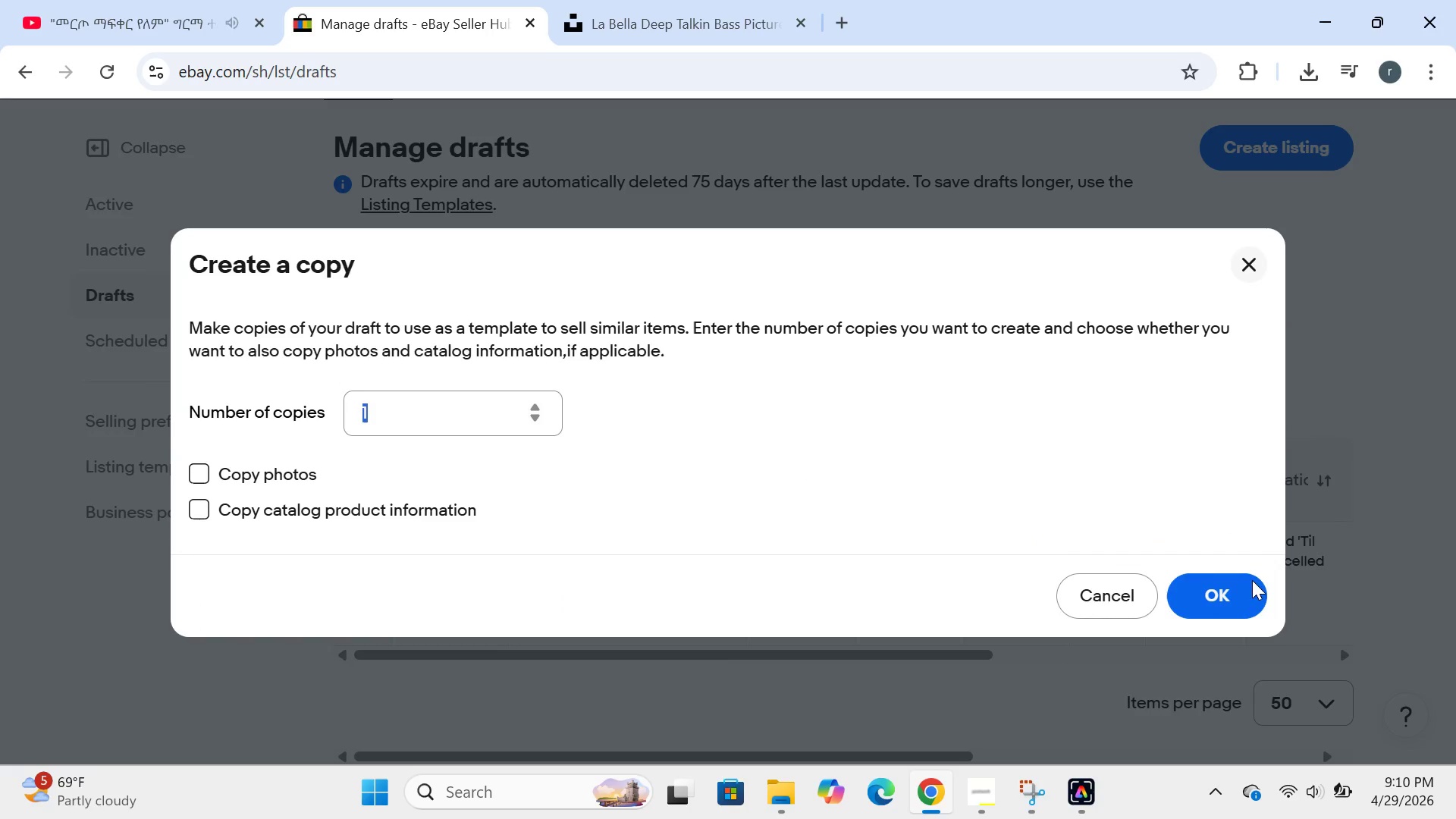 
left_click([1236, 580])
 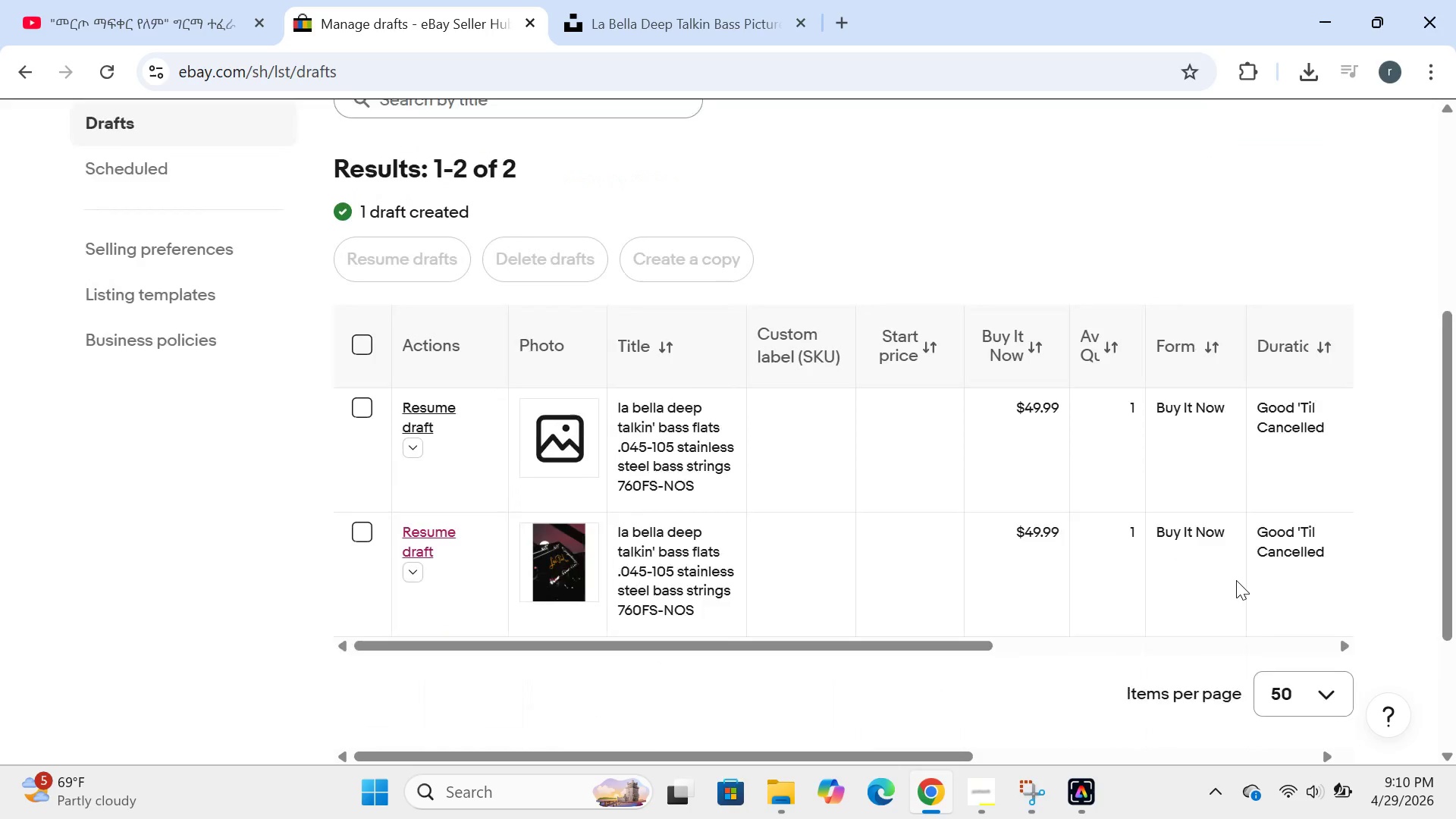 
wait(6.84)
 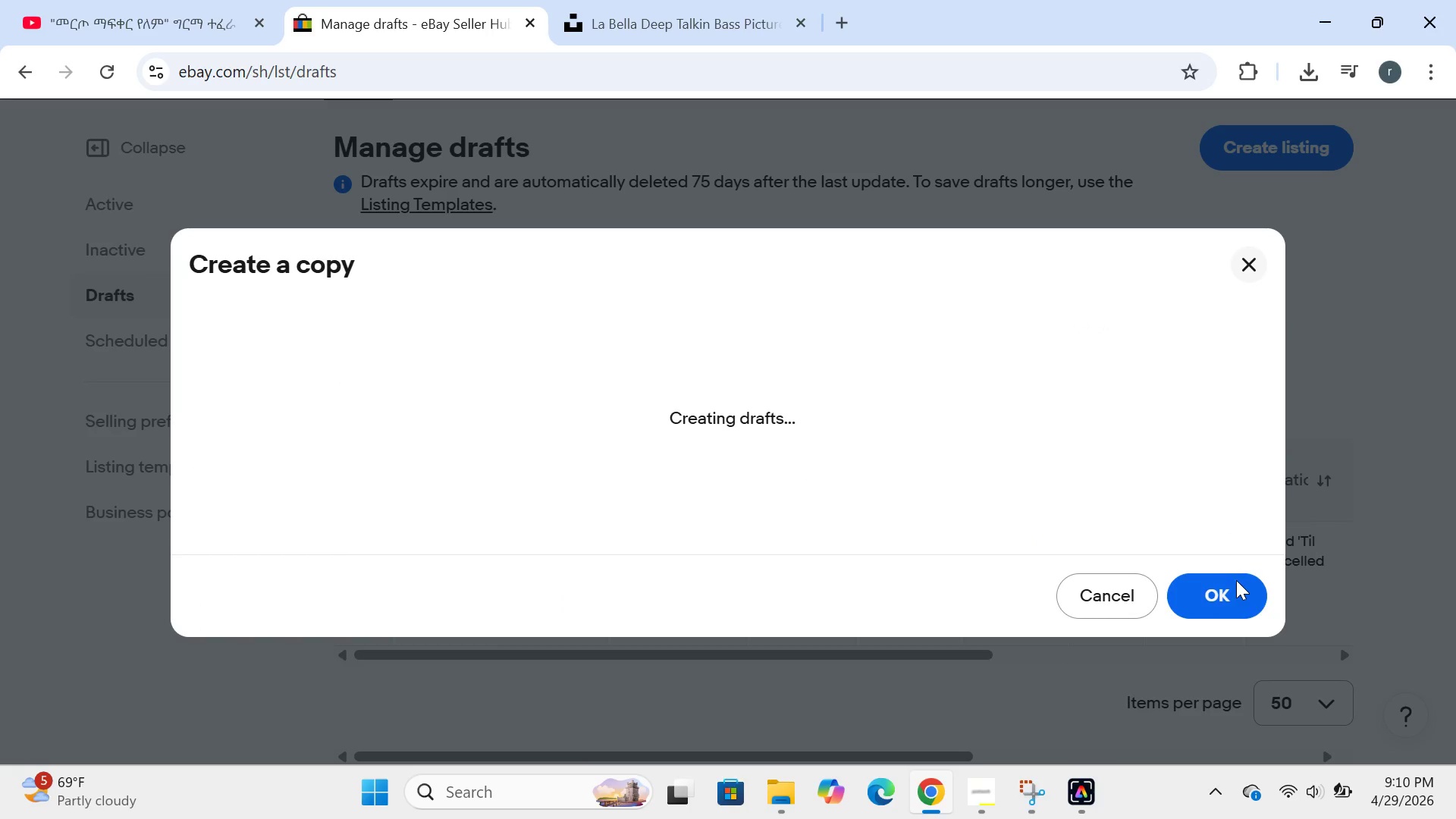 
left_click([571, 786])
 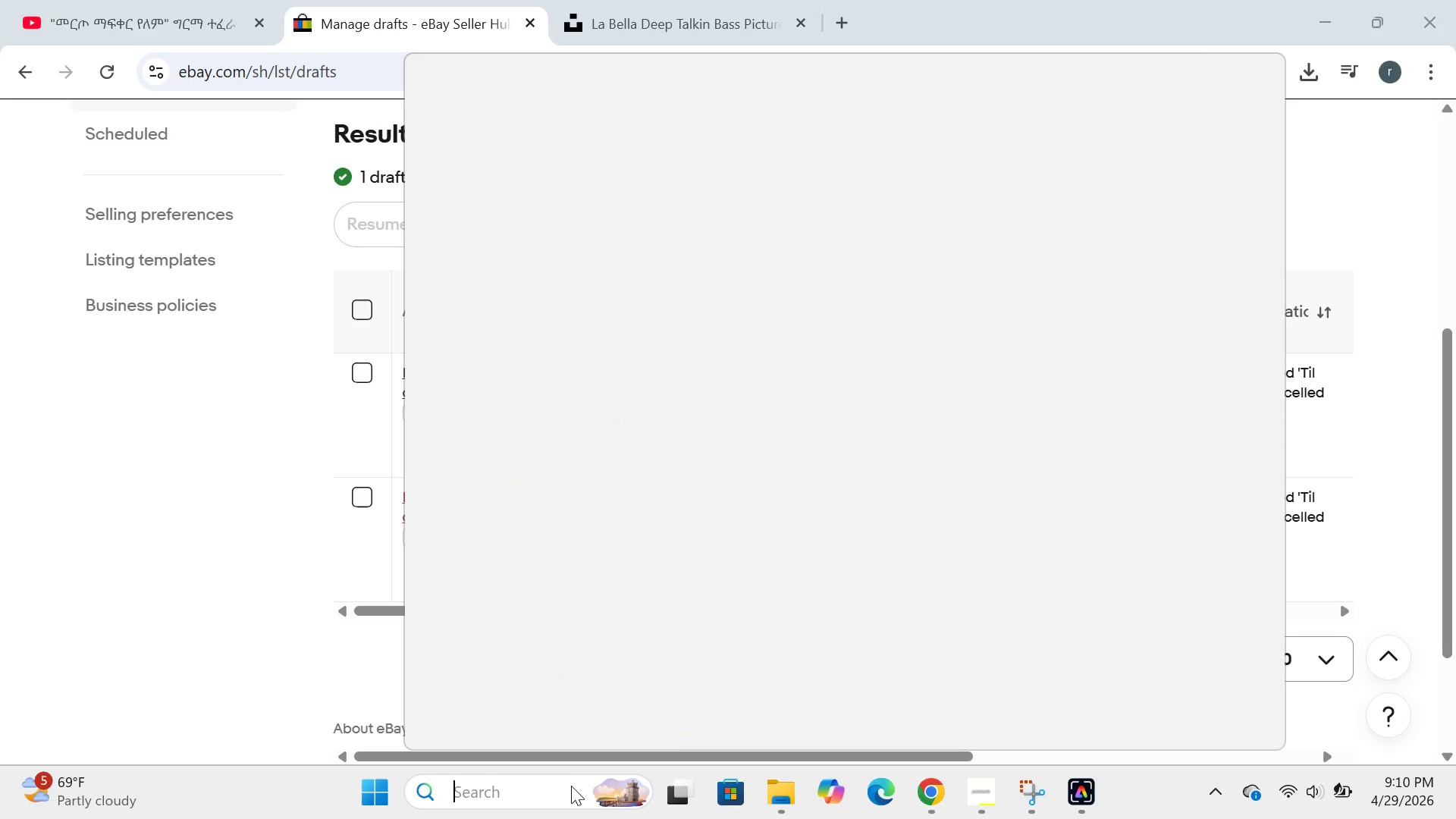 
type(not)
 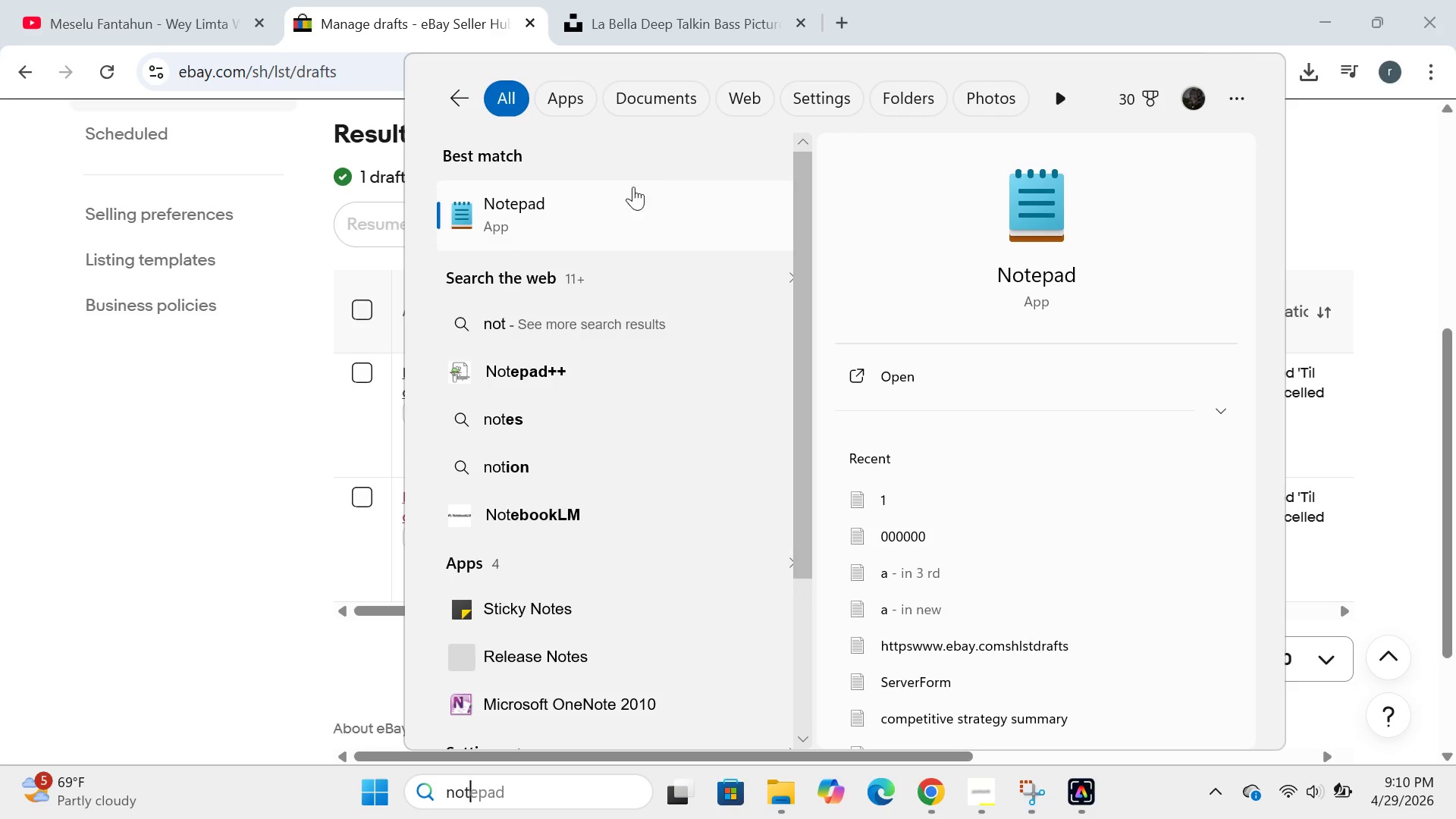 
double_click([617, 209])
 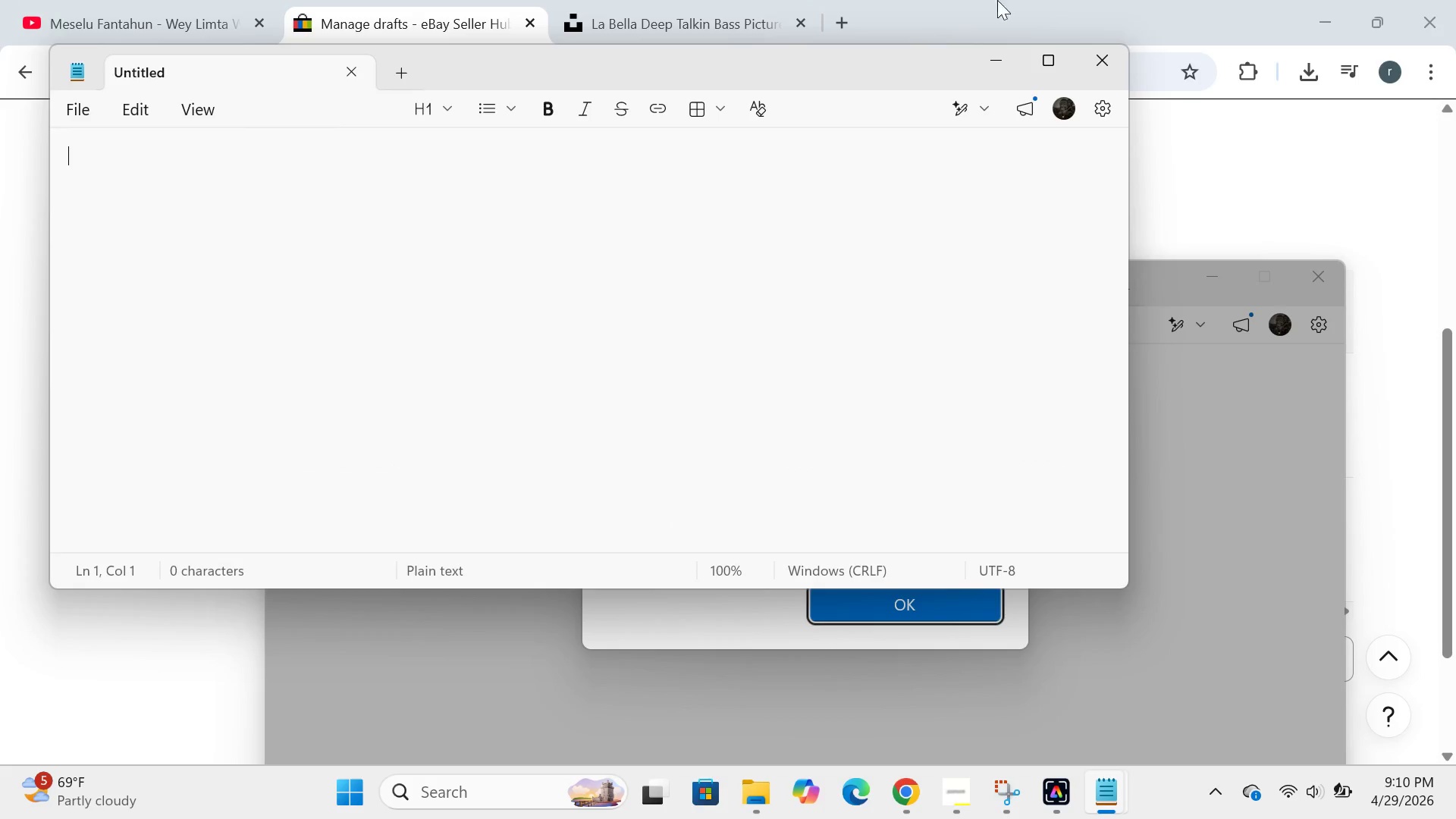 
left_click([981, 56])
 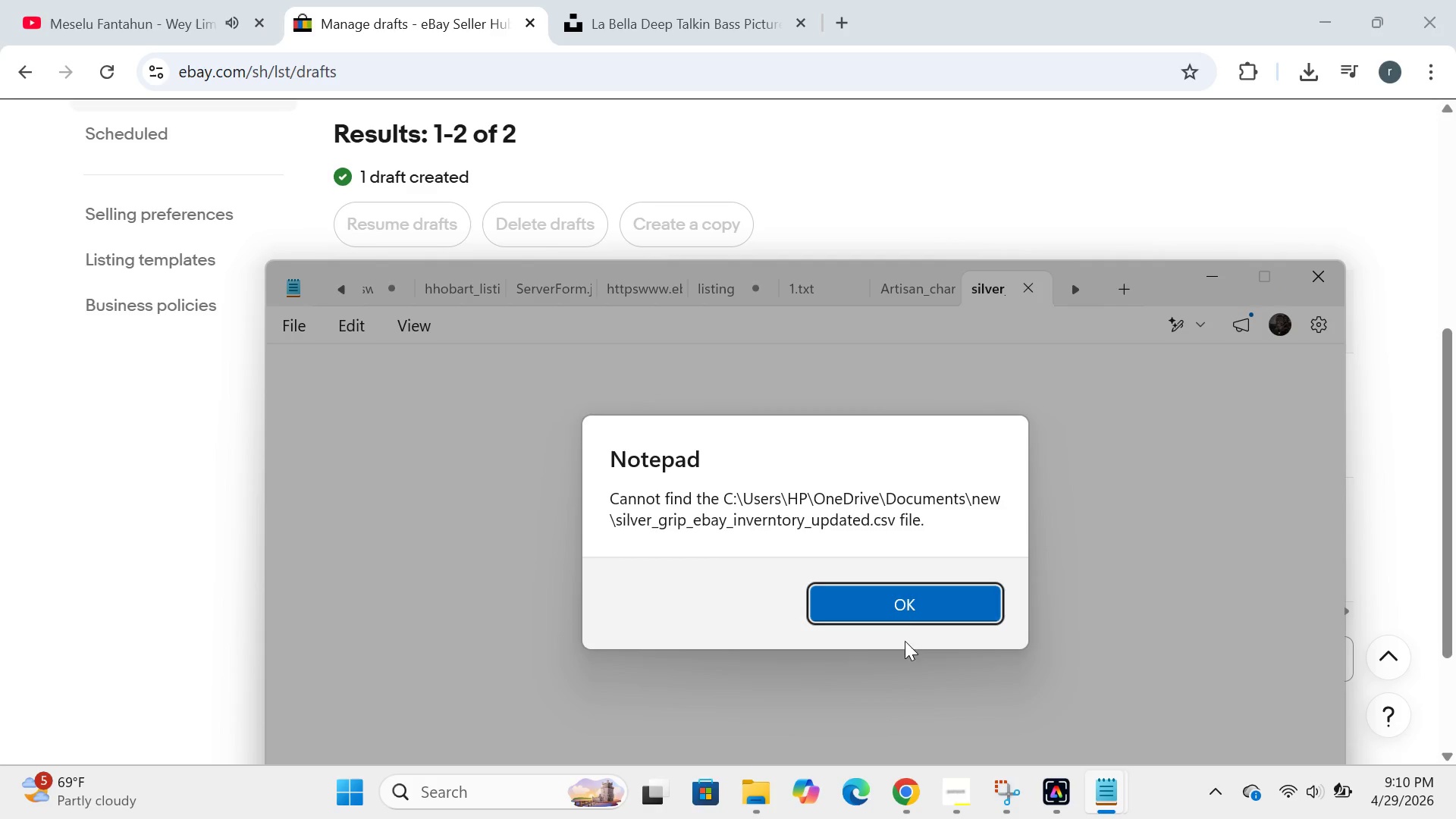 
left_click([906, 617])
 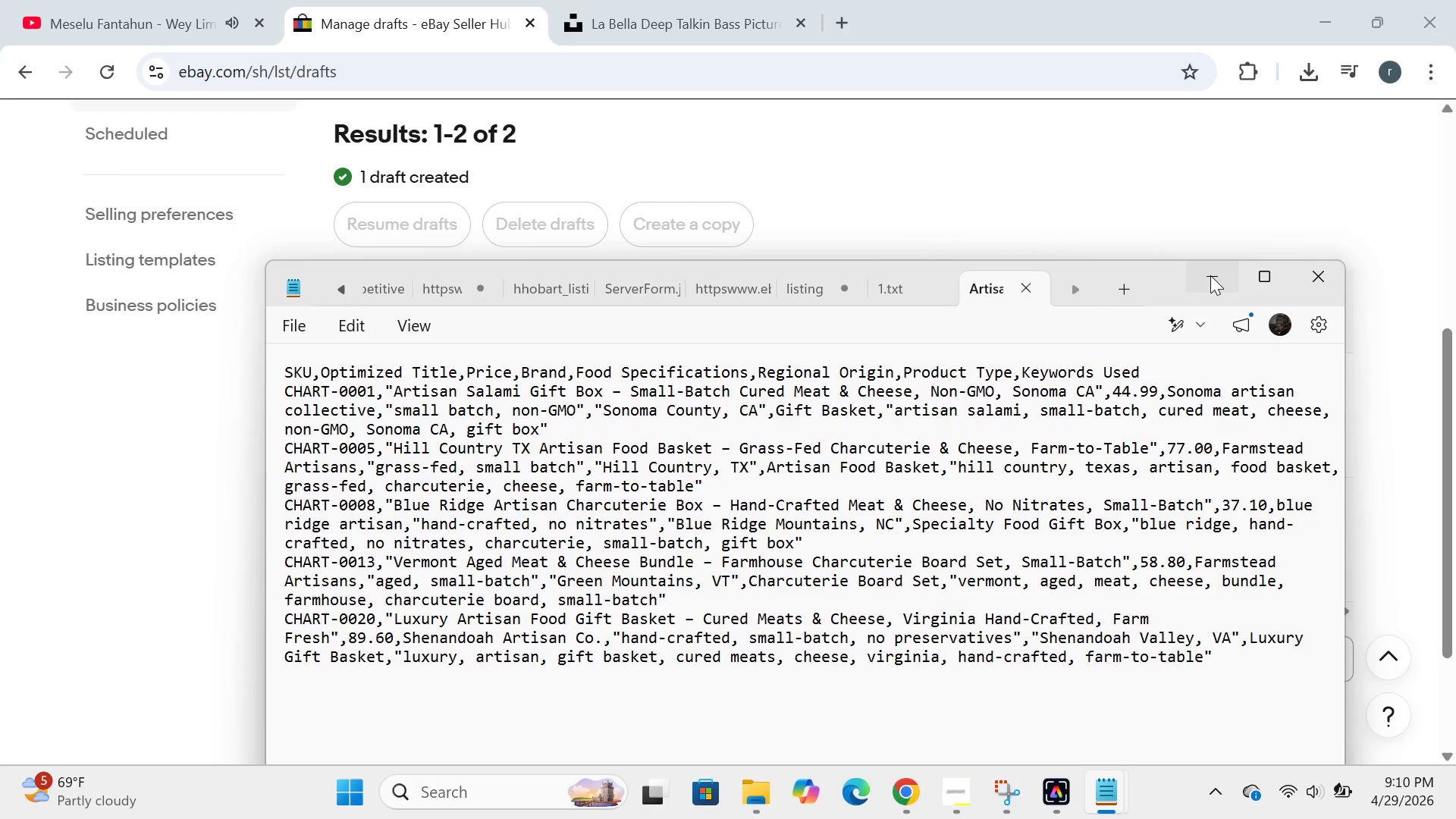 
wait(7.33)
 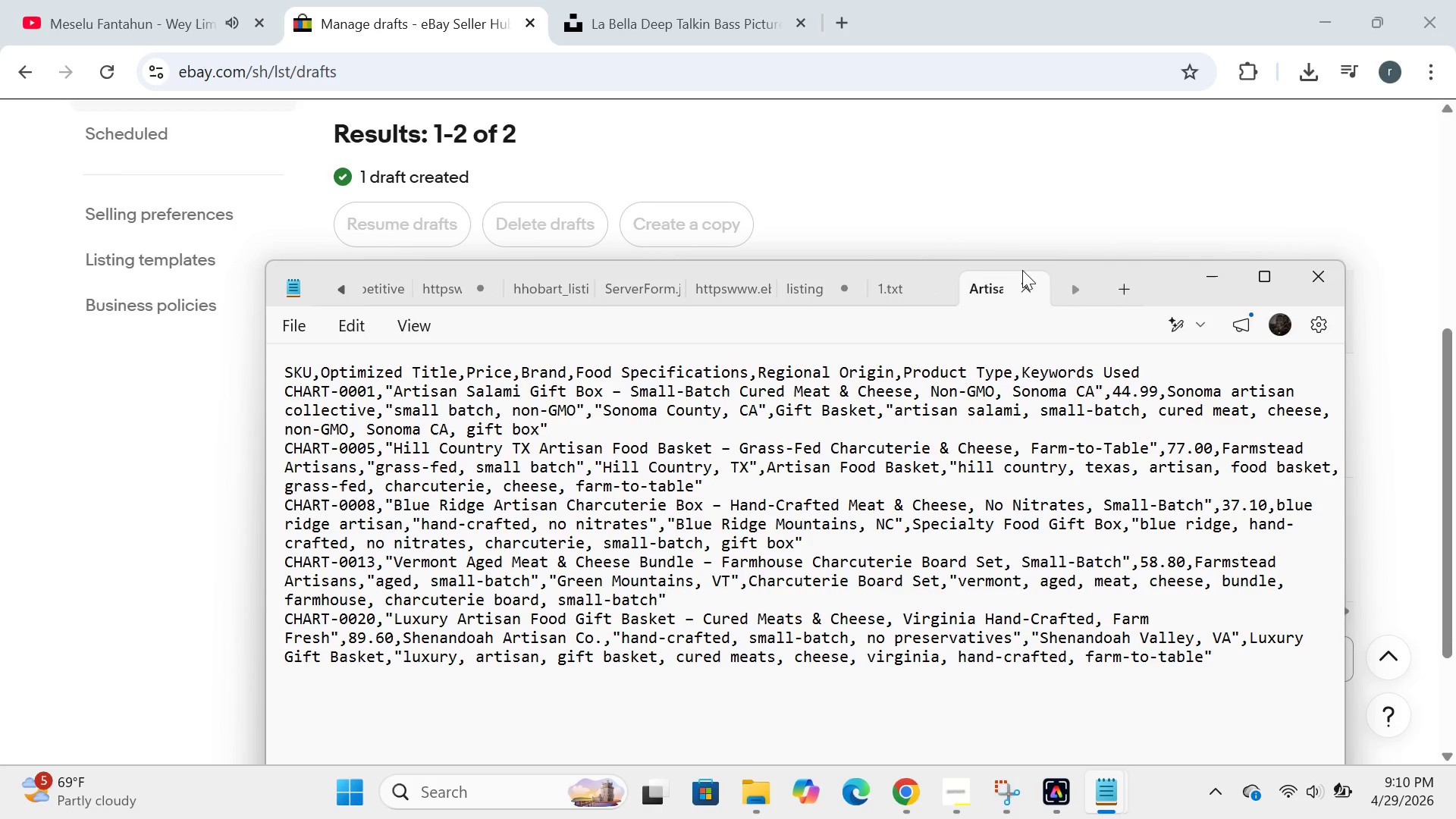 
left_click([1123, 289])
 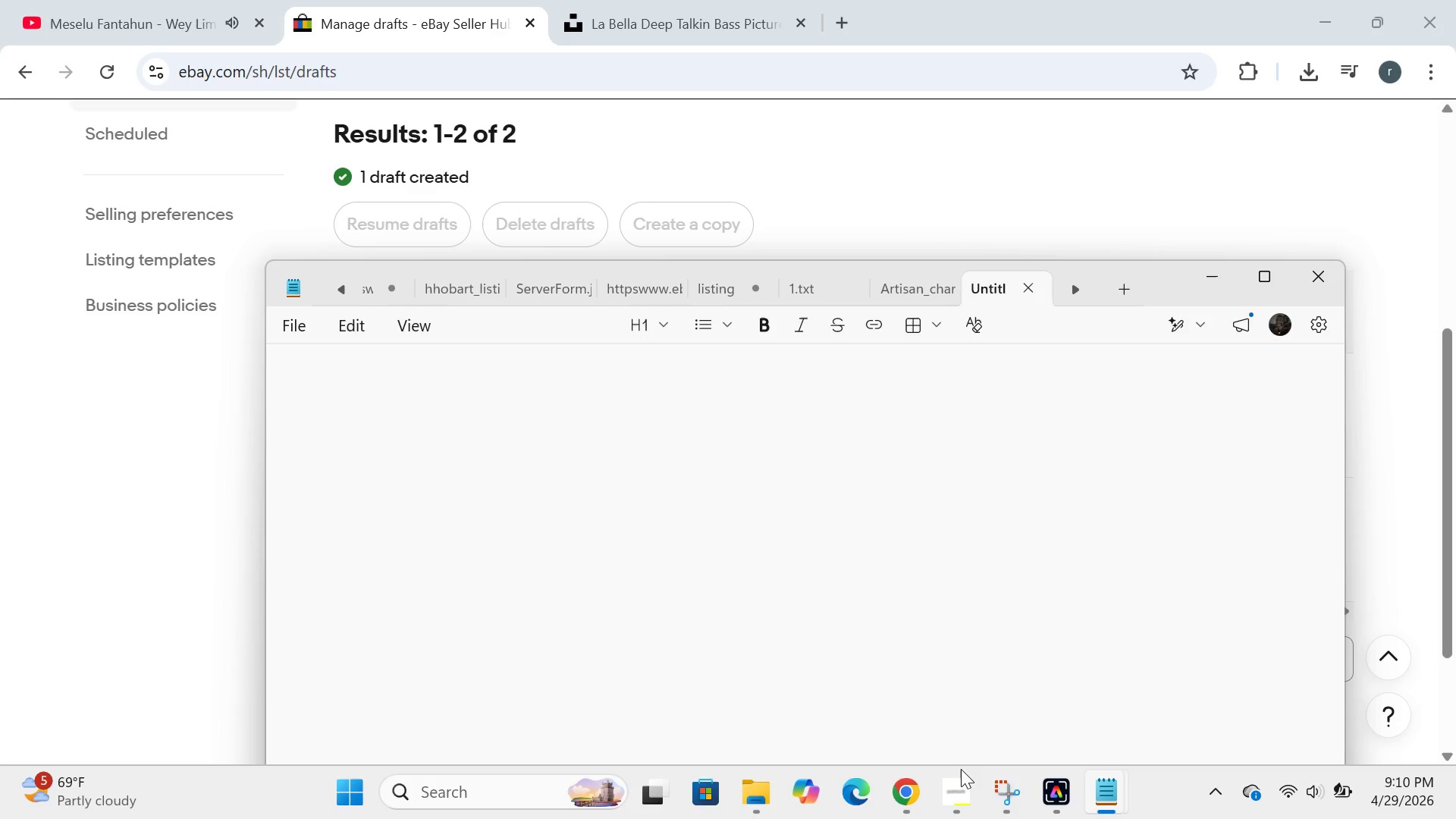 
left_click([905, 811])
 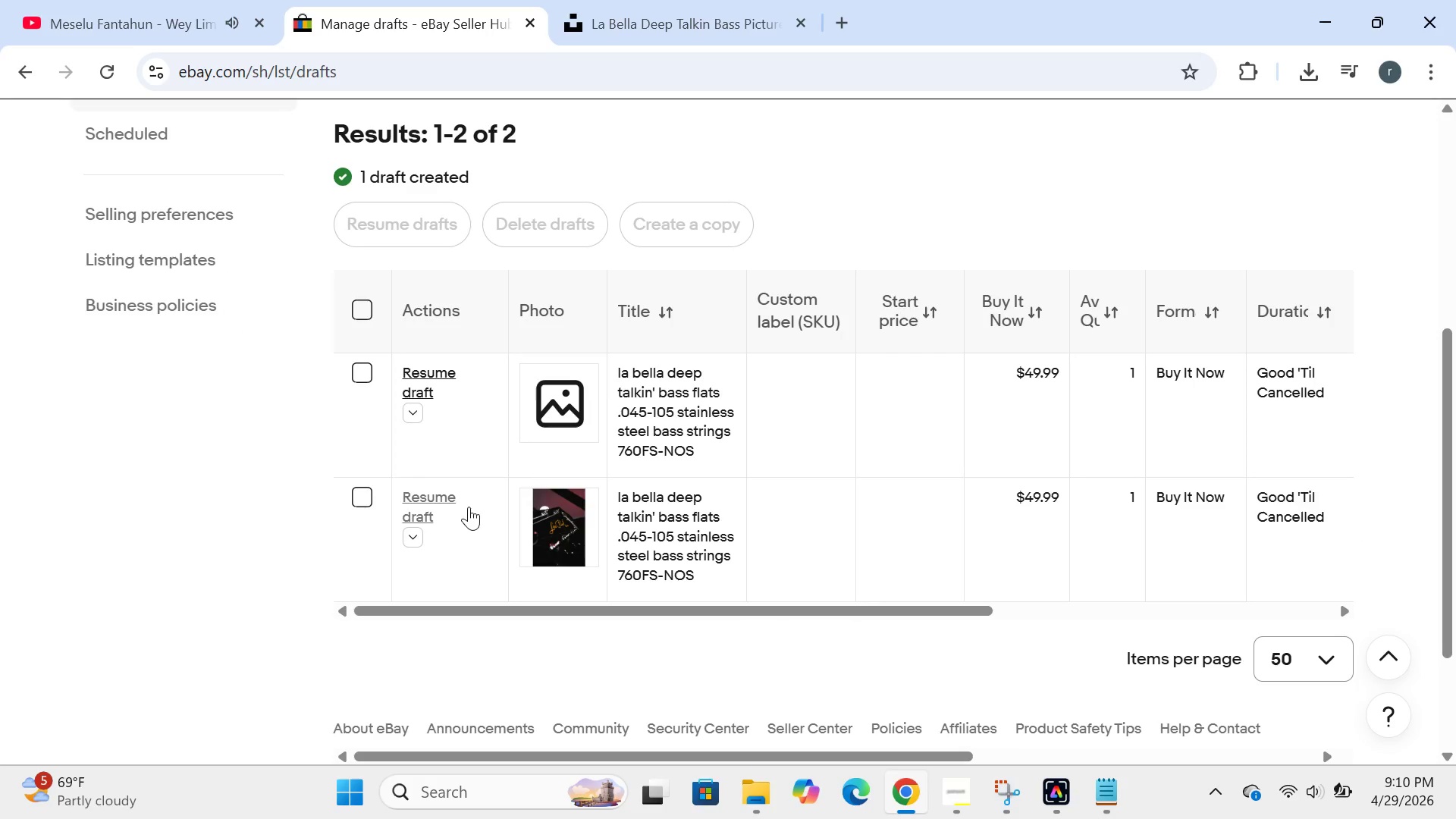 
left_click([443, 507])
 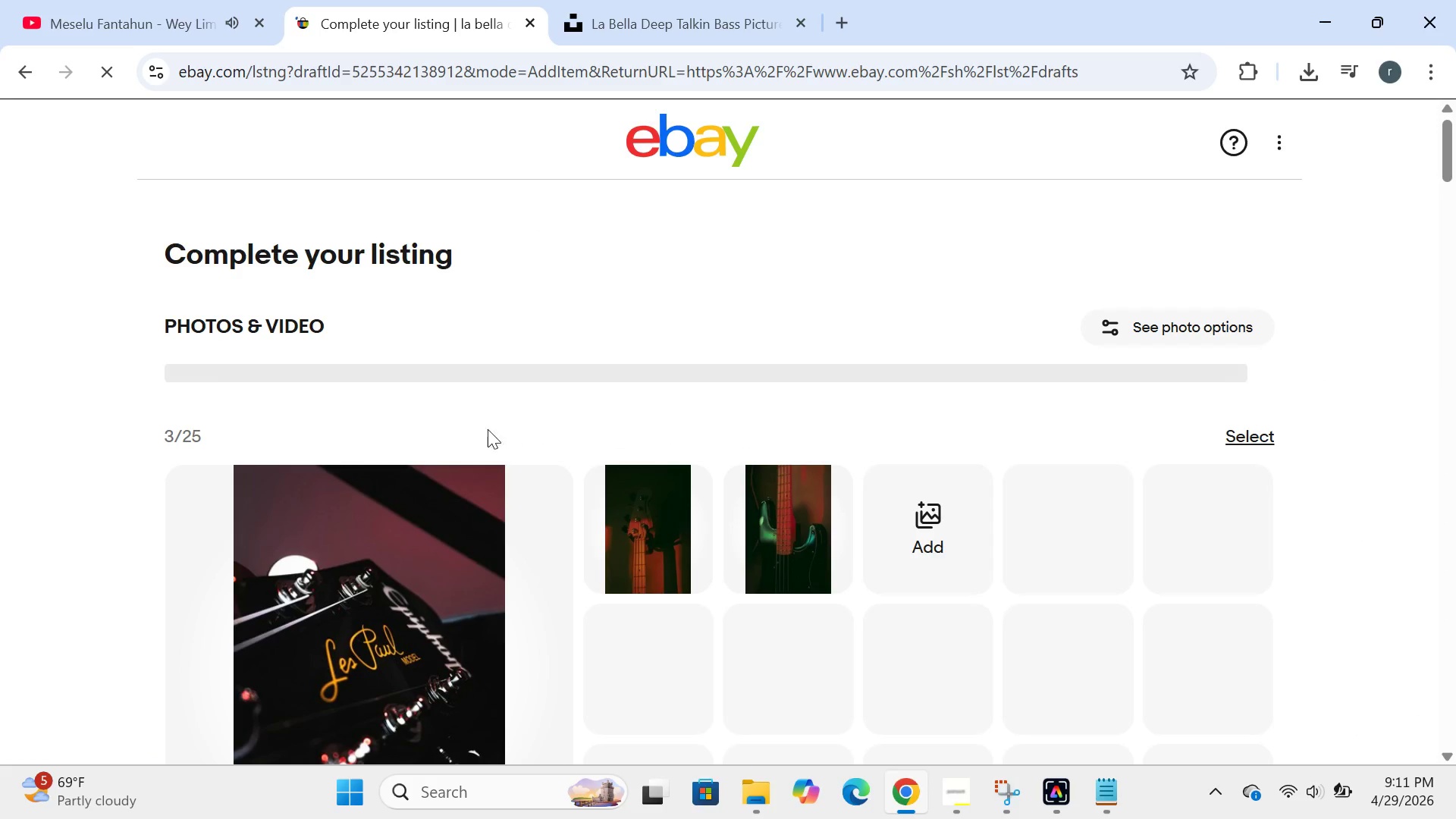 
wait(5.66)
 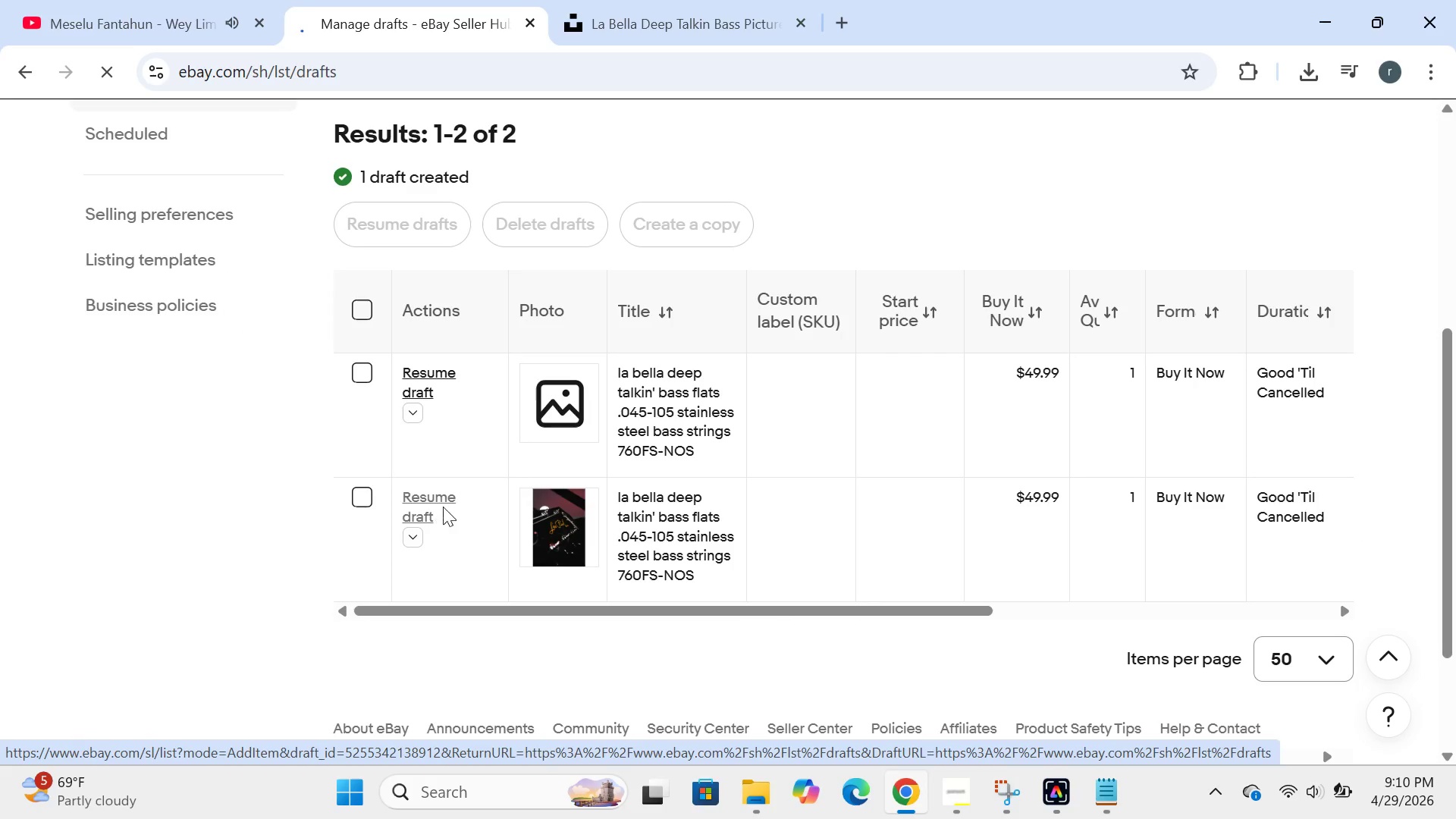 
left_click([1059, 71])
 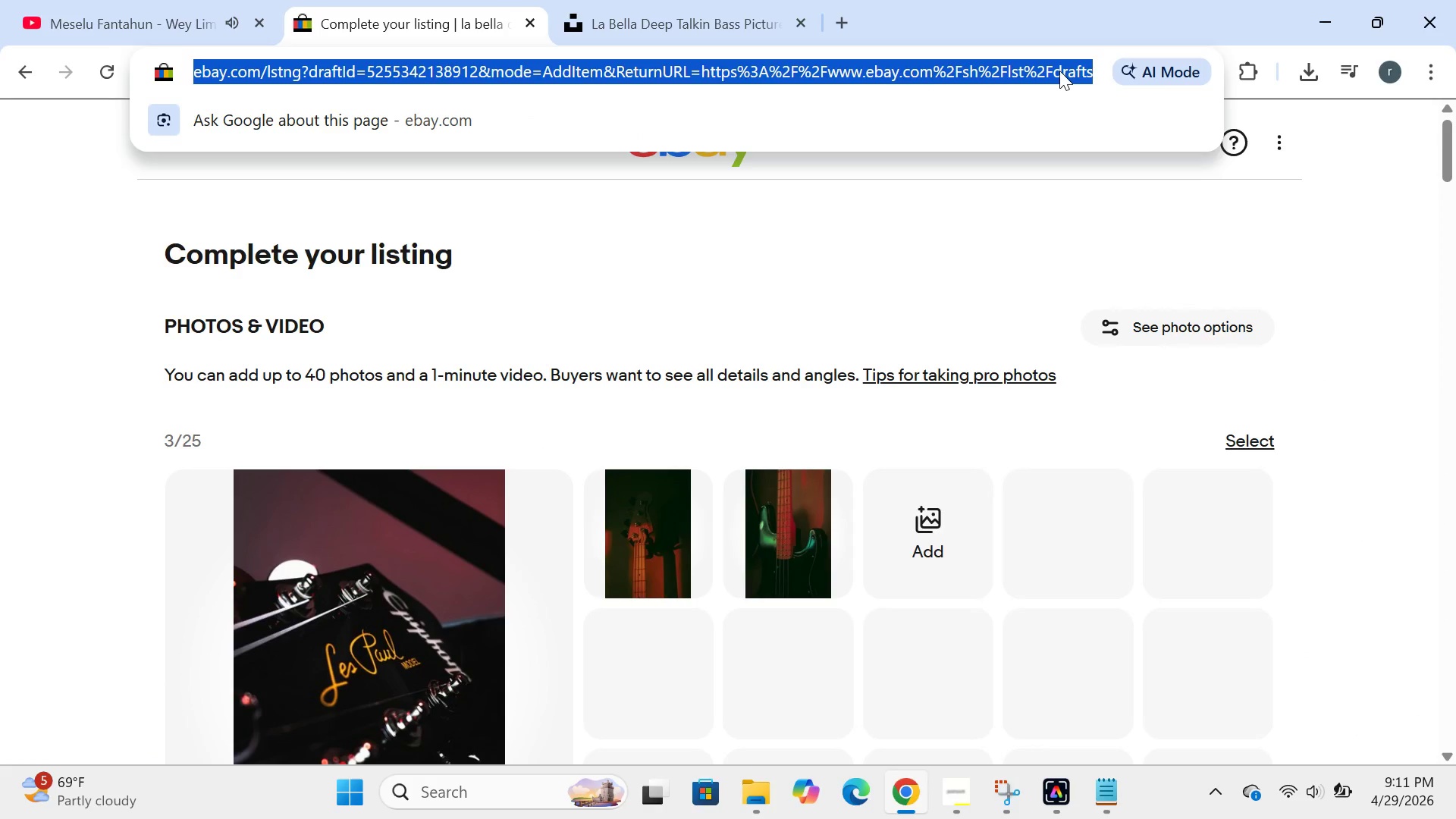 
key(Control+C)
 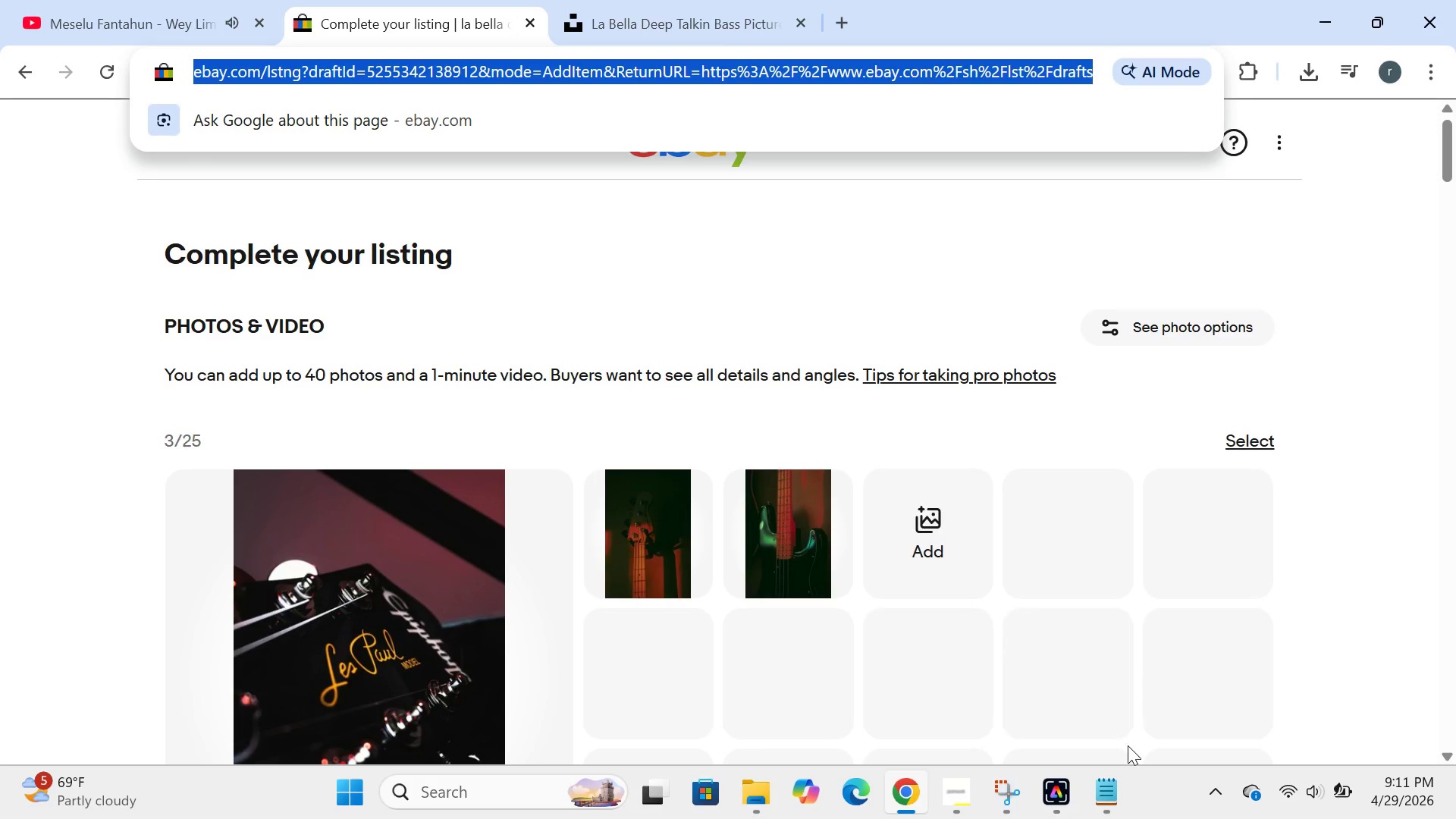 
left_click([1112, 787])
 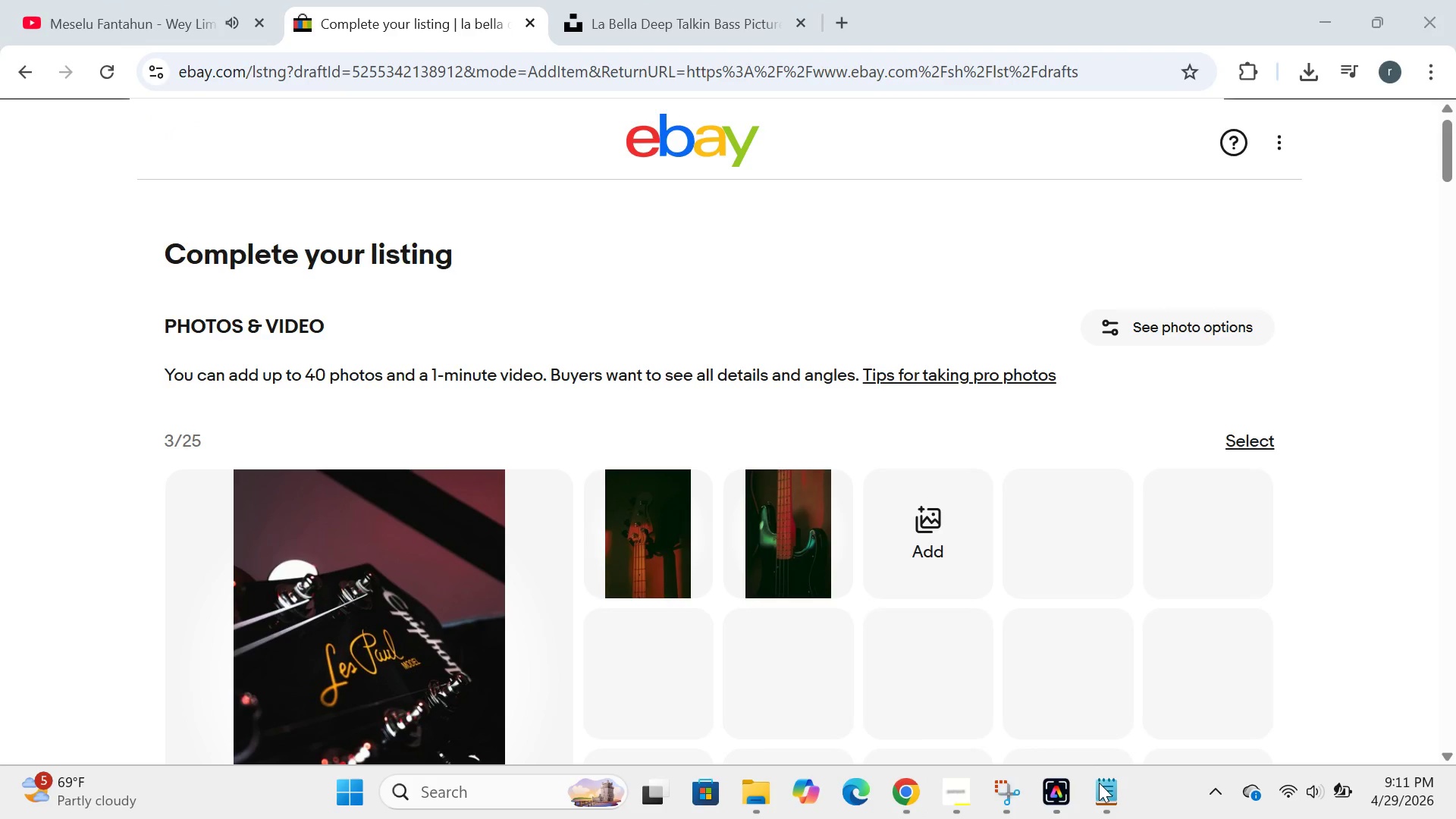 
left_click([1099, 783])
 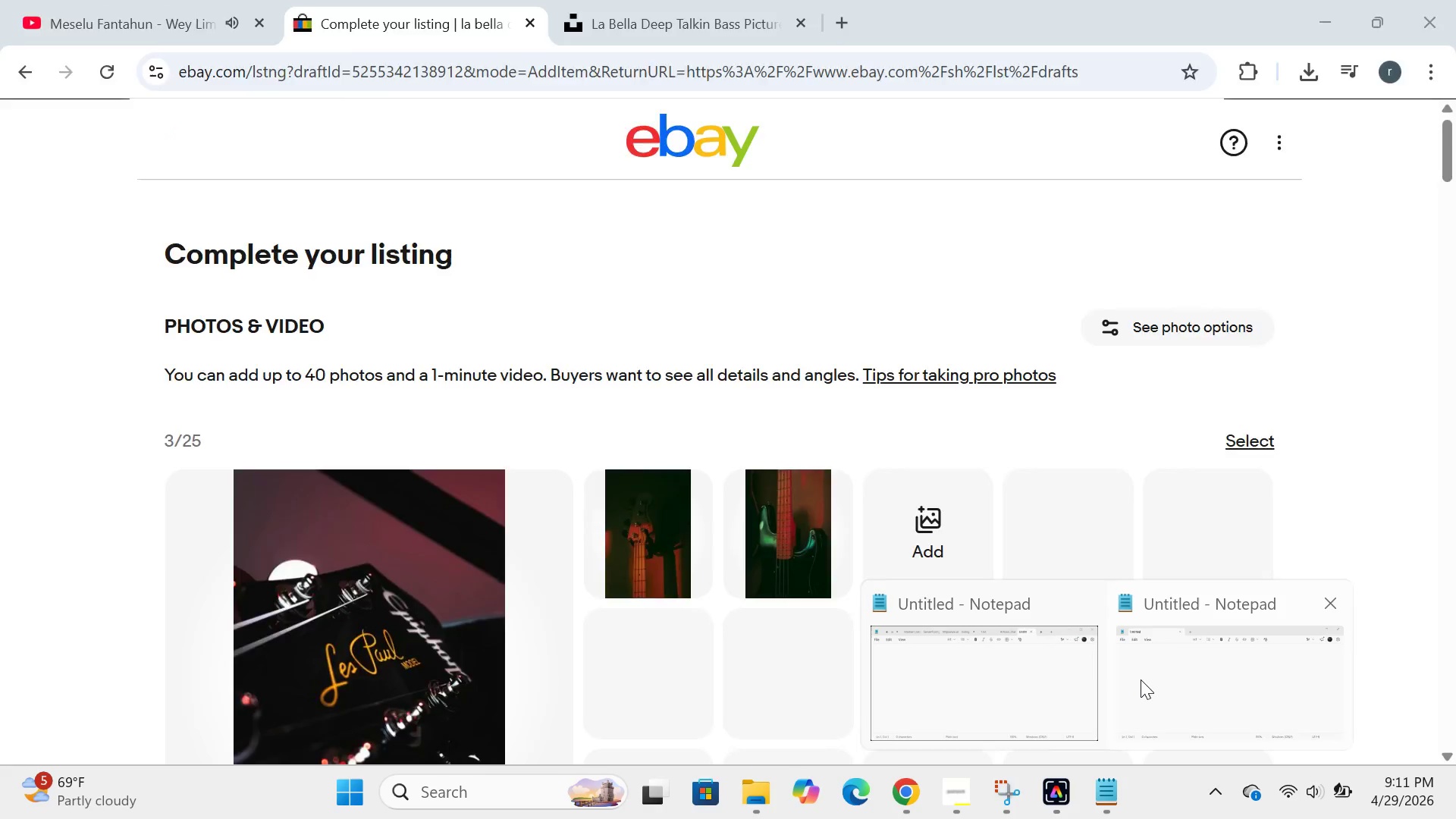 
left_click([1141, 679])
 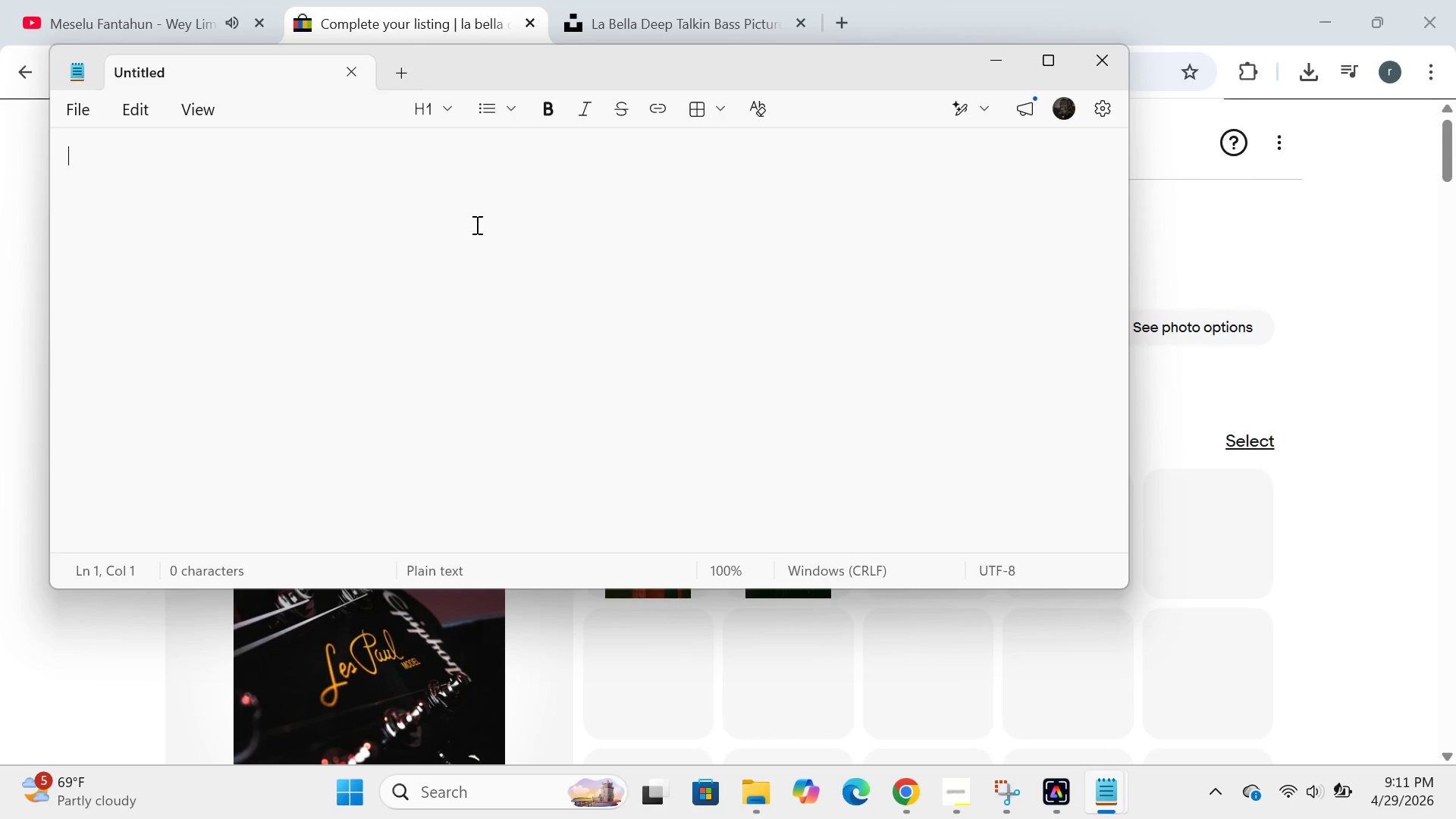 
key(Control+V)
 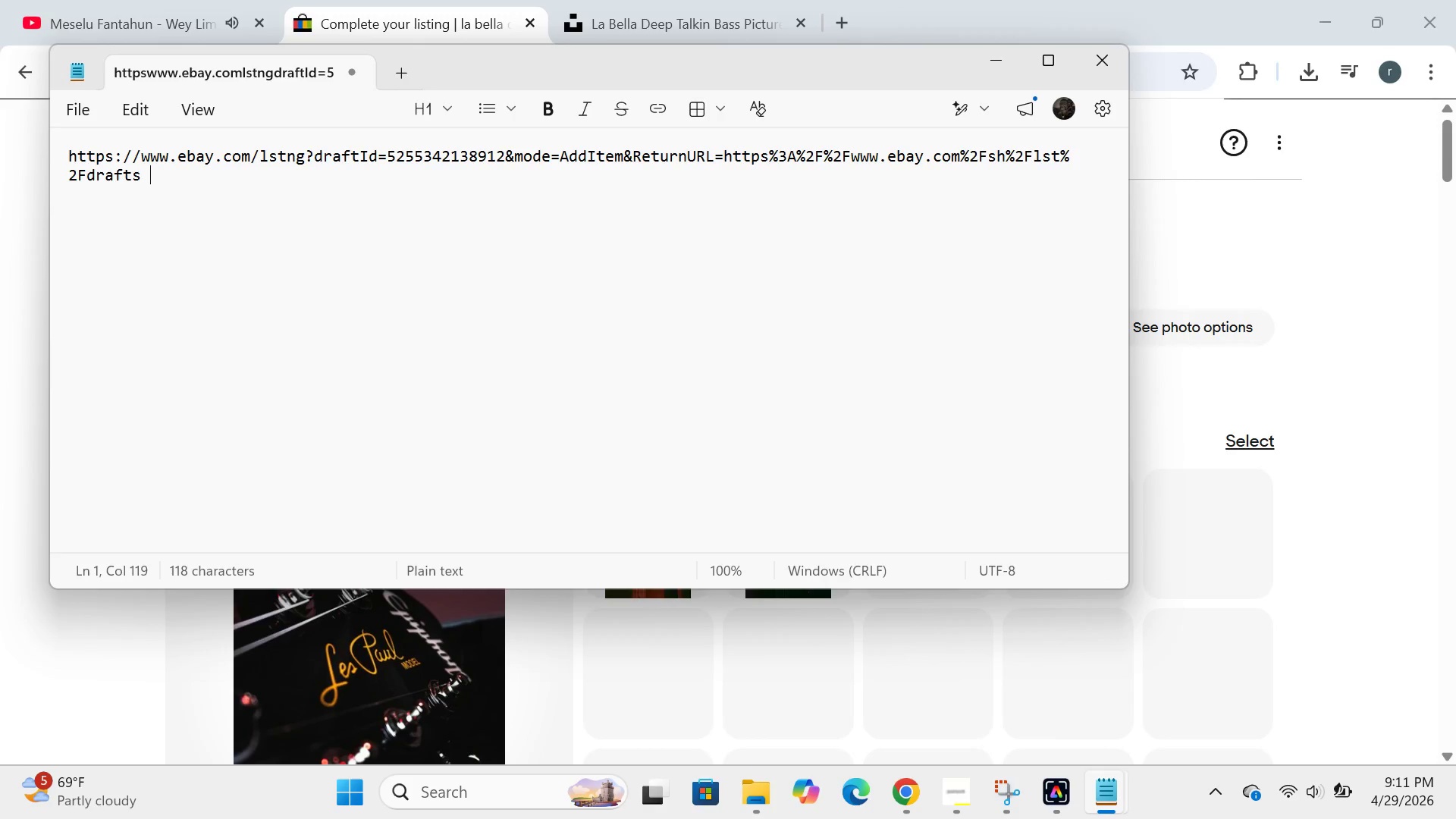 
type( 11)
 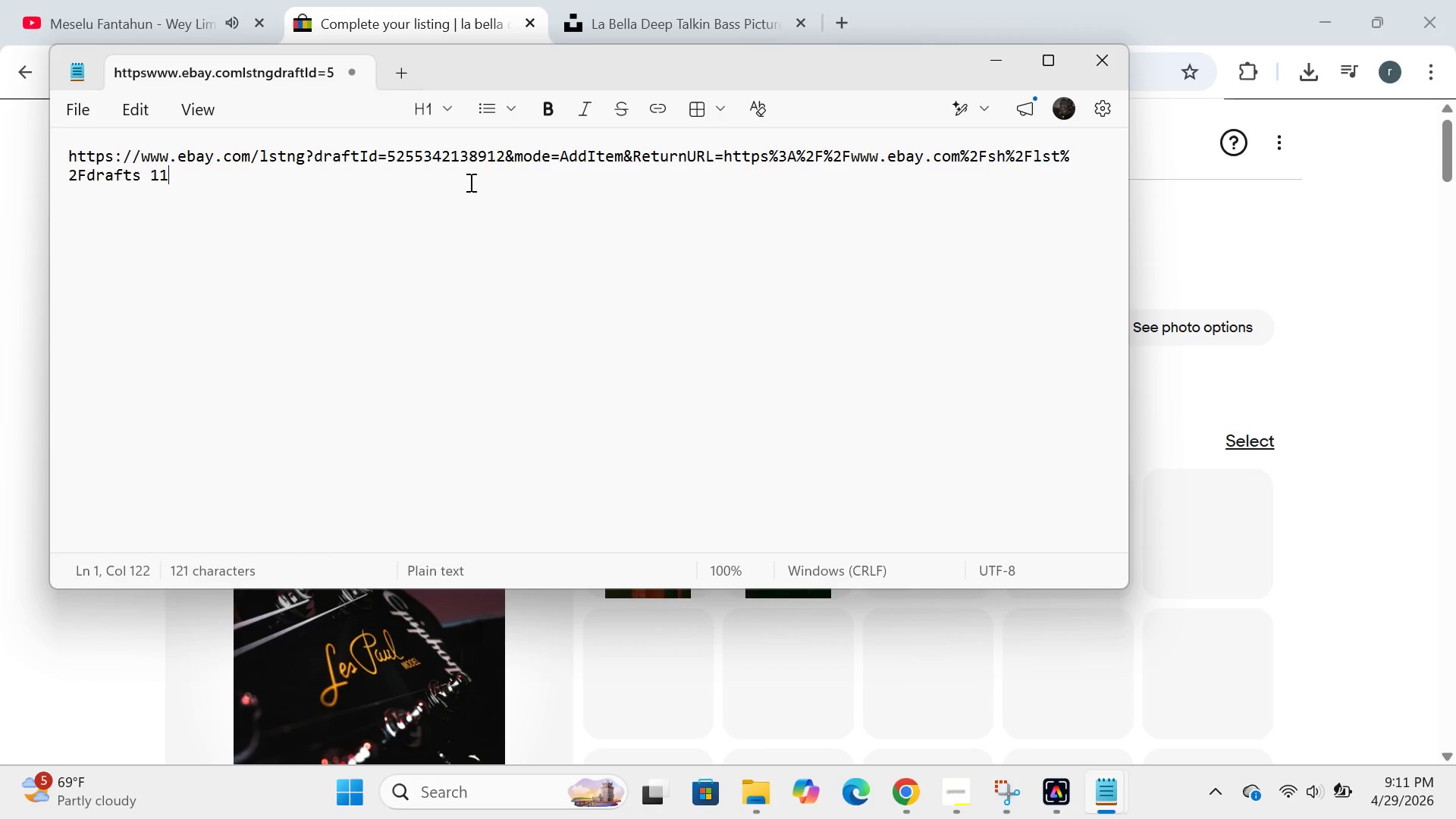 
hold_key(key=ControlLeft, duration=1.08)
 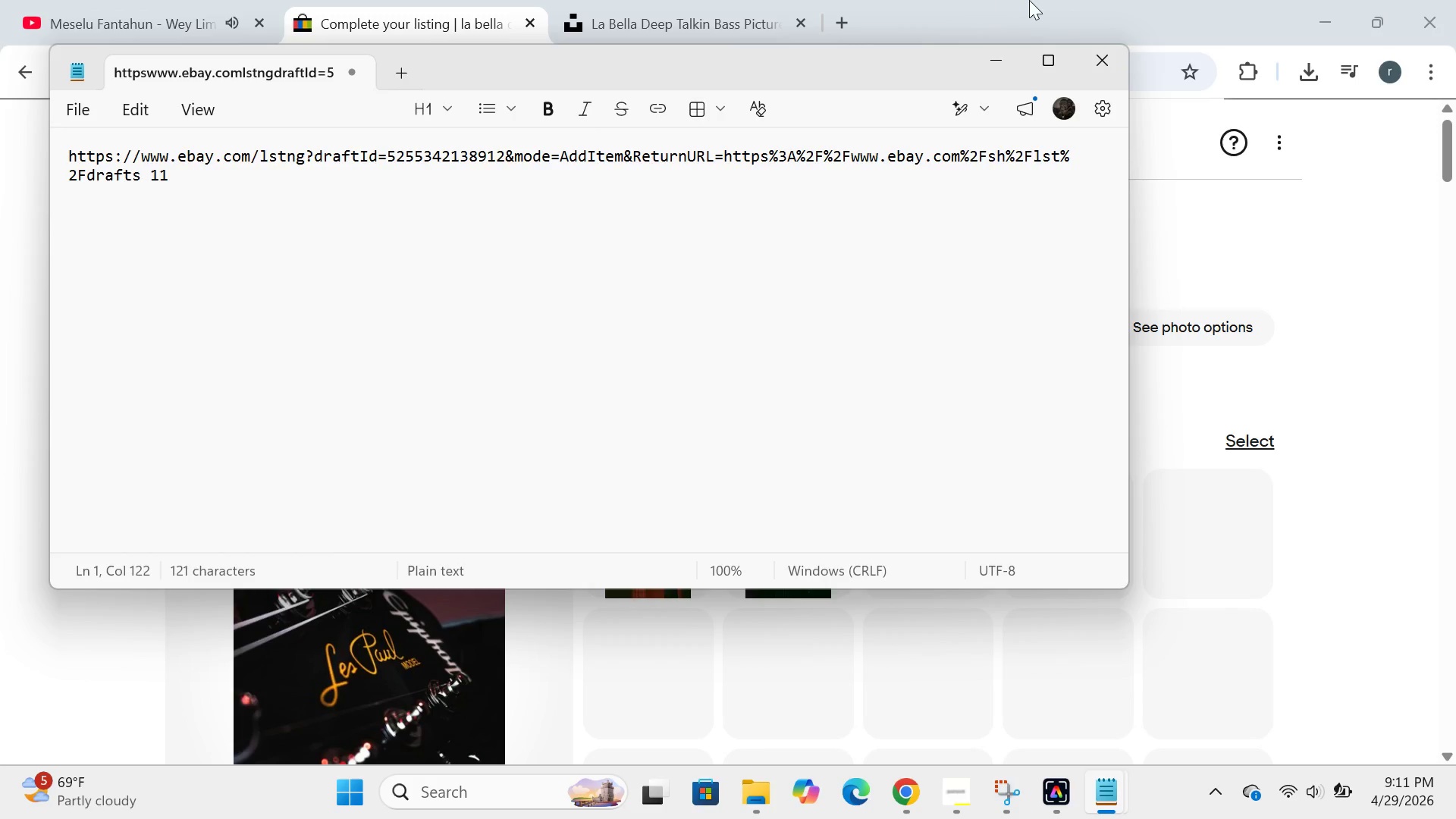 
hold_key(key=S, duration=0.56)
 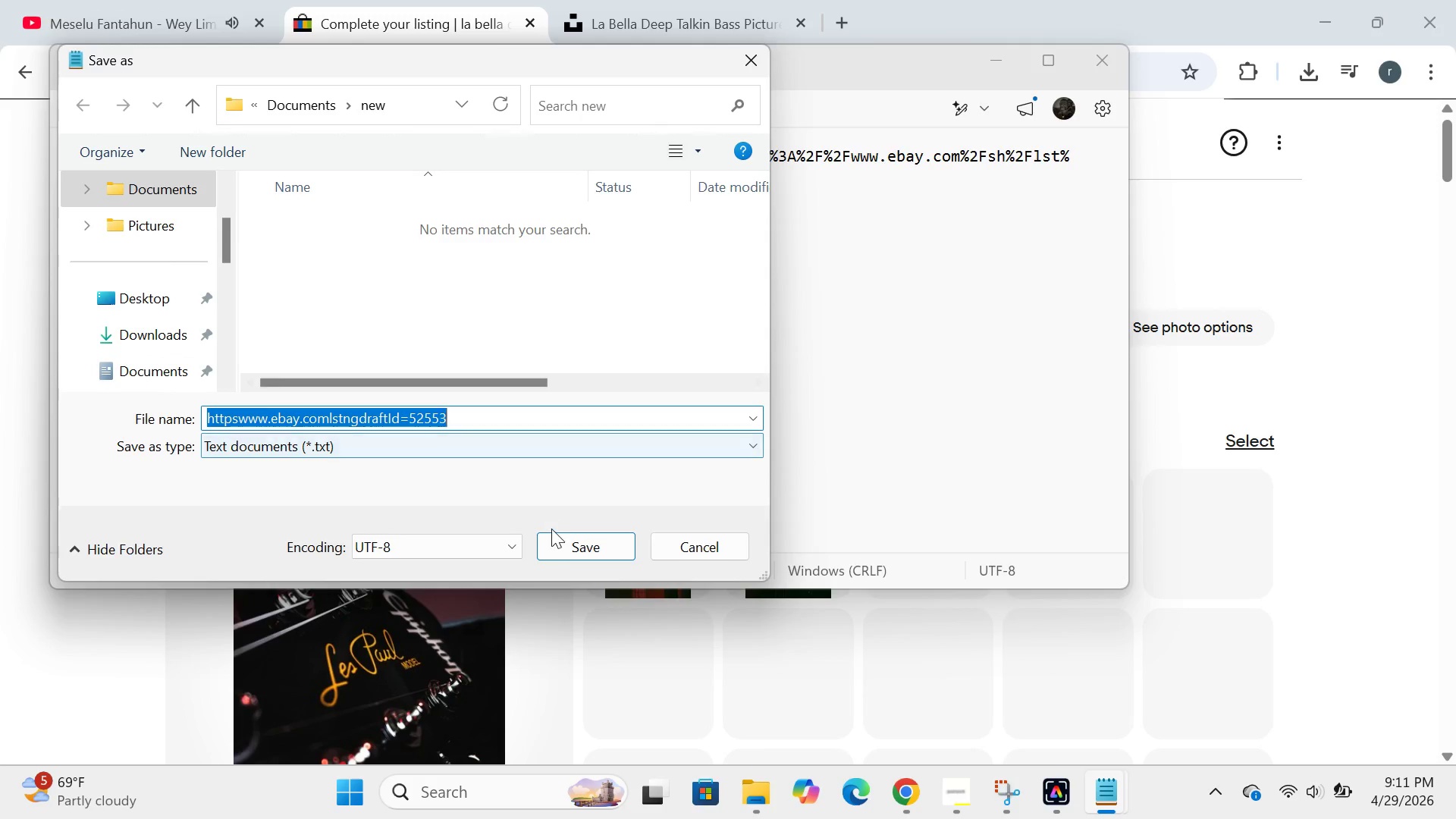 
left_click([577, 540])
 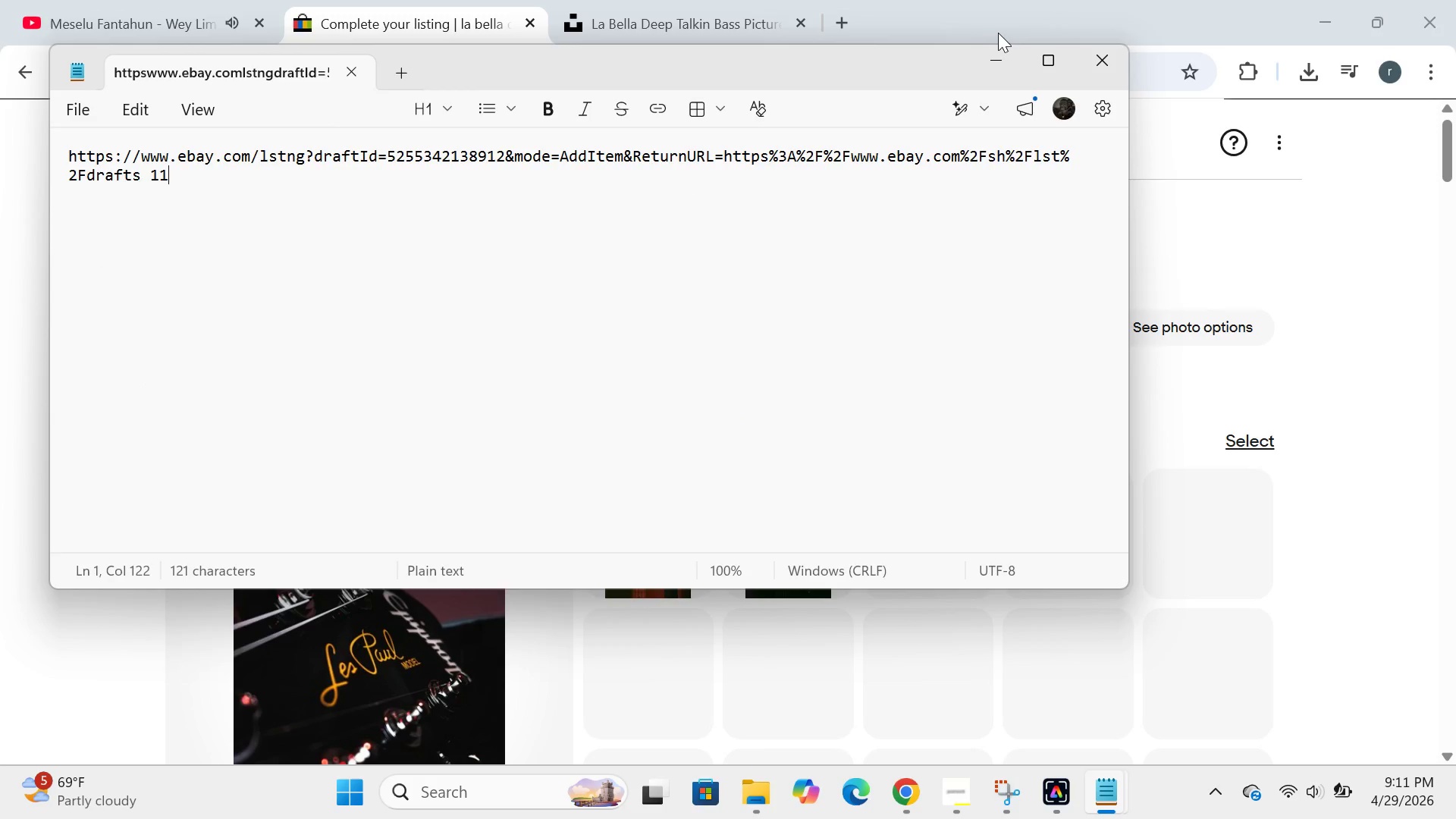 
left_click([988, 60])
 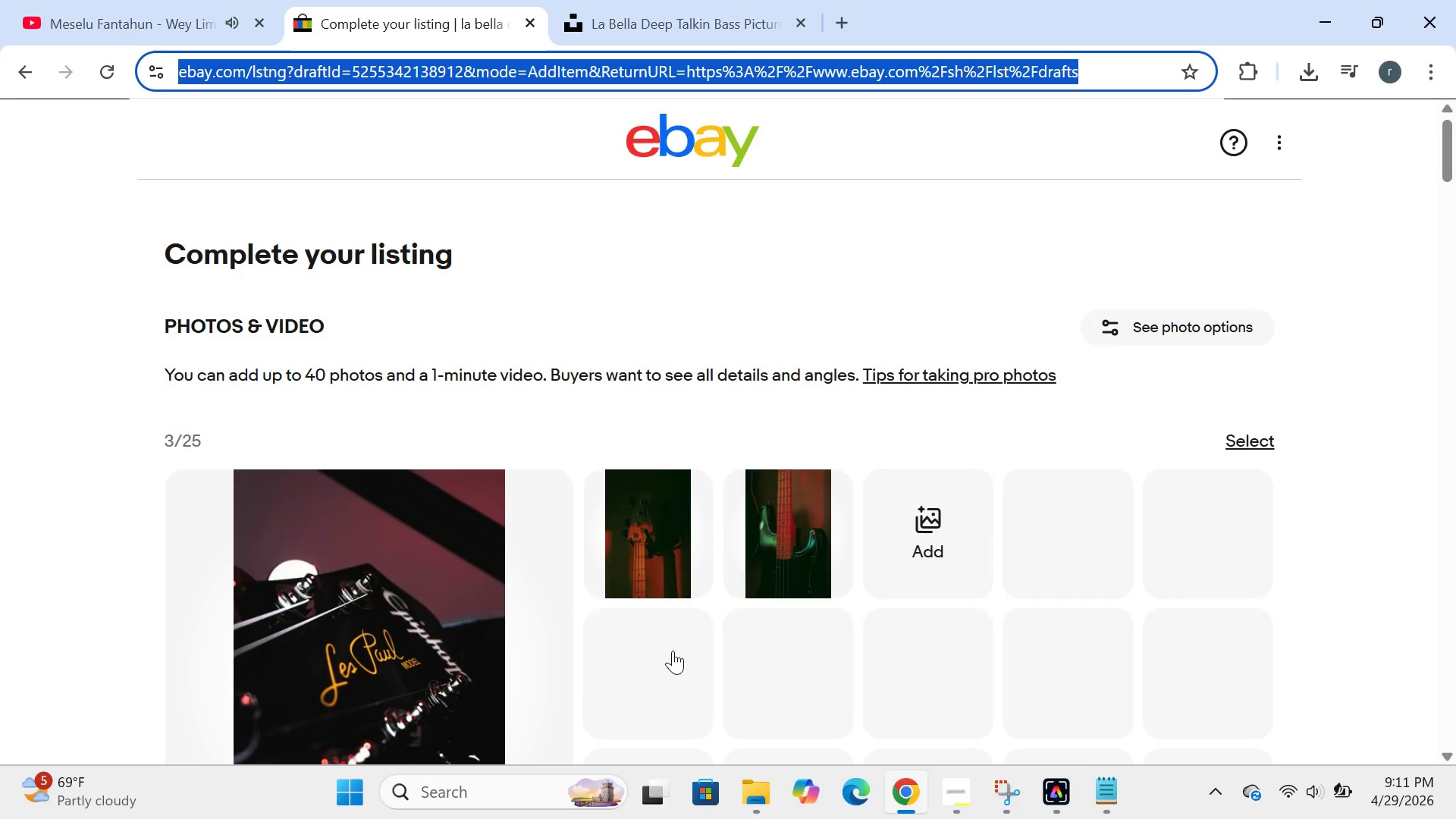 
mouse_move([683, 631])
 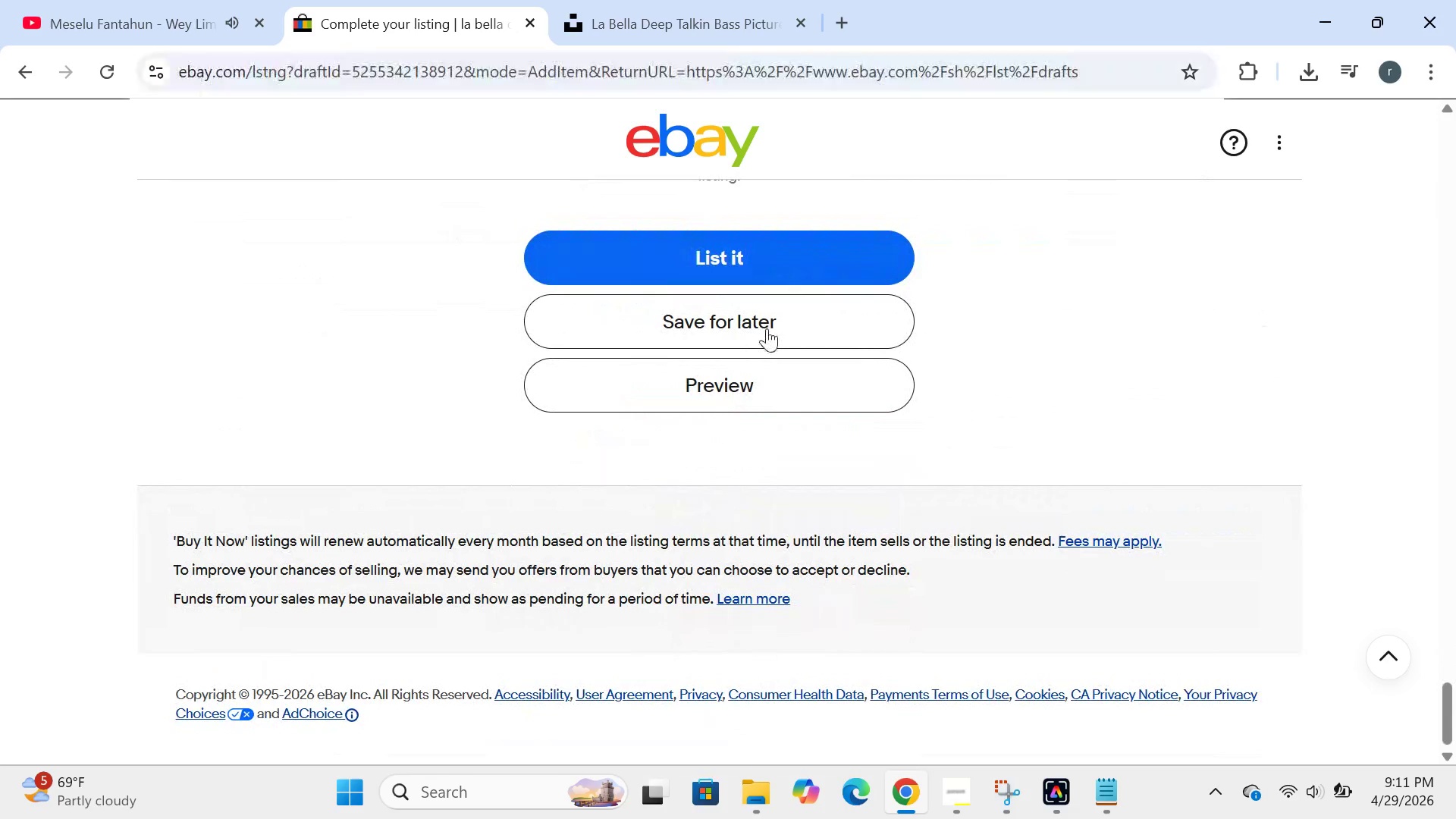 
double_click([767, 328])
 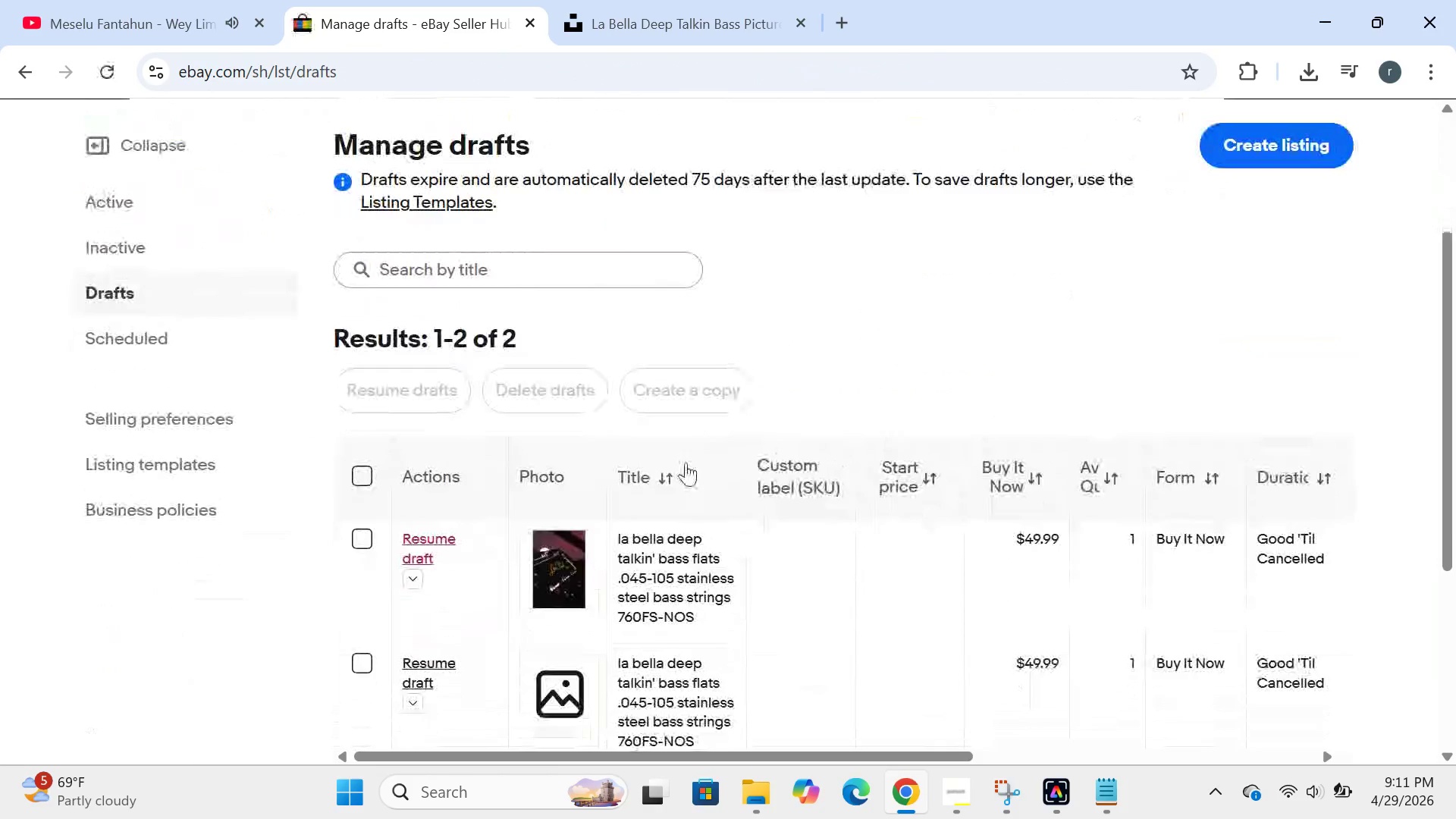 
wait(6.66)
 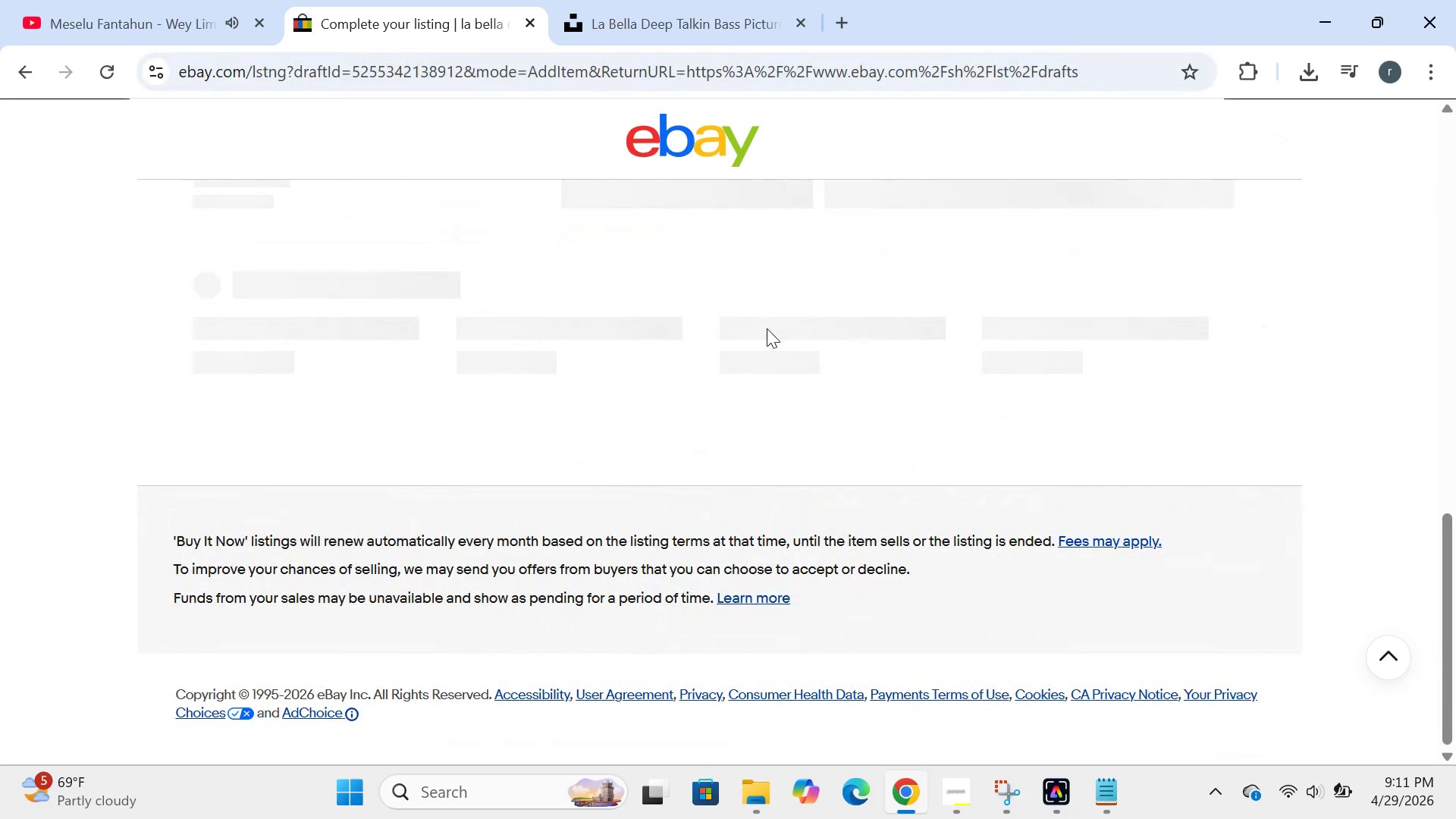 
left_click([427, 664])
 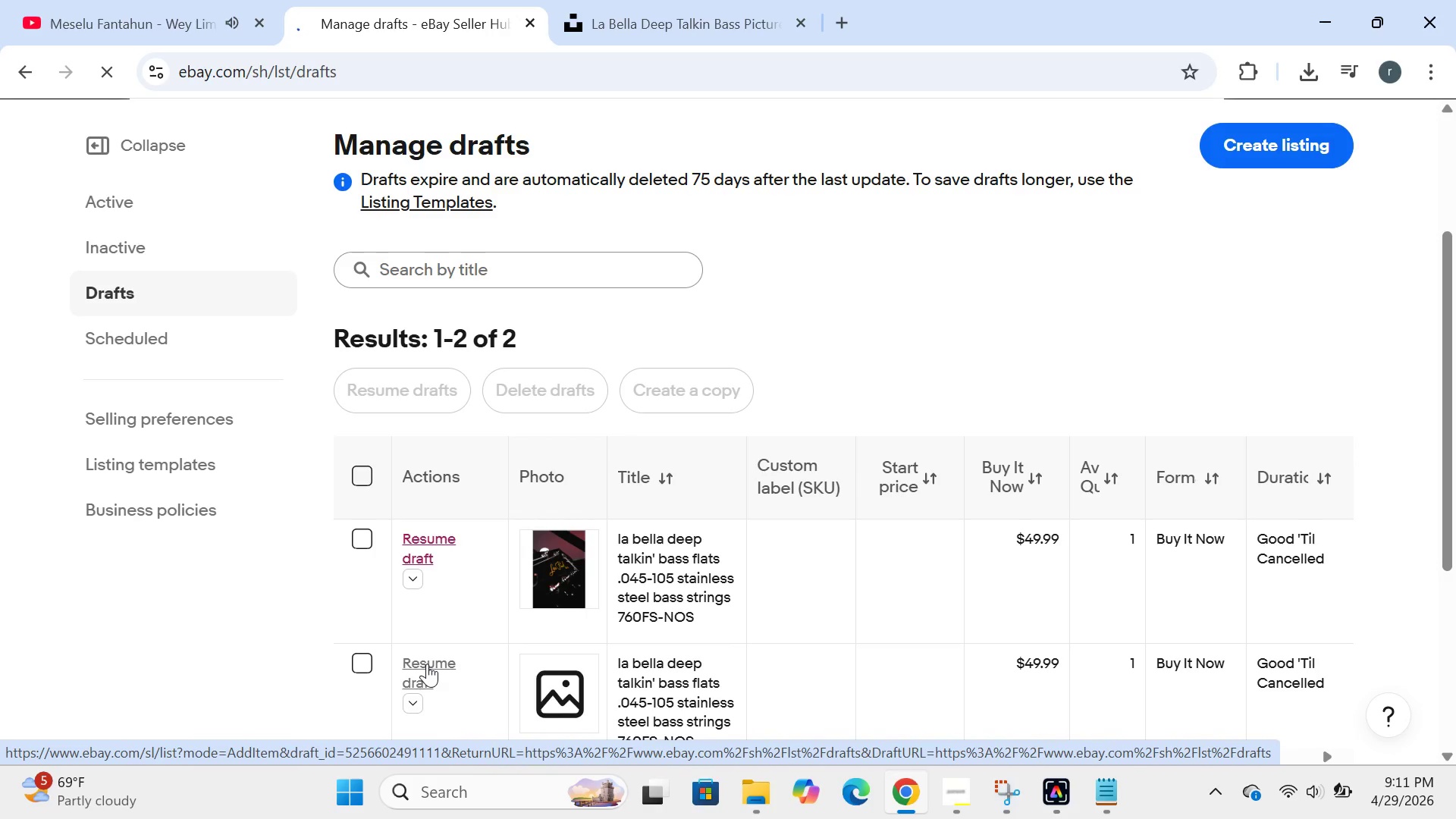 
left_click([427, 664])
 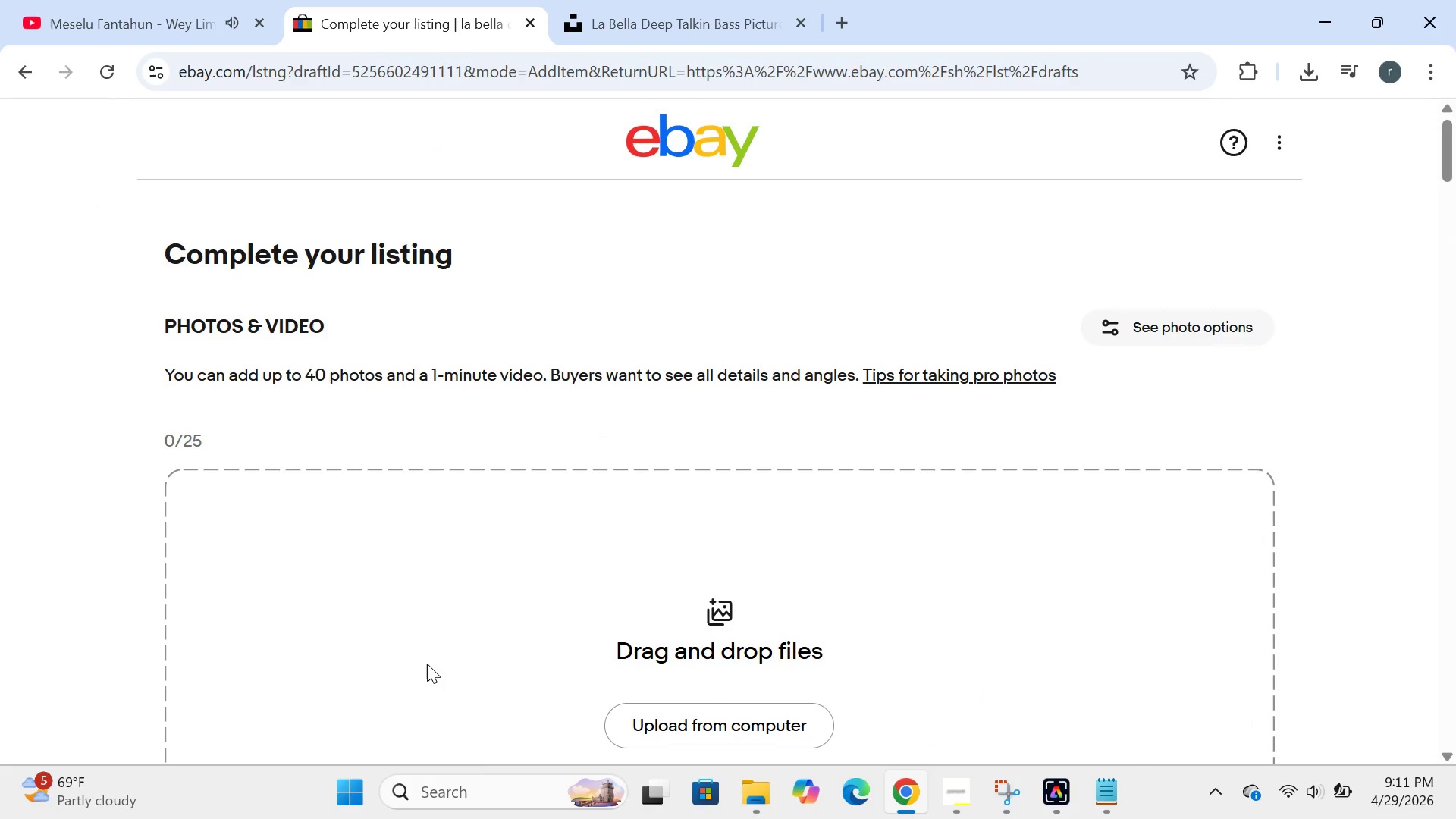 
wait(9.61)
 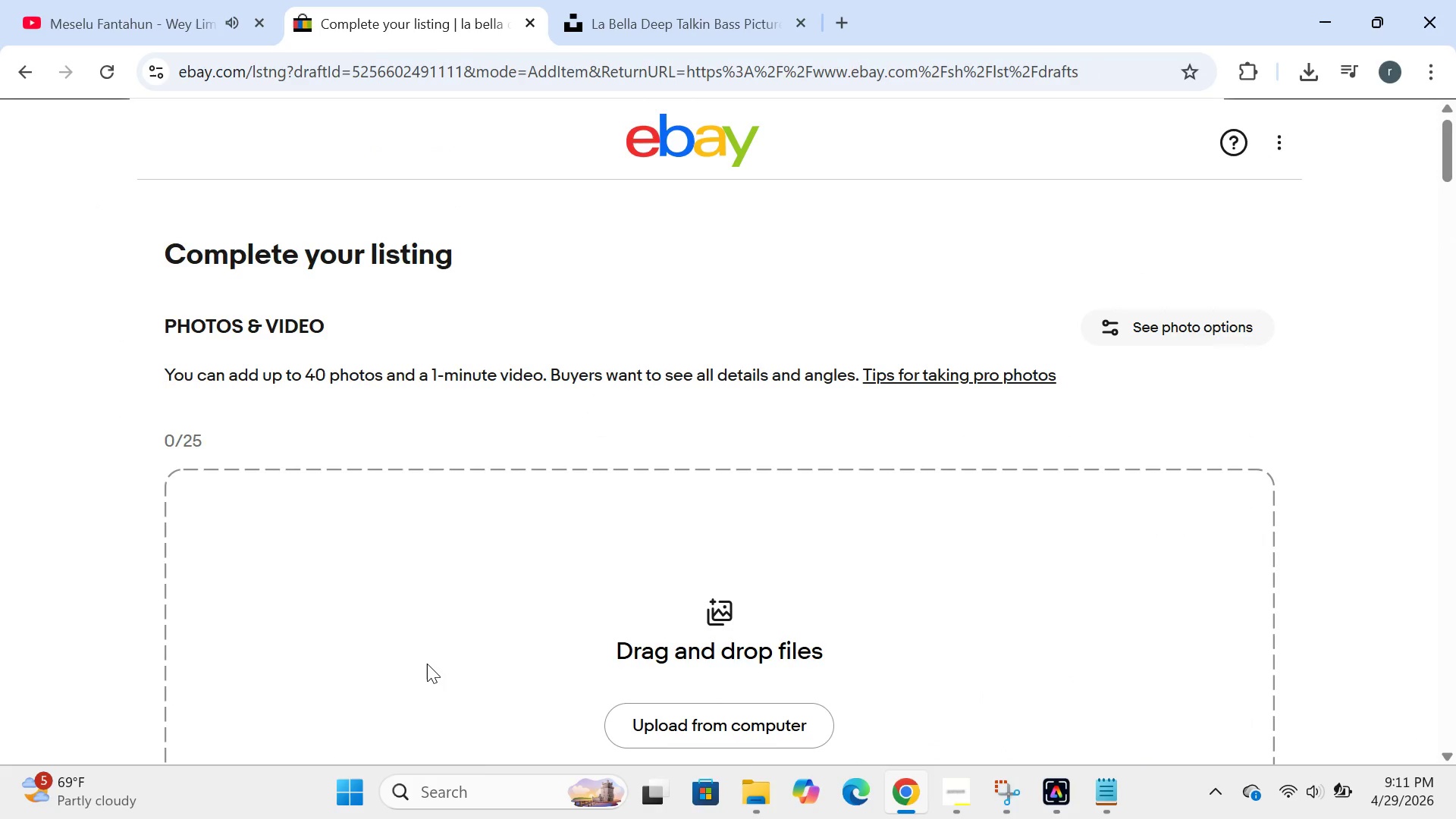 
left_click([854, 567])
 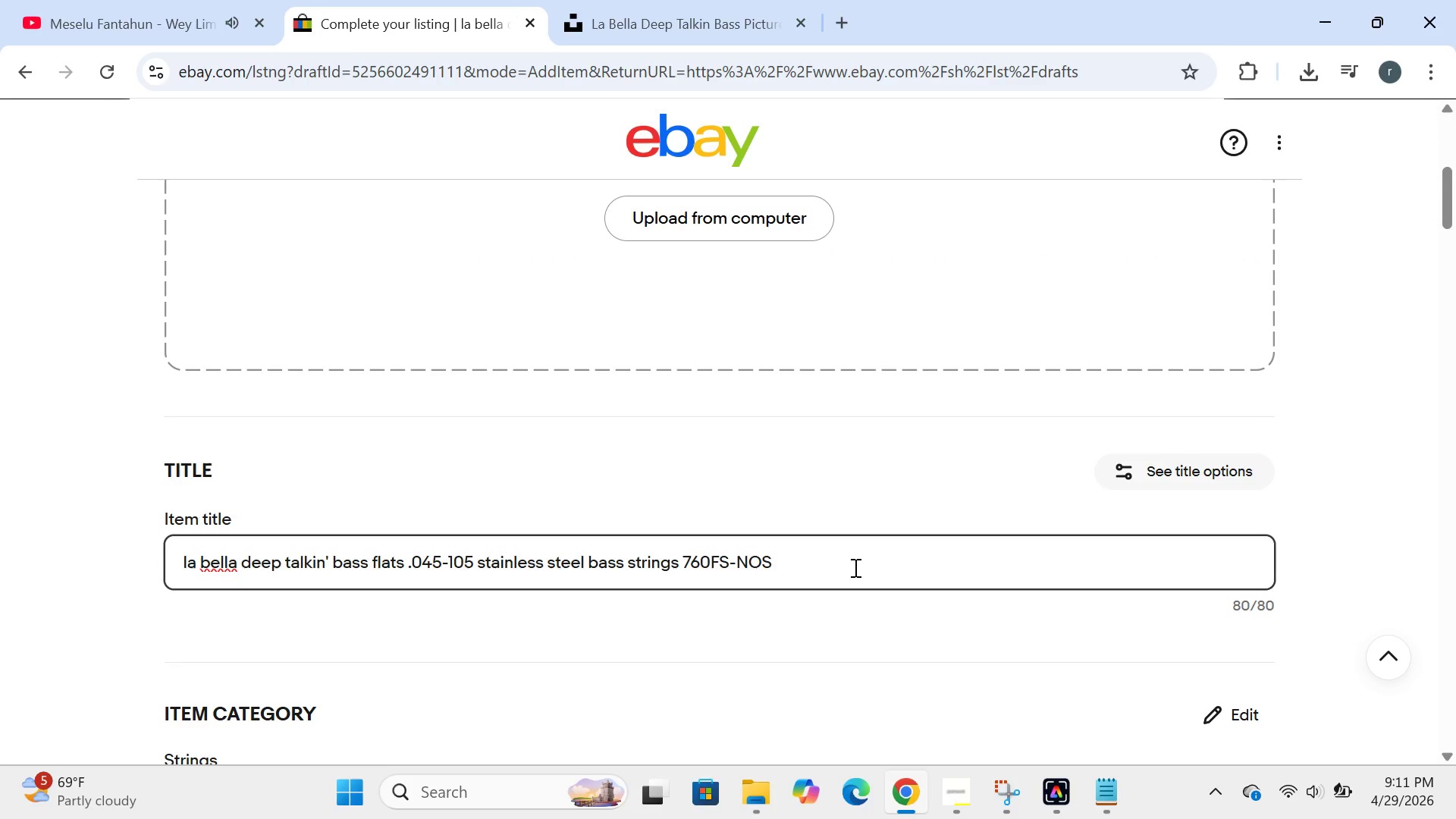 
key(Control+A)
 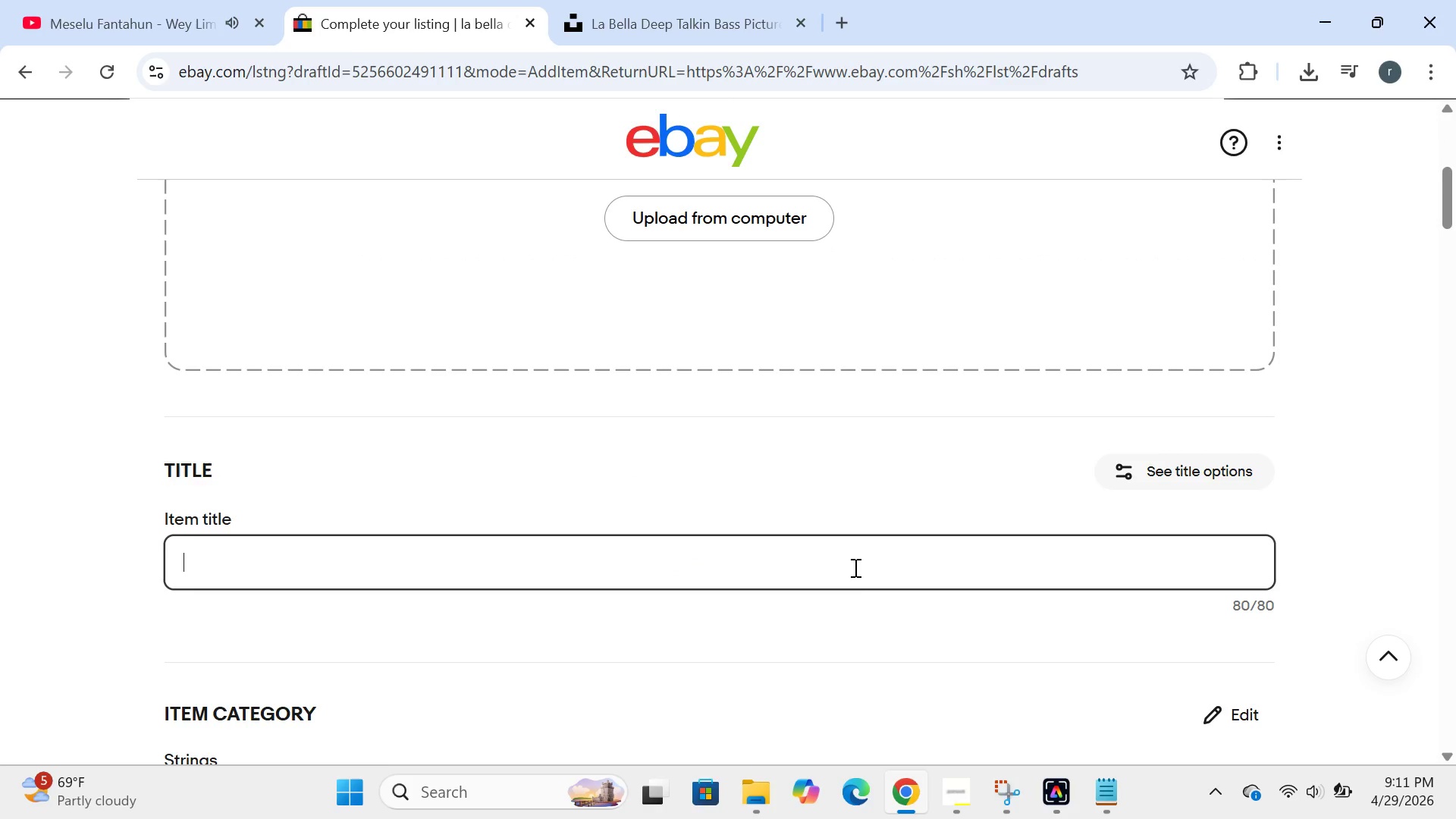 
key(Backspace)
type(hispshot kickass bridge 4-)
 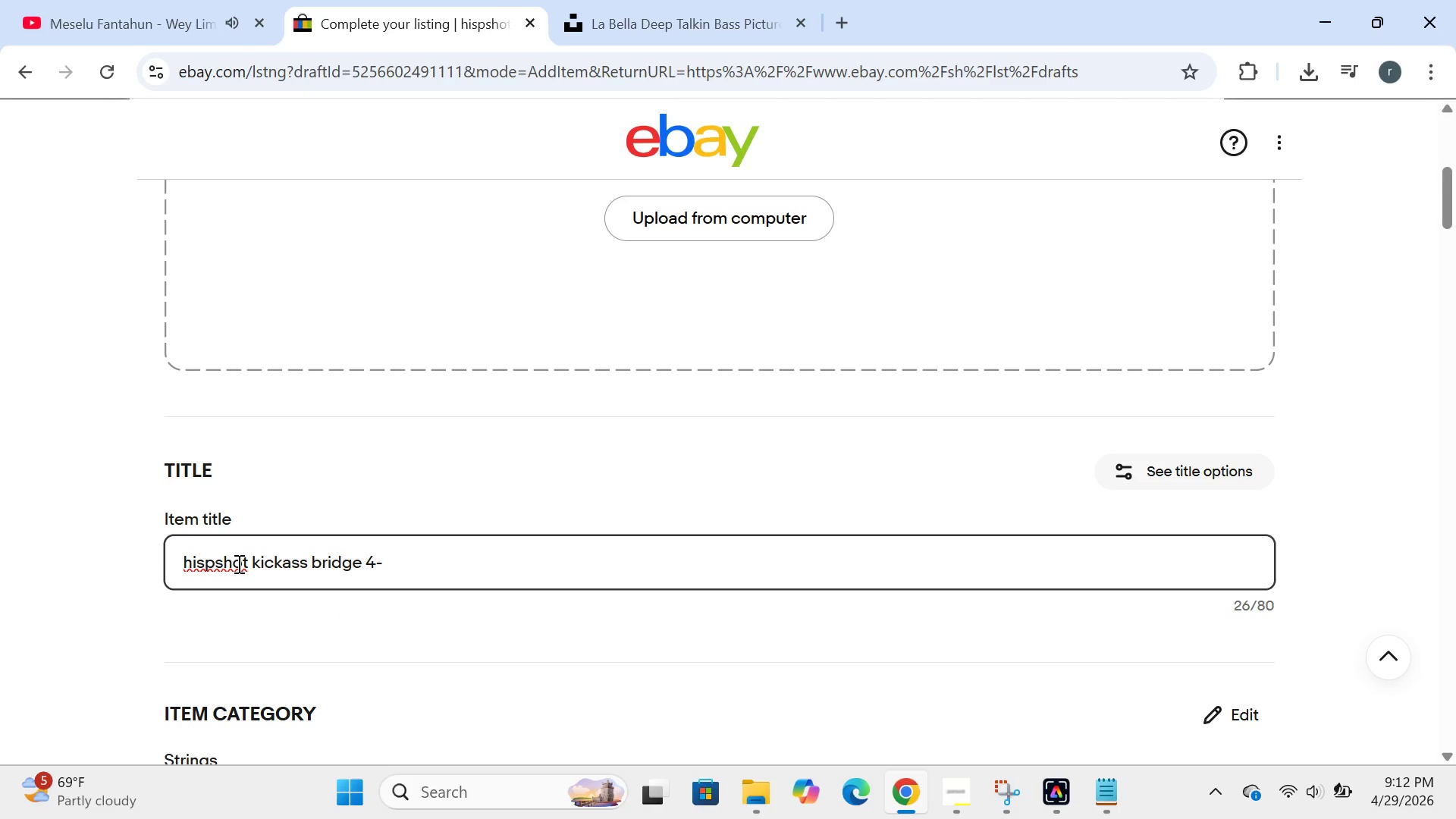 
left_click([213, 564])
 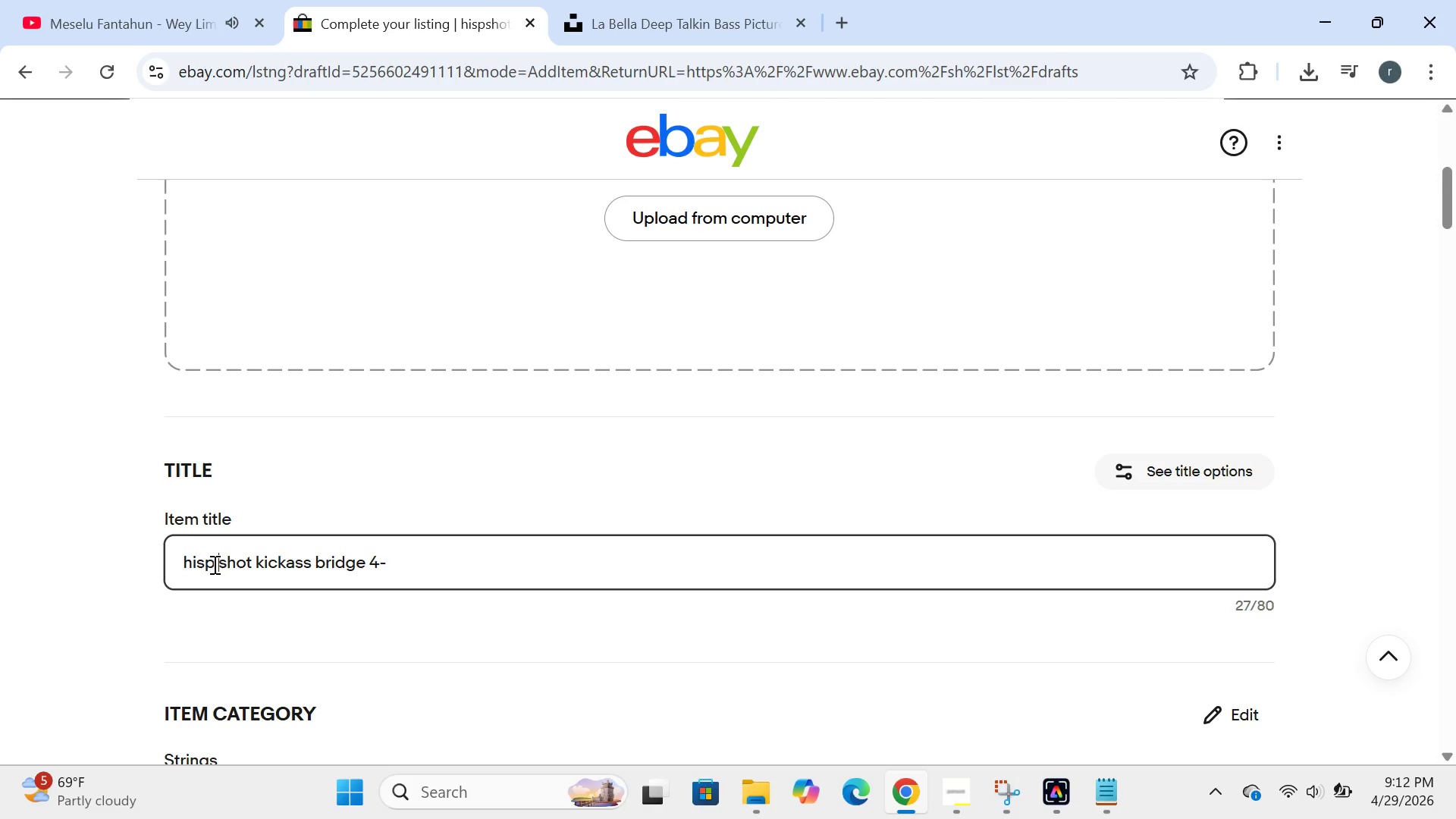 
key(Space)
 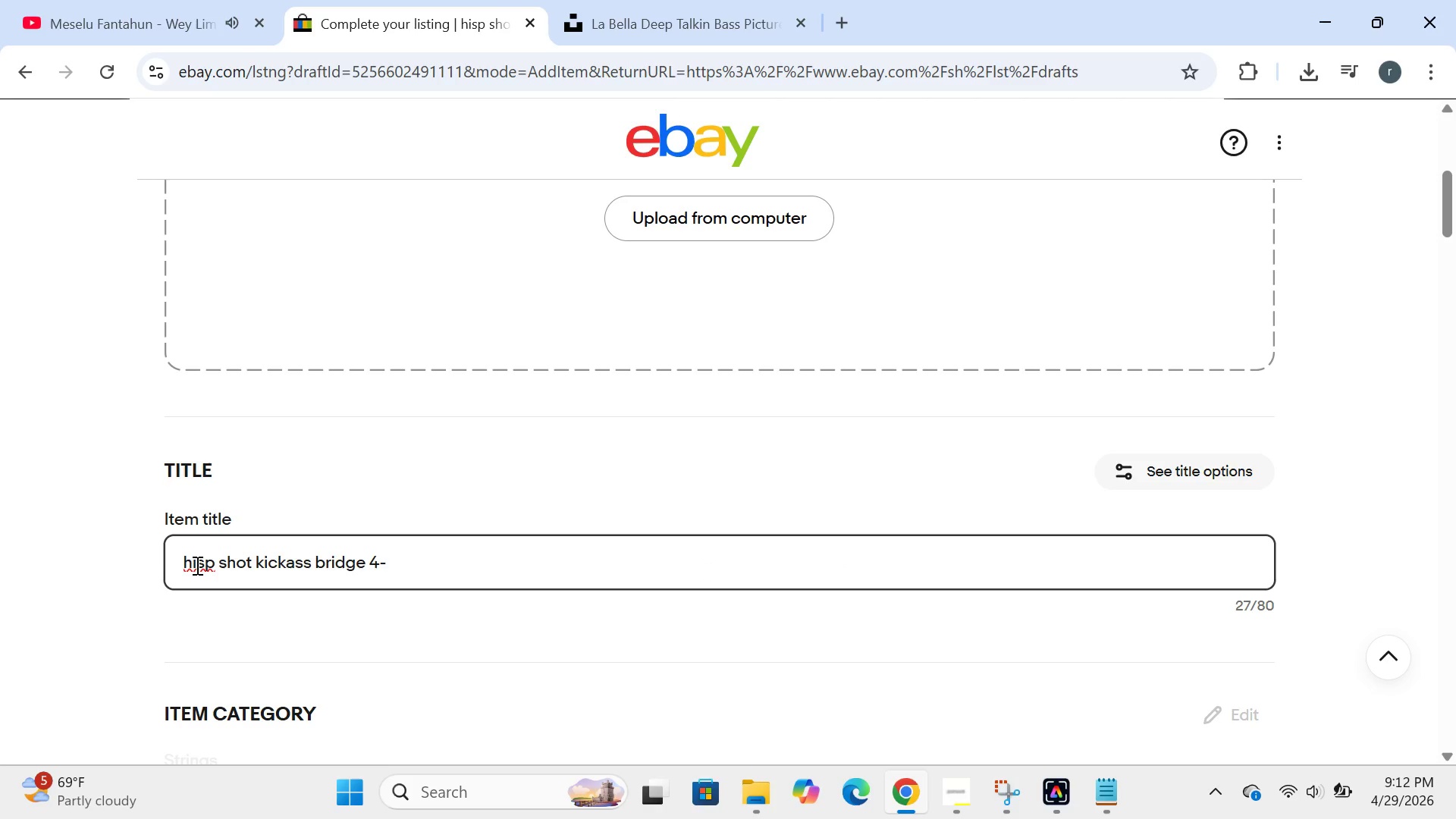 
left_click([195, 562])
 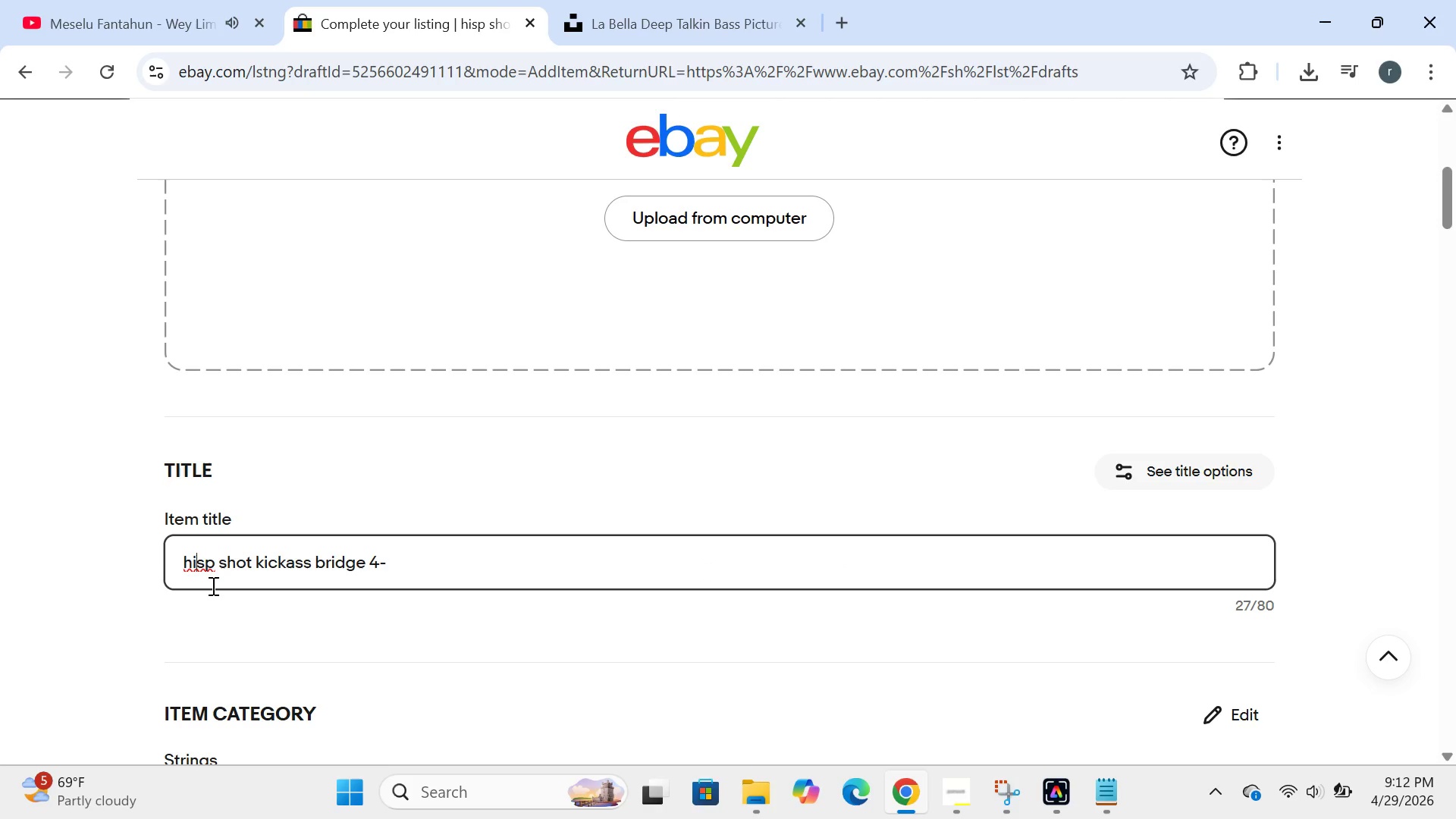 
key(ArrowRight)
 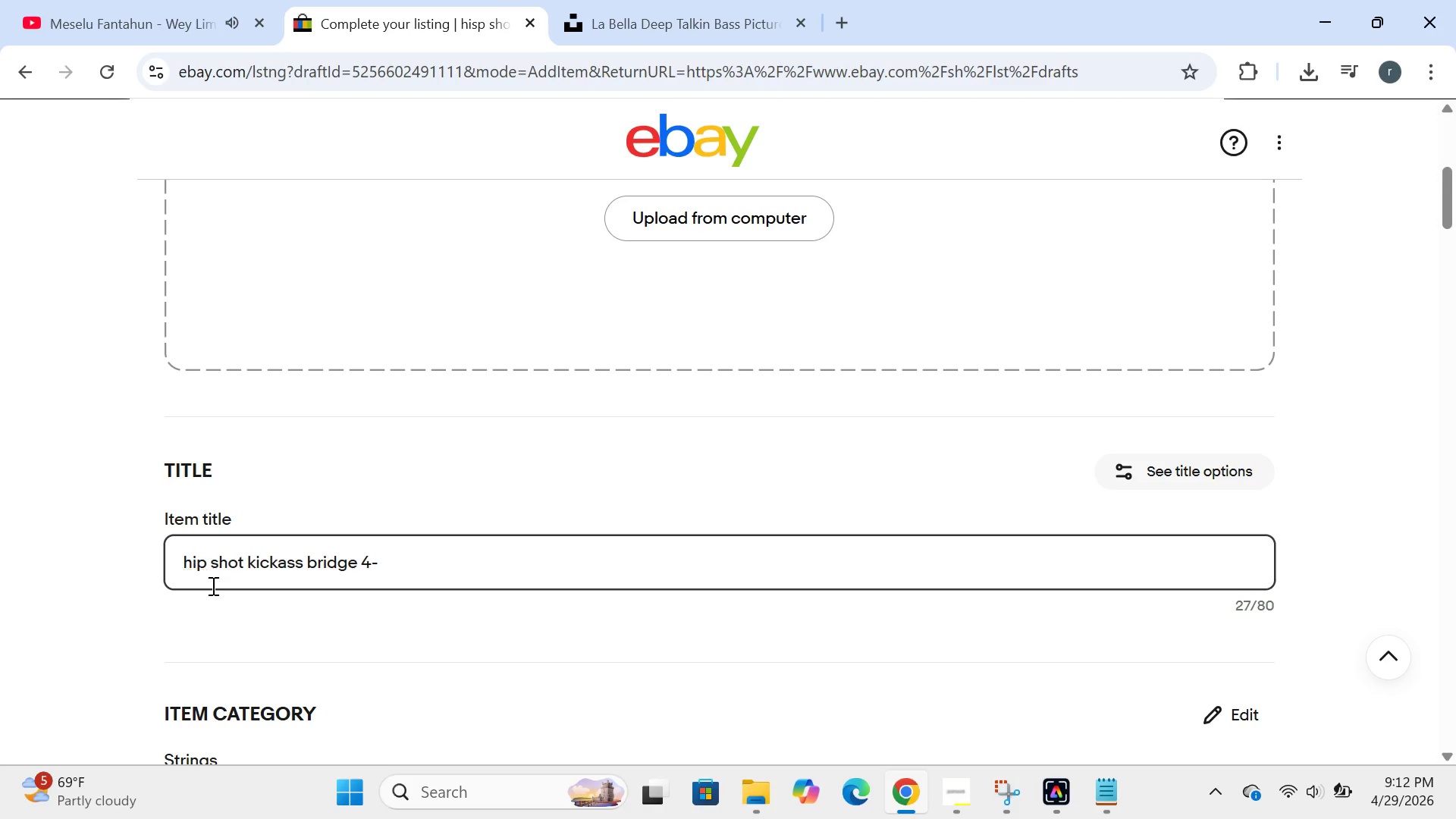 
key(Backspace)
type(q)
key(Backspace)
key(Backspace)
key(Backspace)
type(Hips)
 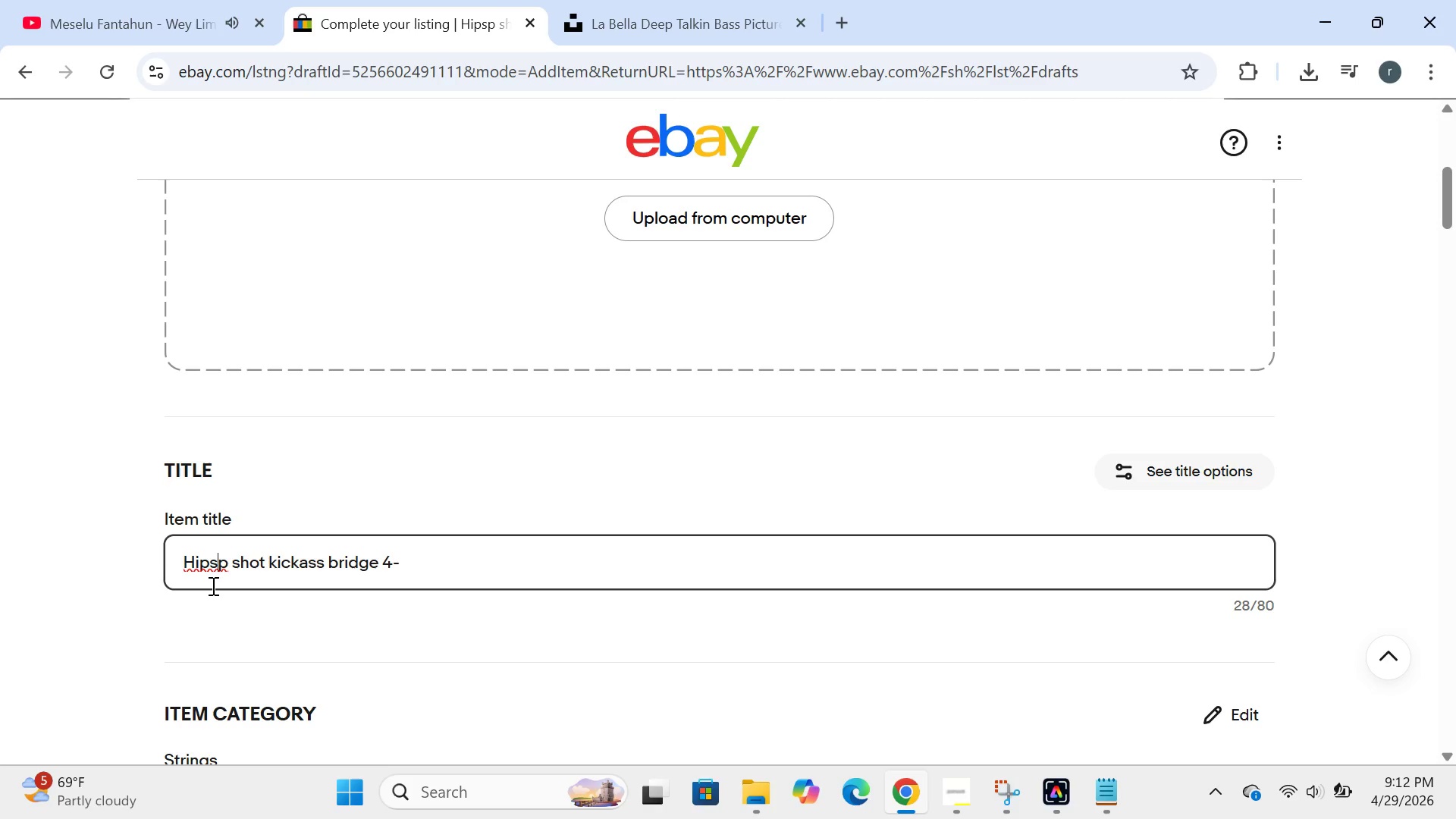 
type(hot)
 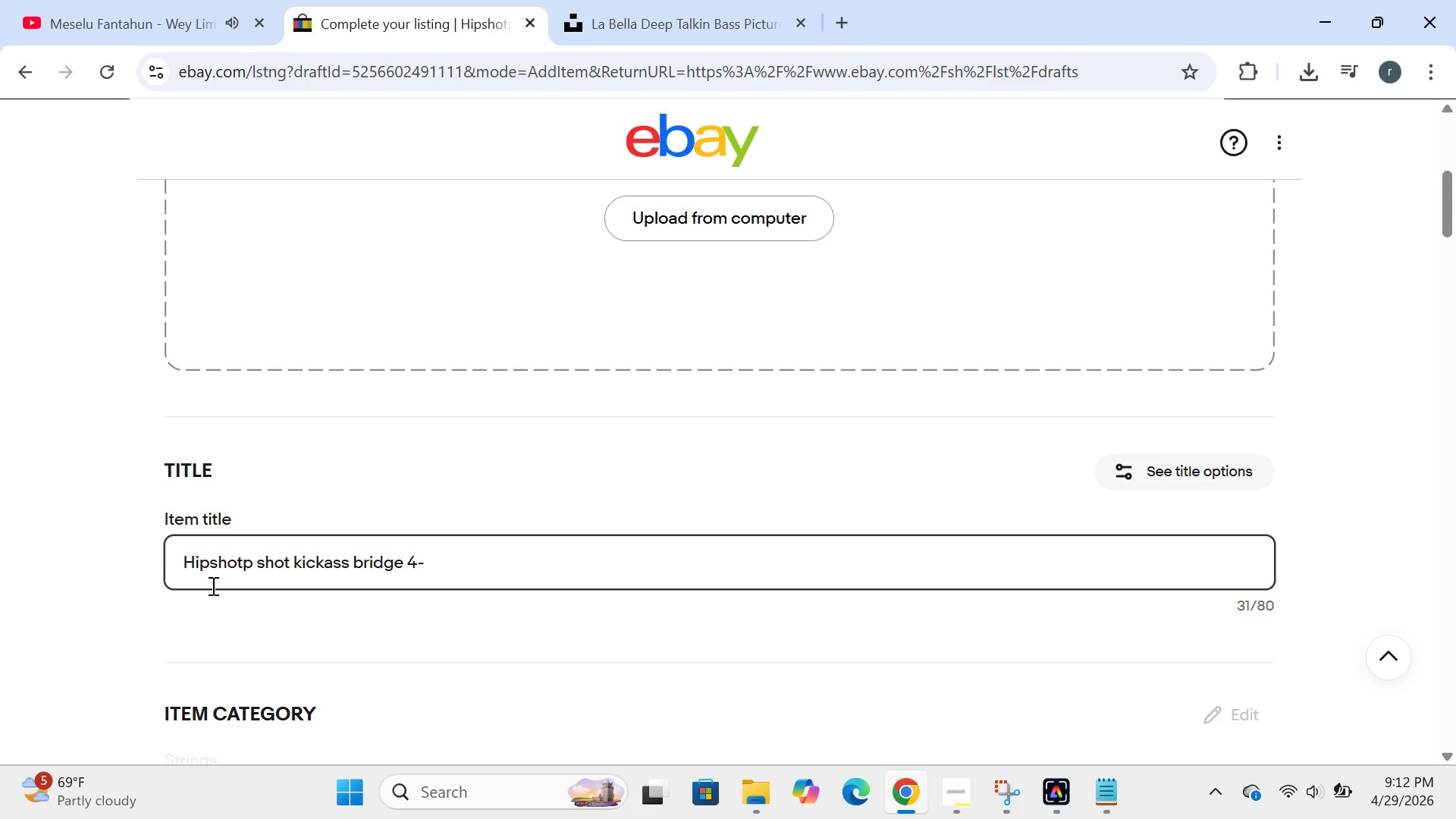 
key(ArrowRight)
 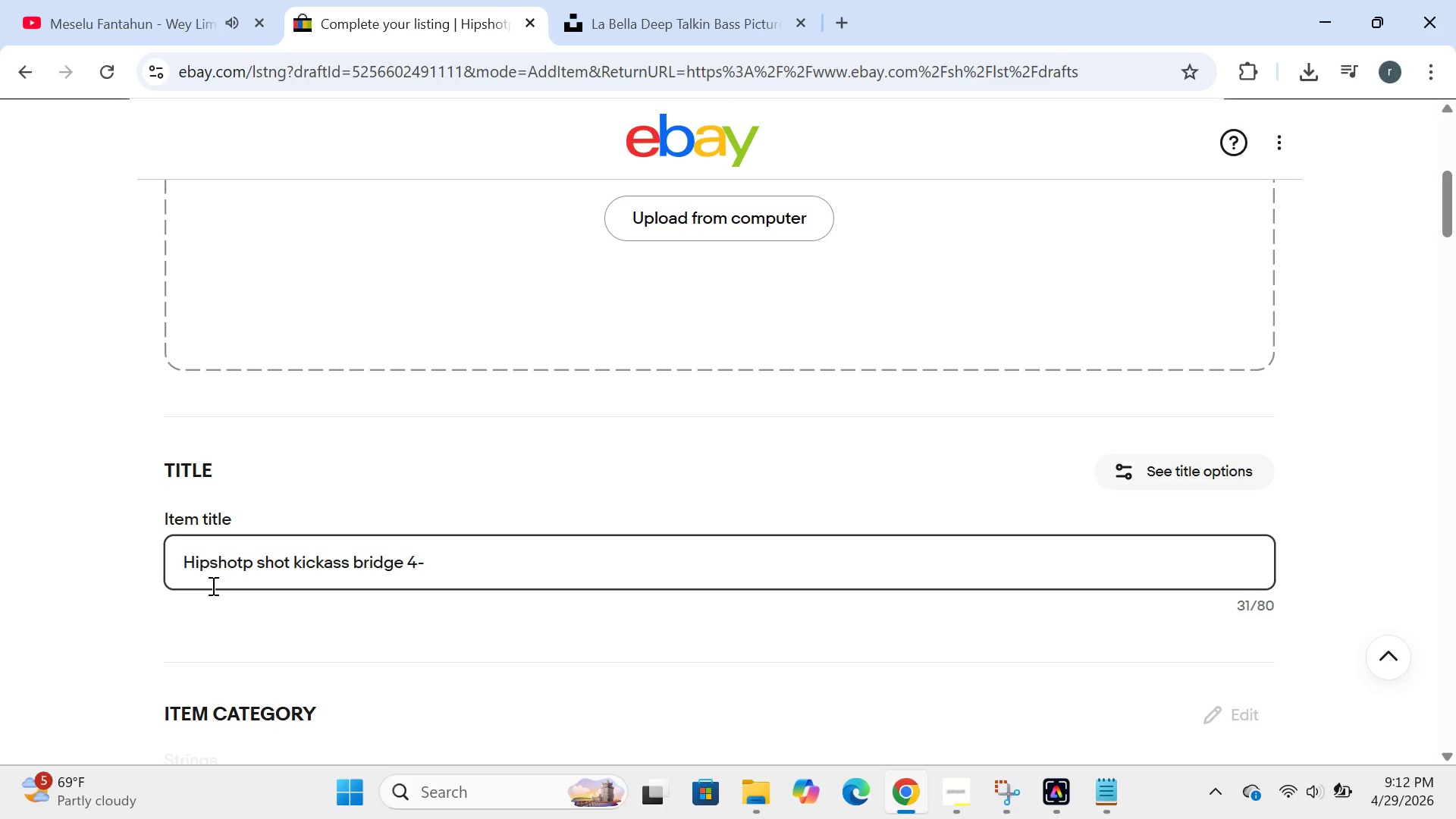 
key(Backspace)
 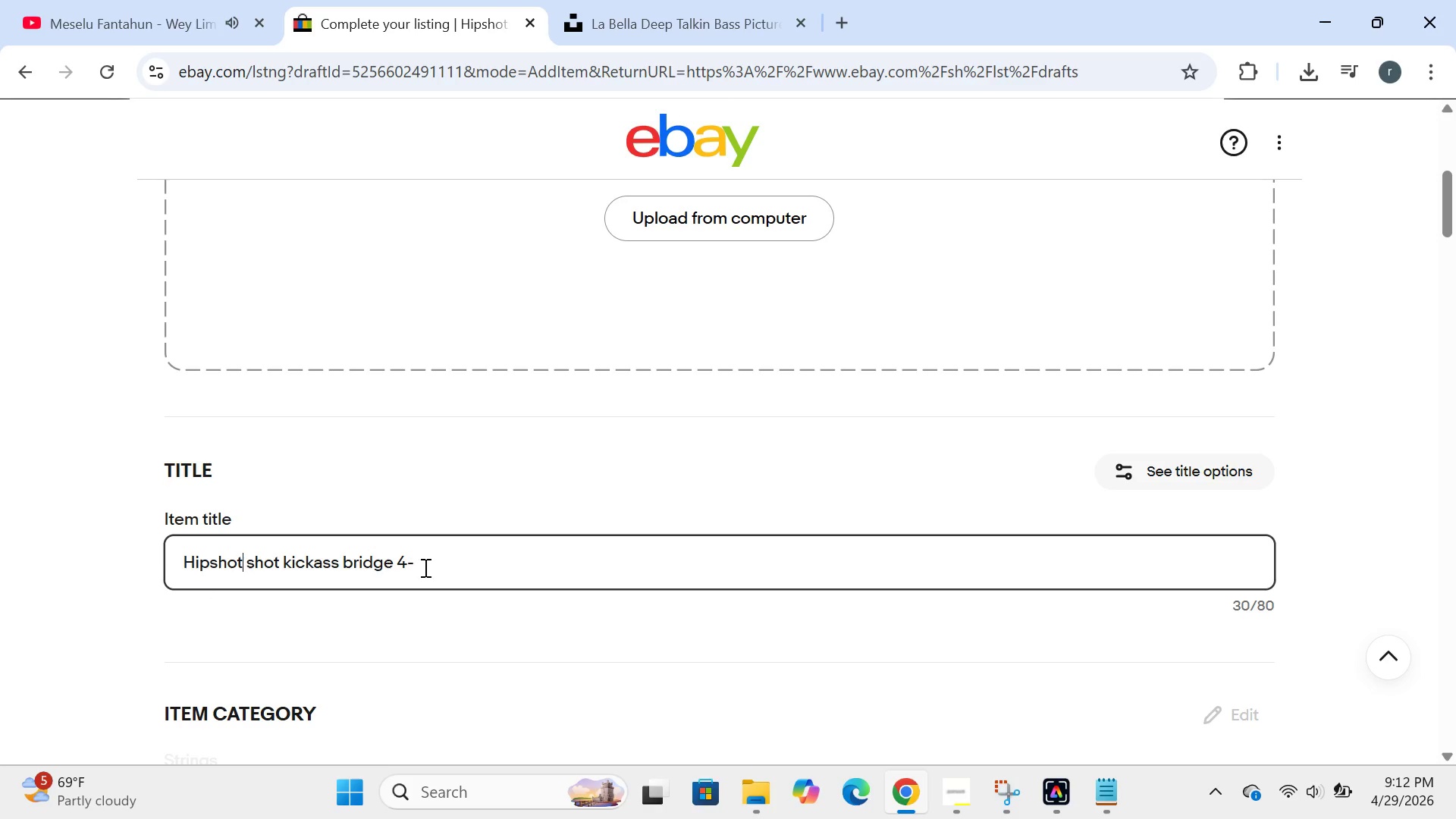 
left_click([424, 567])
 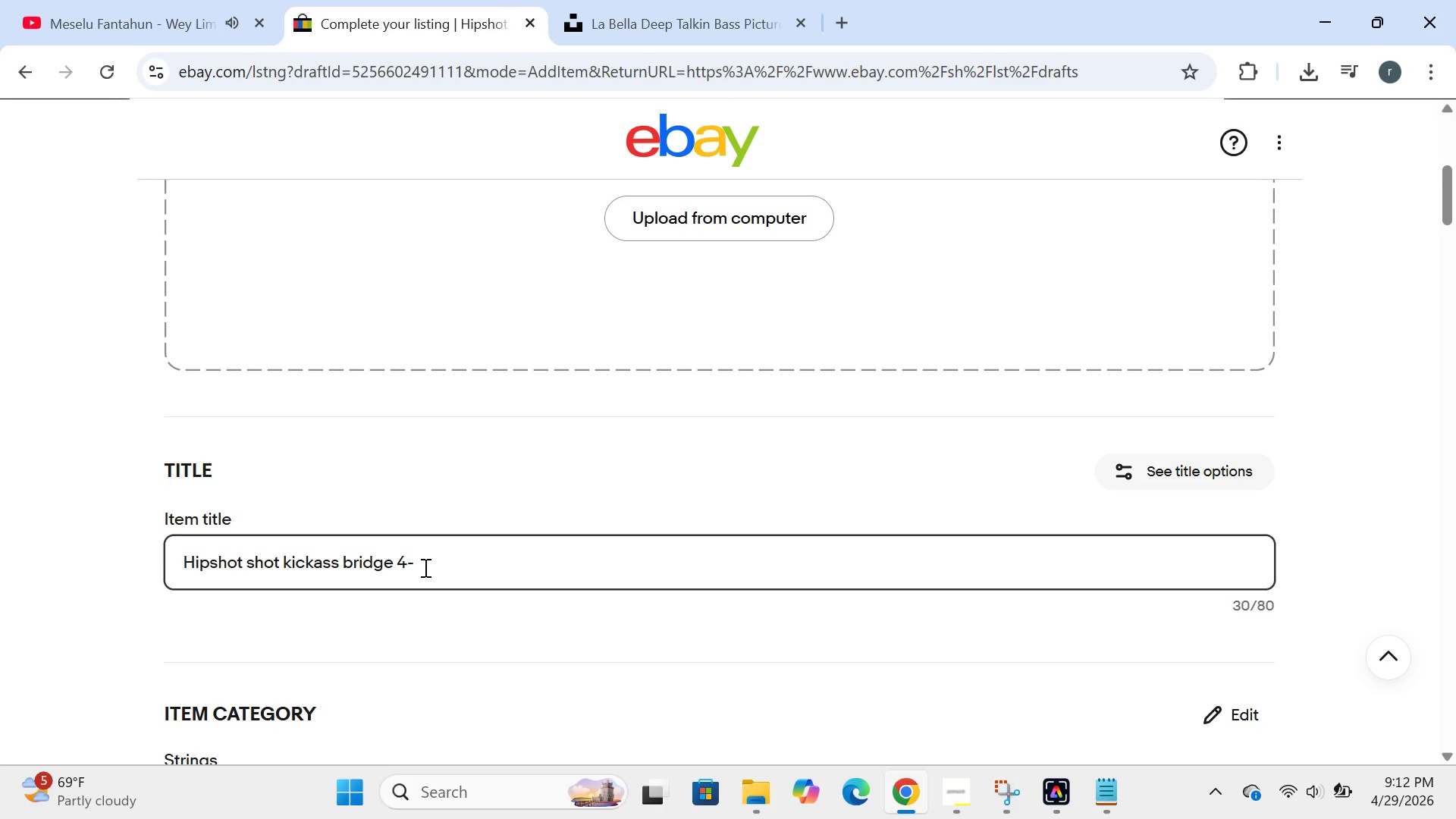 
type(string hight mass )
 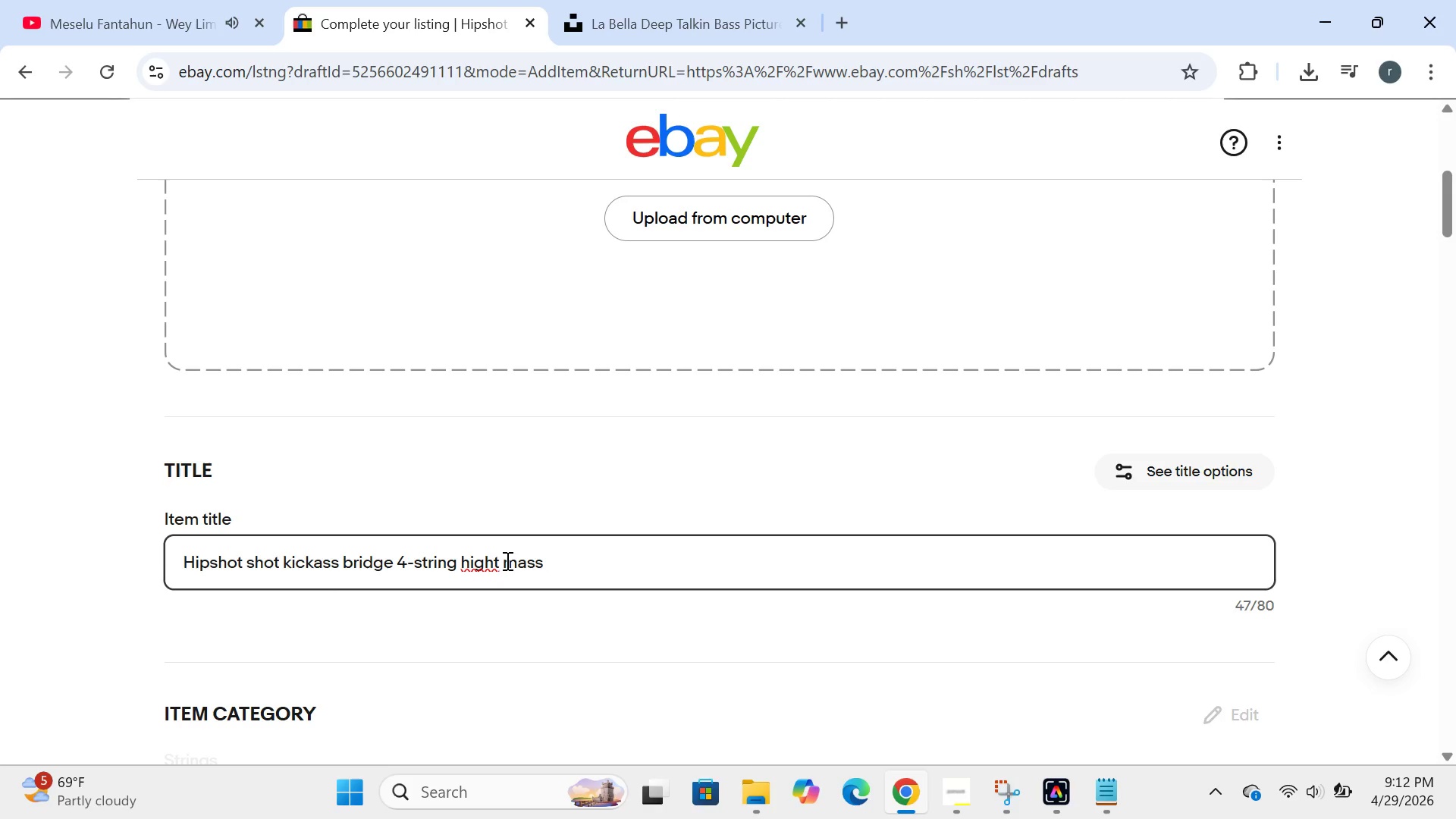 
left_click([505, 560])
 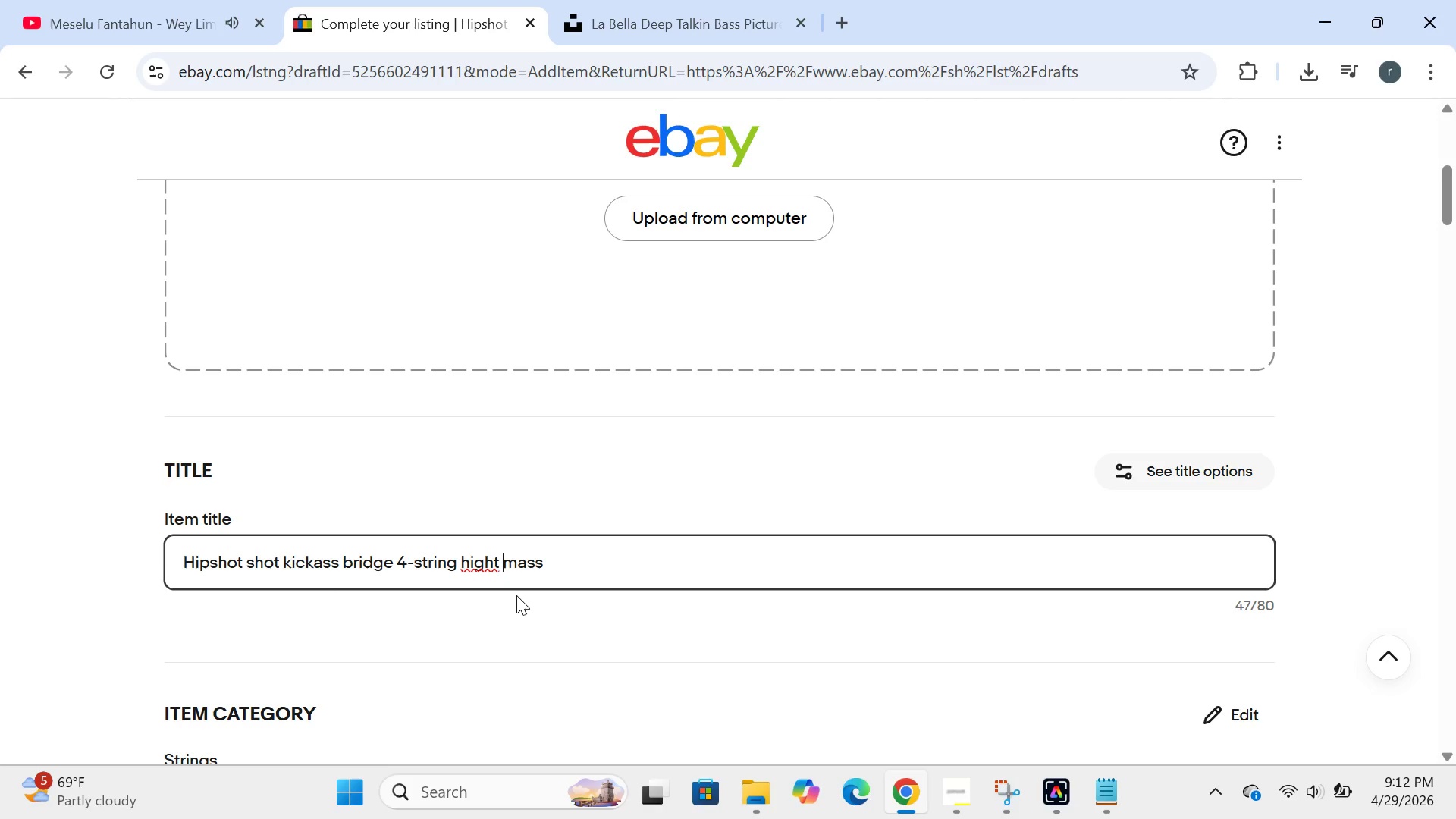 
key(Backspace)
 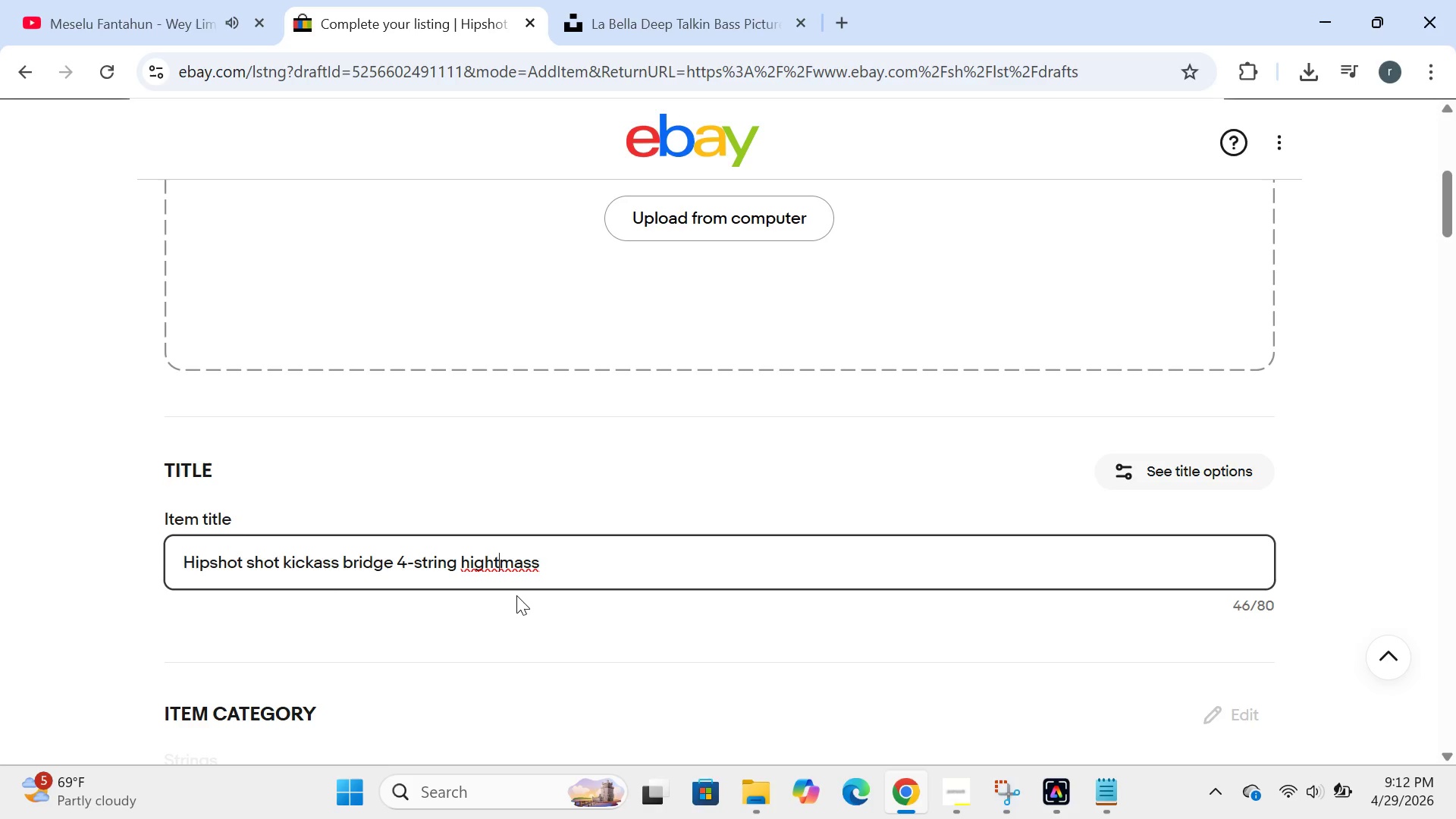 
key(Backspace)
 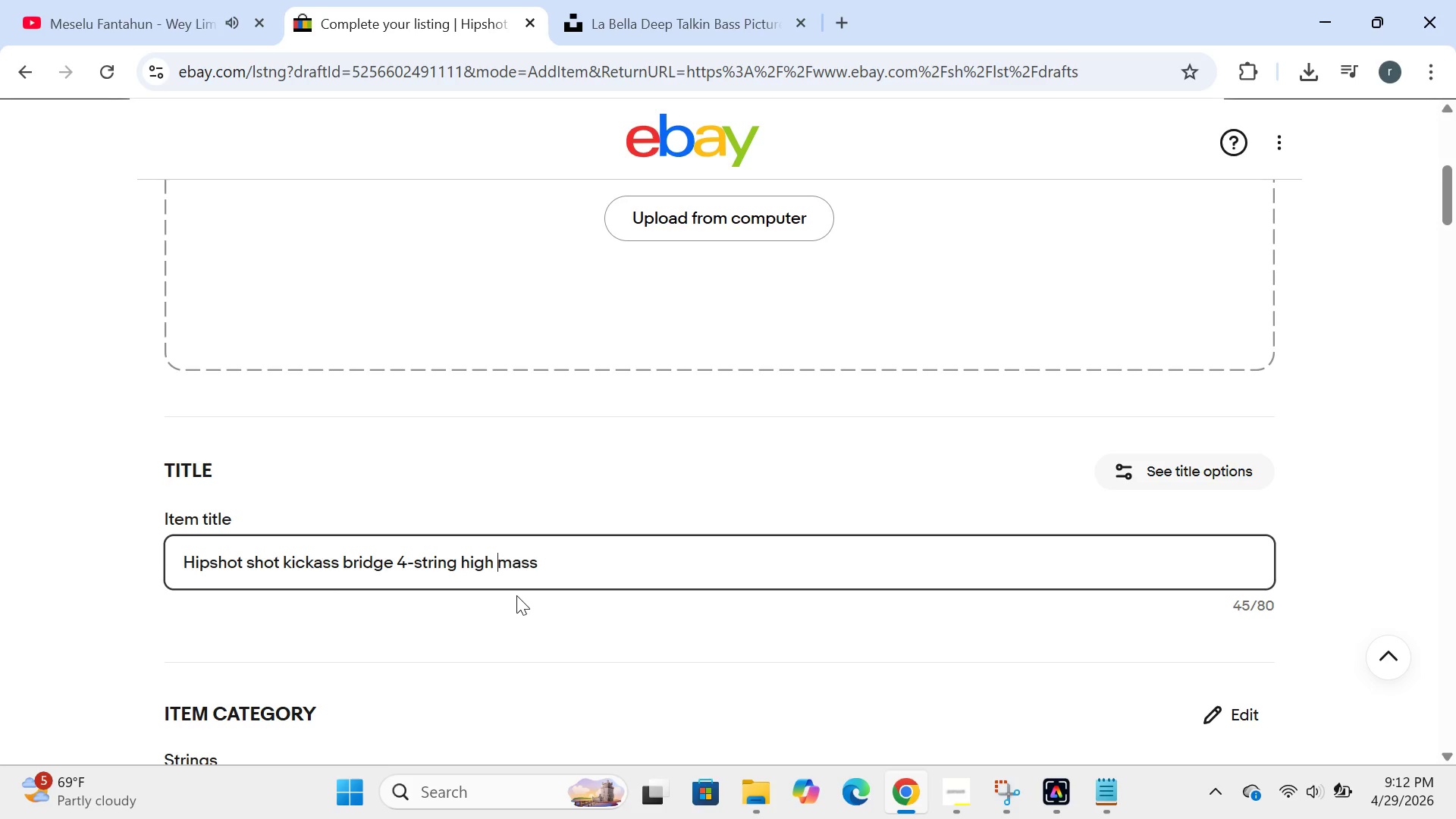 
key(Space)
 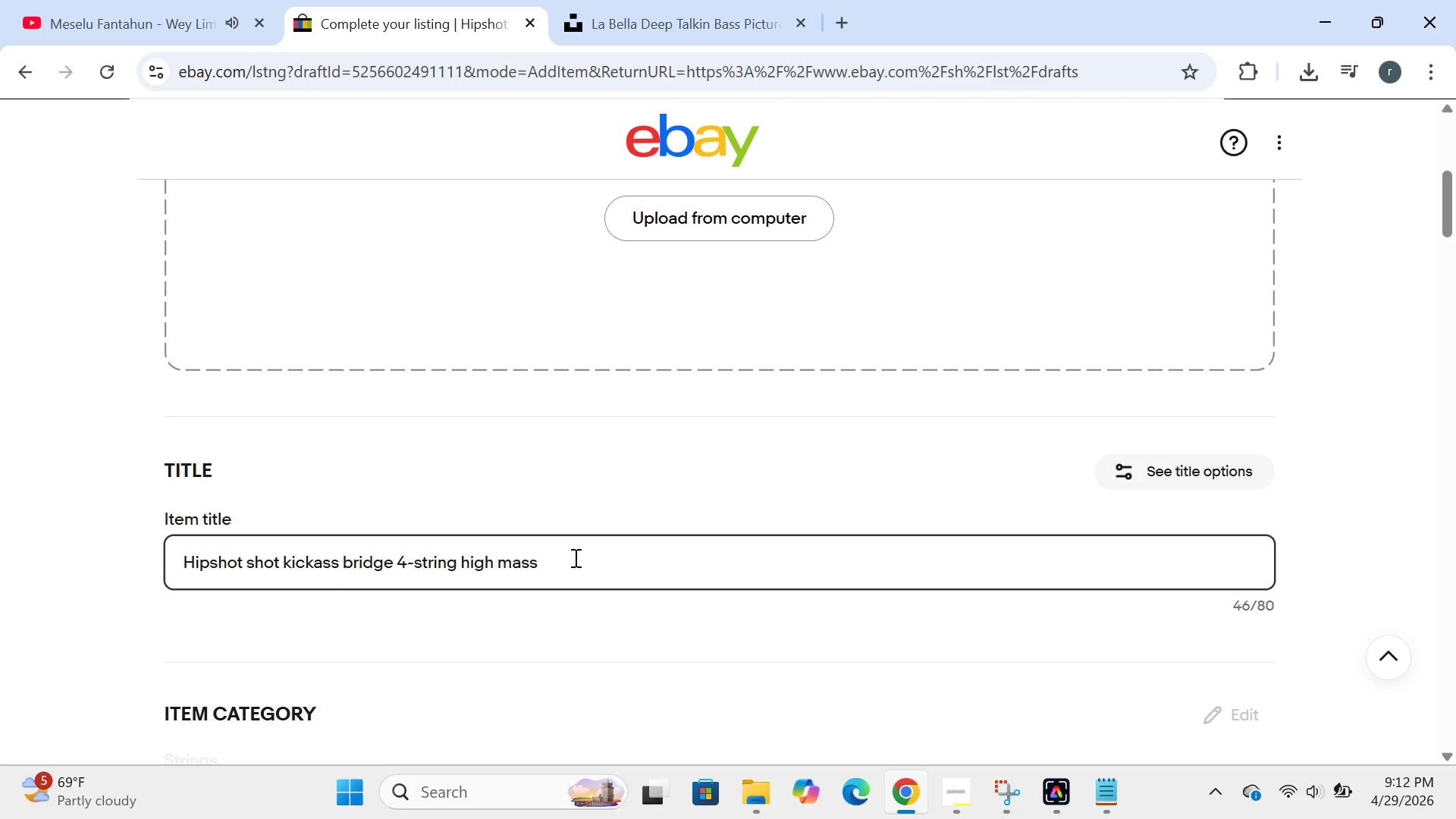 
left_click([574, 557])
 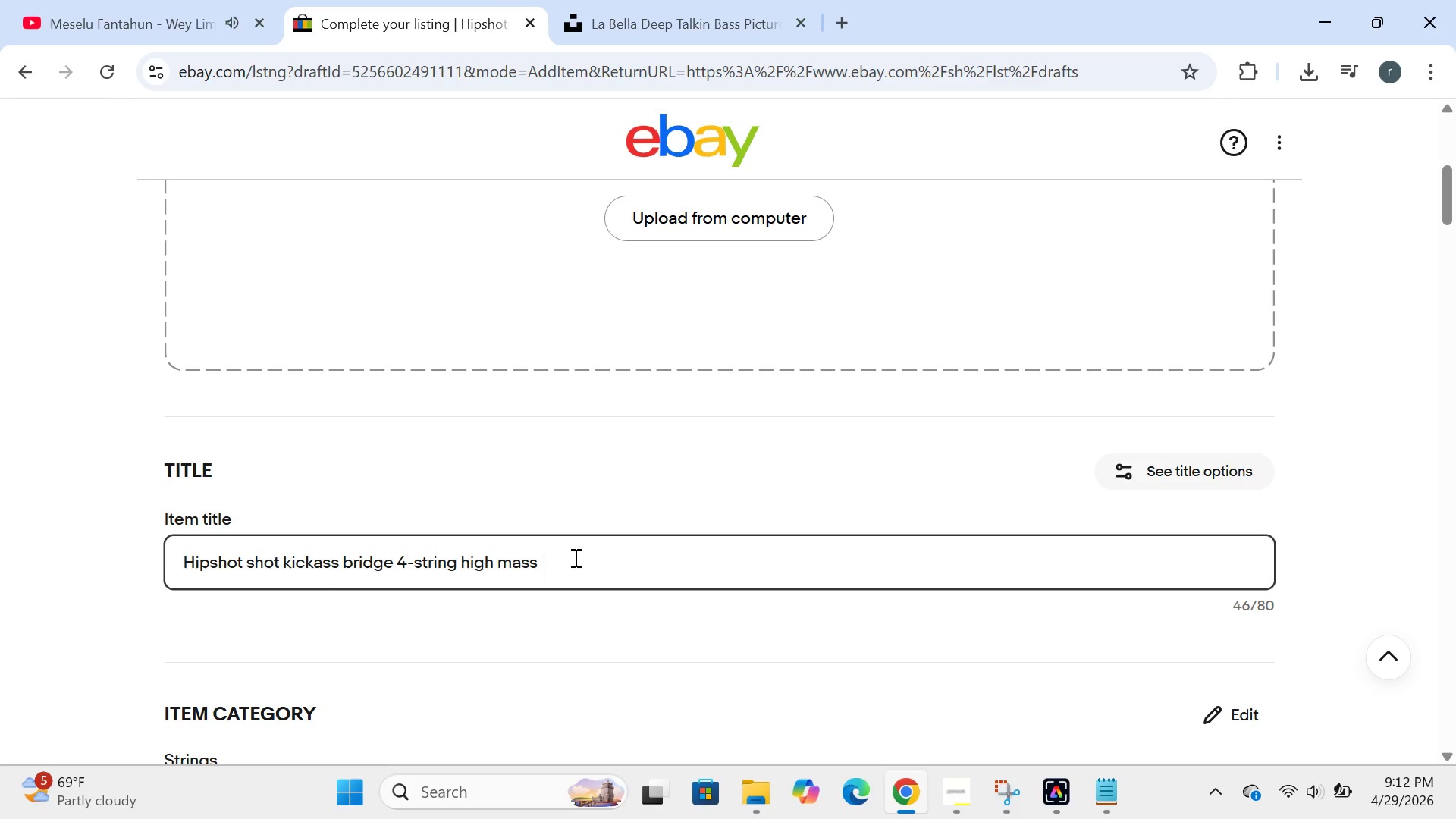 
type(chrome bass bri)
 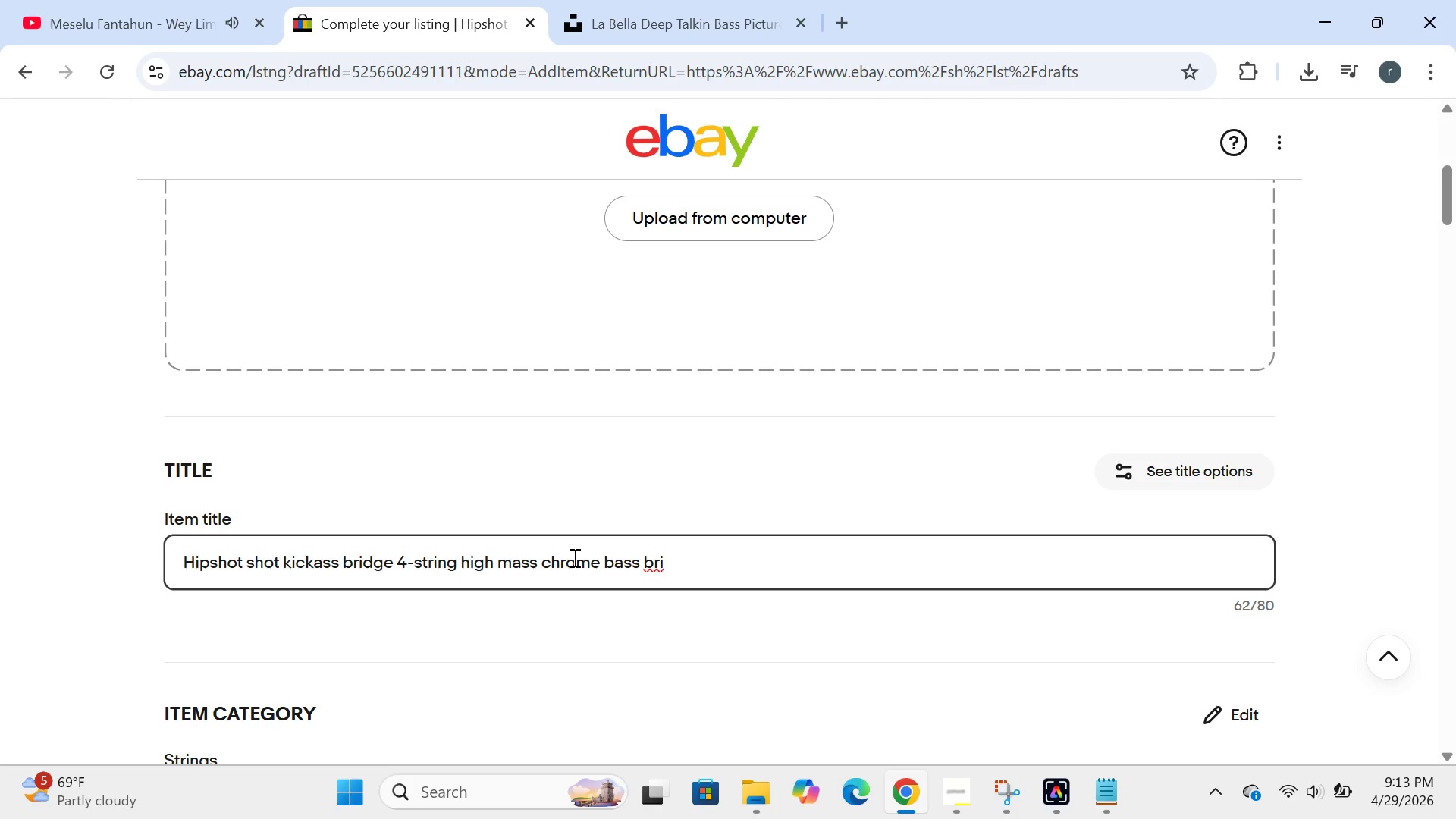 
type(dge 5C400BC-NOS)
 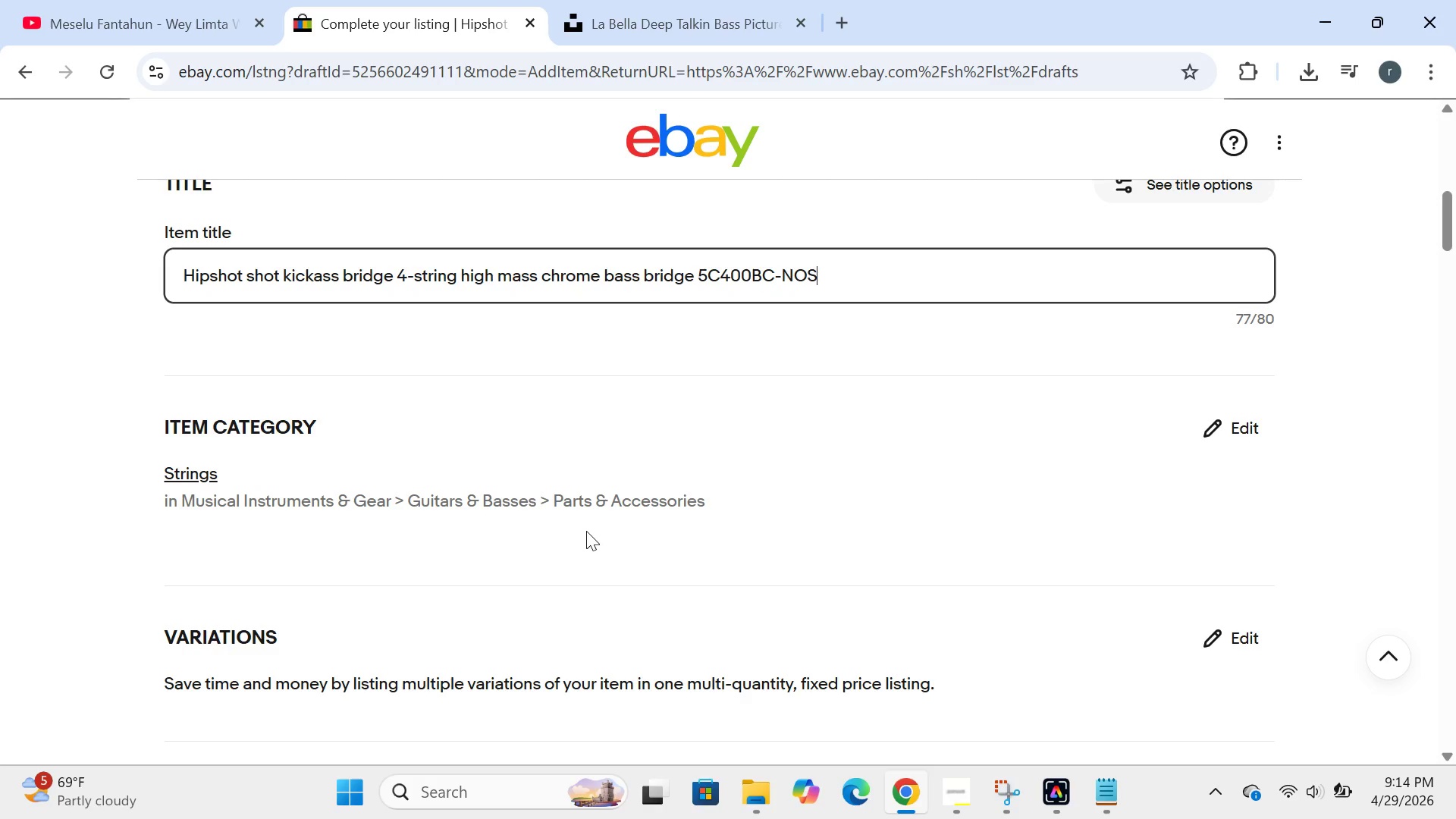 
wait(94.31)
 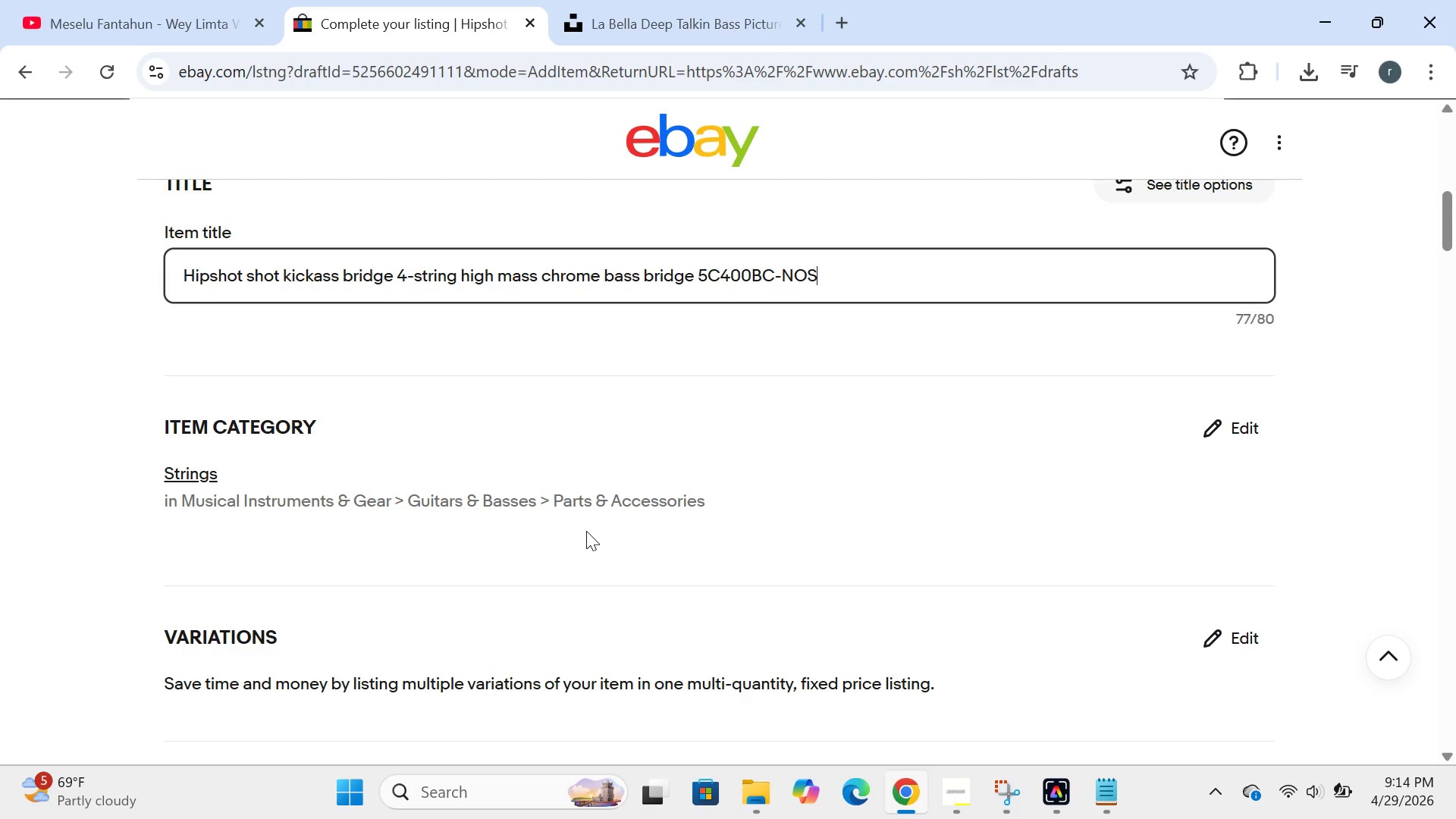 
left_click([1221, 431])
 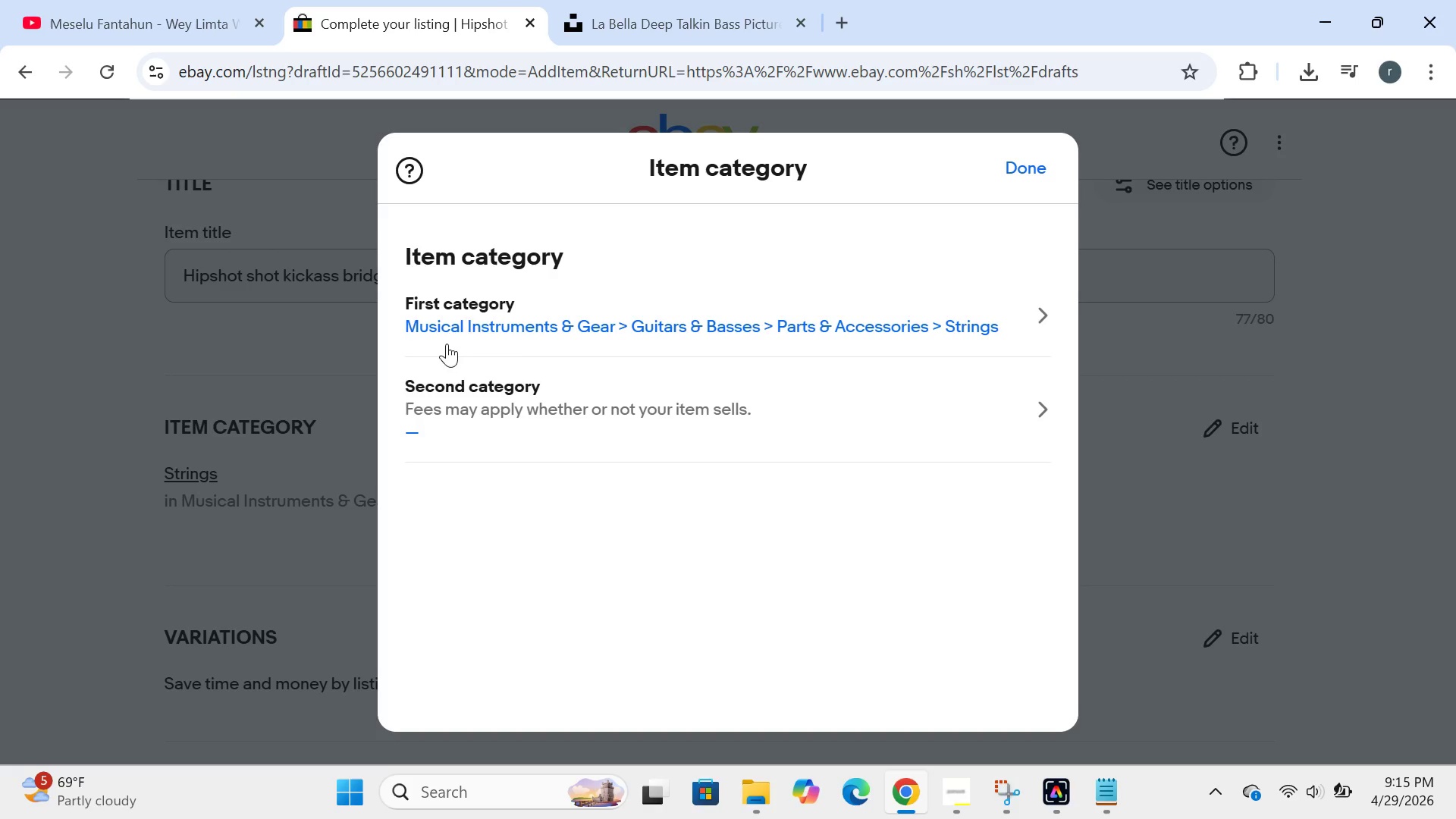 
left_click([433, 329])
 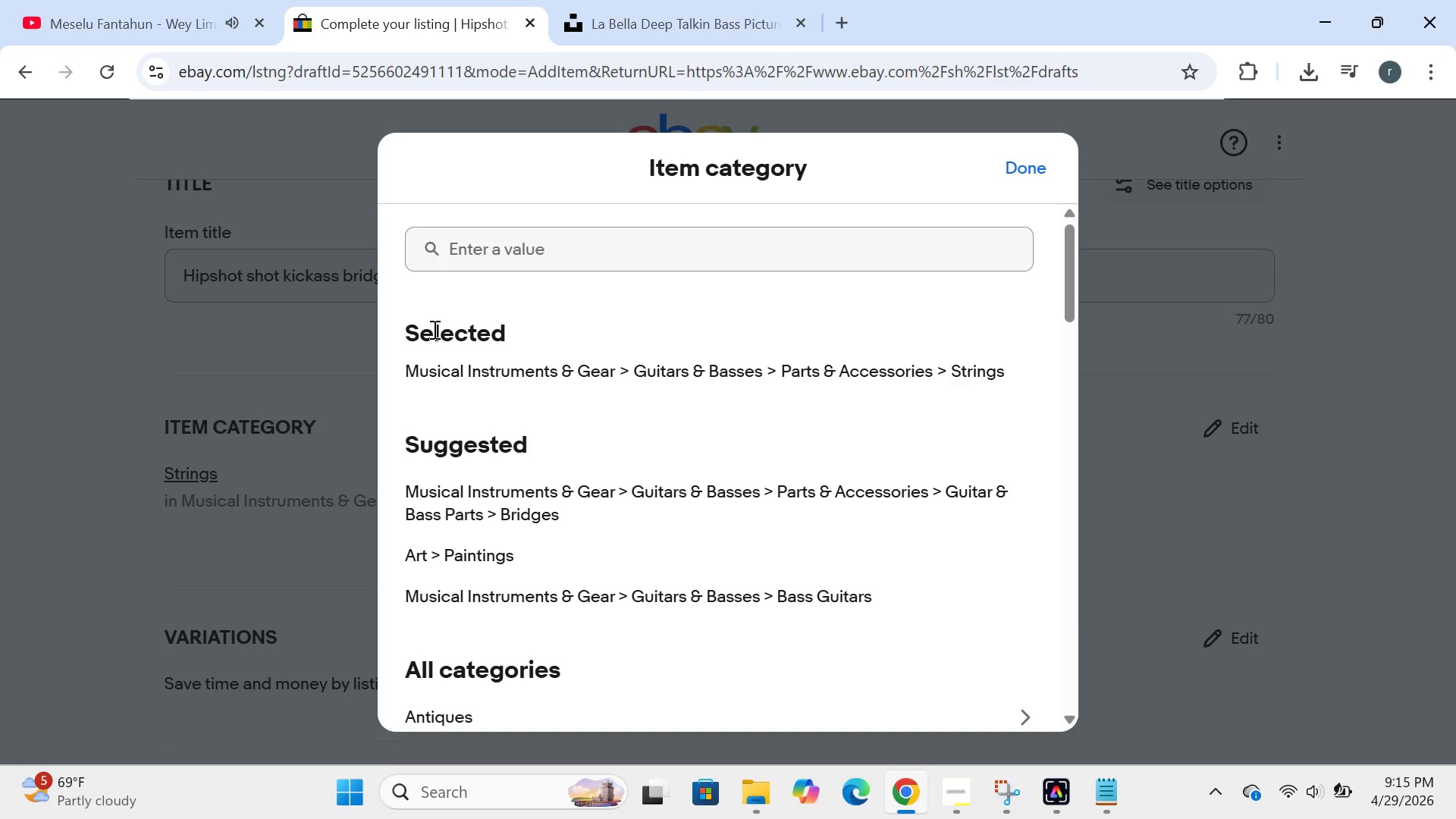 
mouse_move([539, 482])
 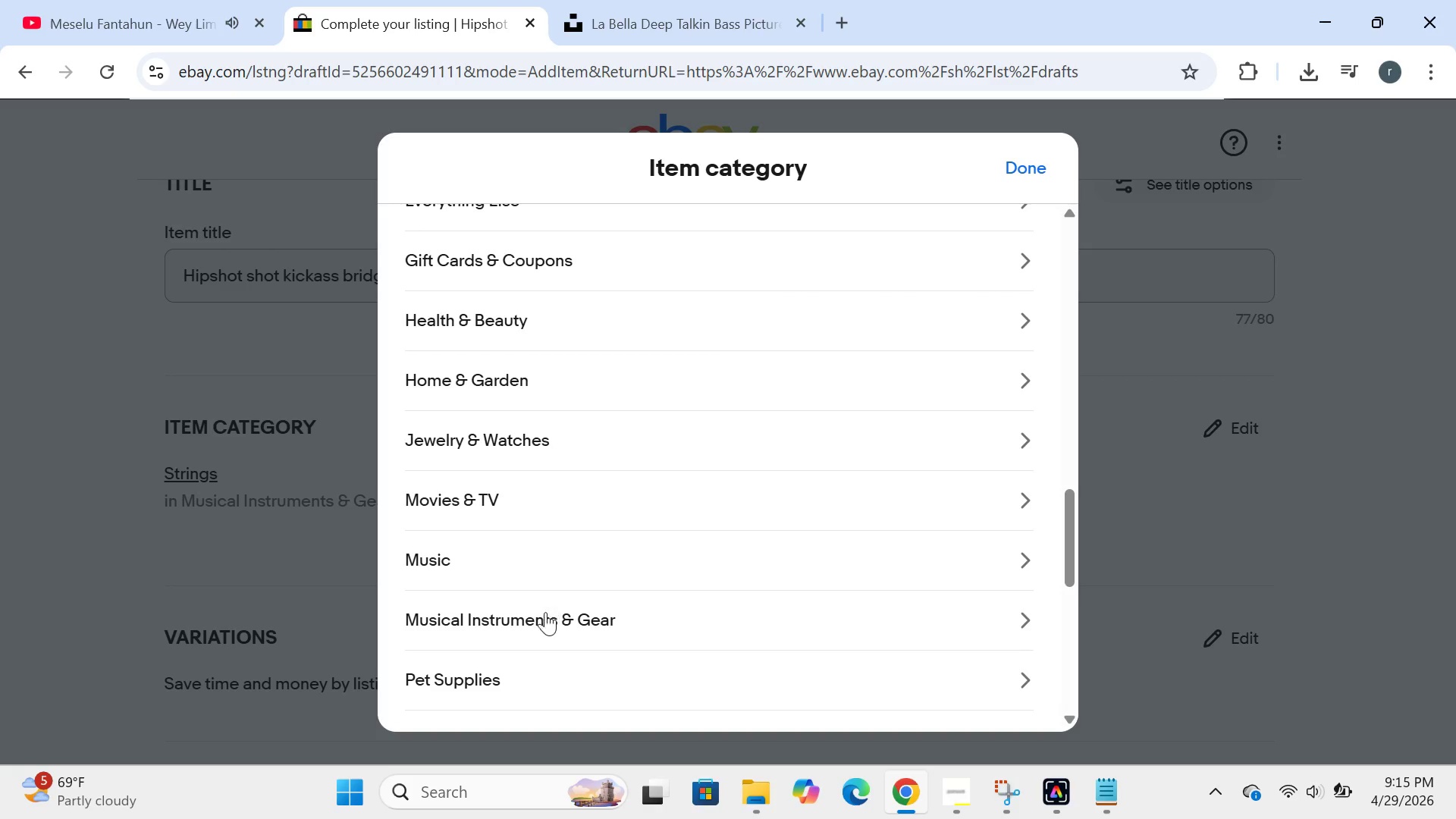 
wait(7.49)
 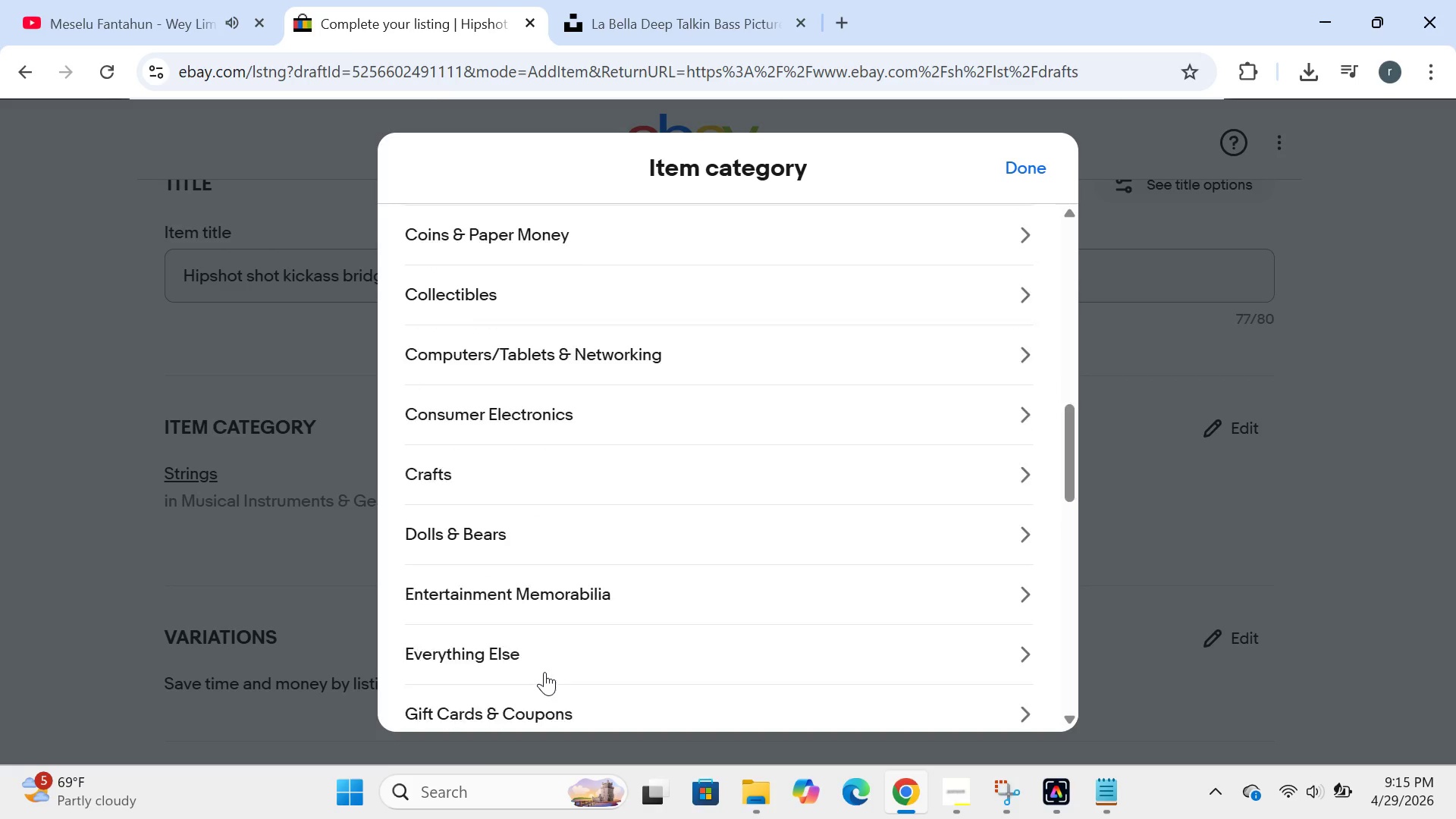 
left_click([536, 620])
 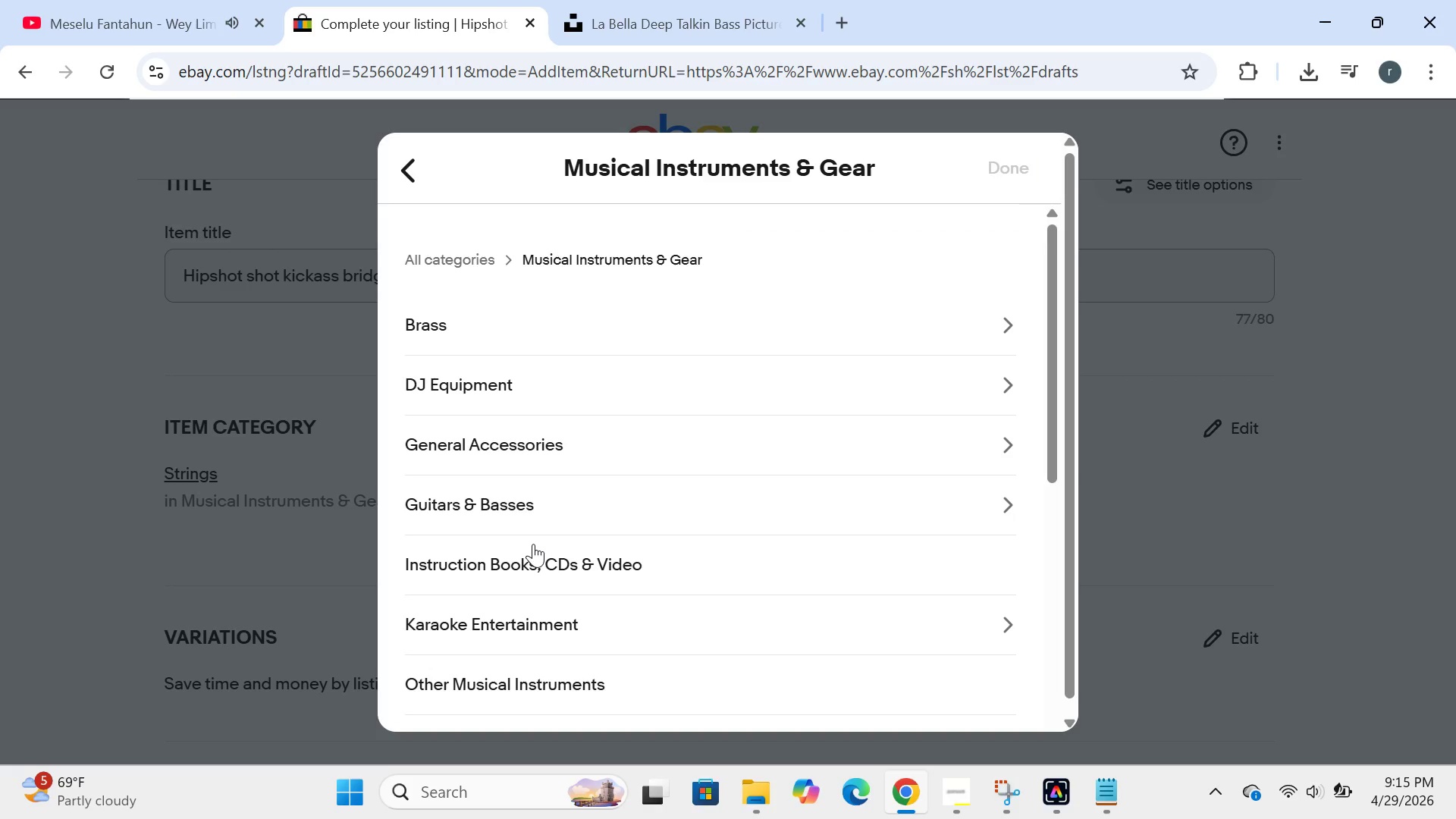 
wait(7.12)
 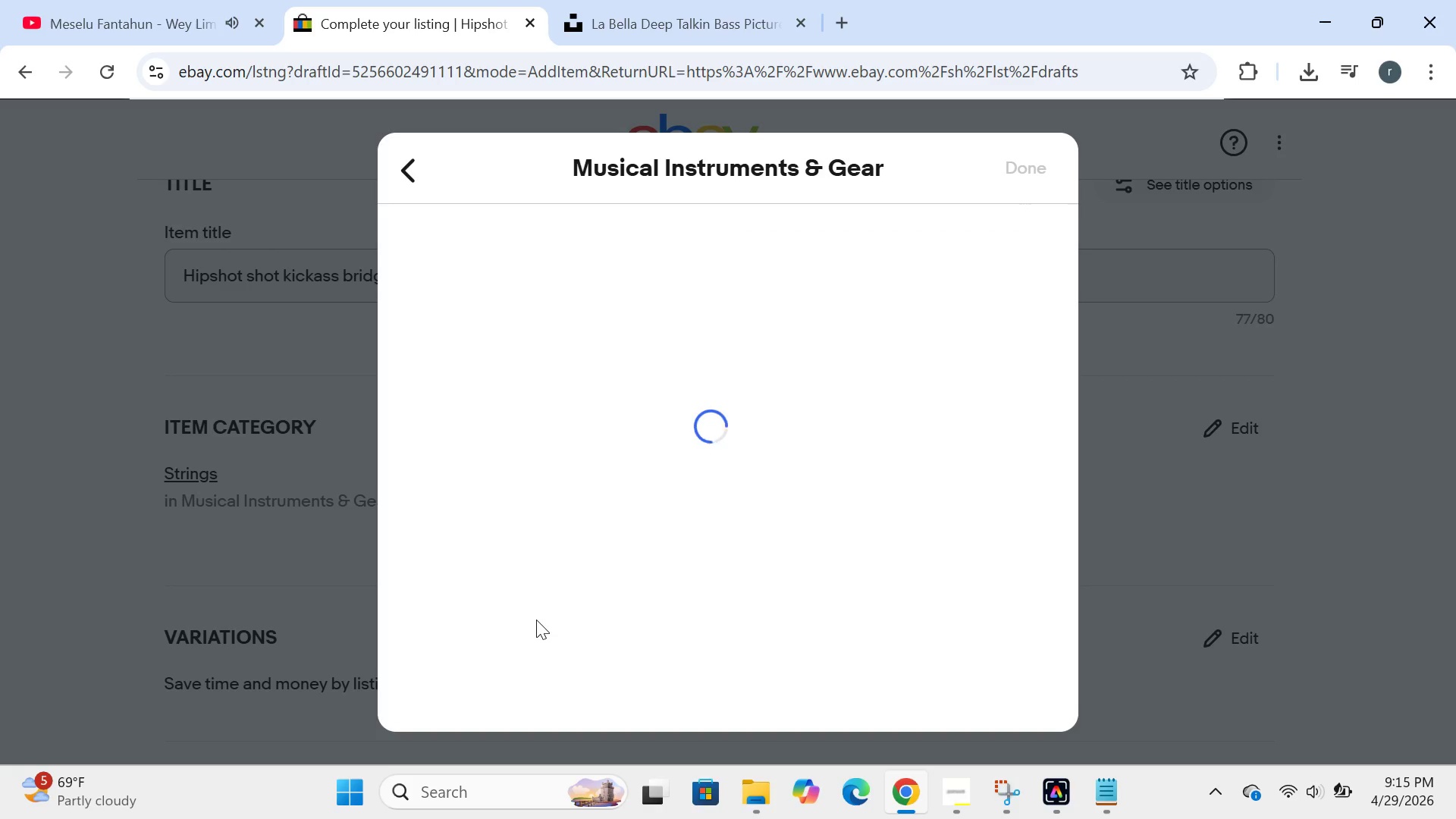 
left_click([494, 504])
 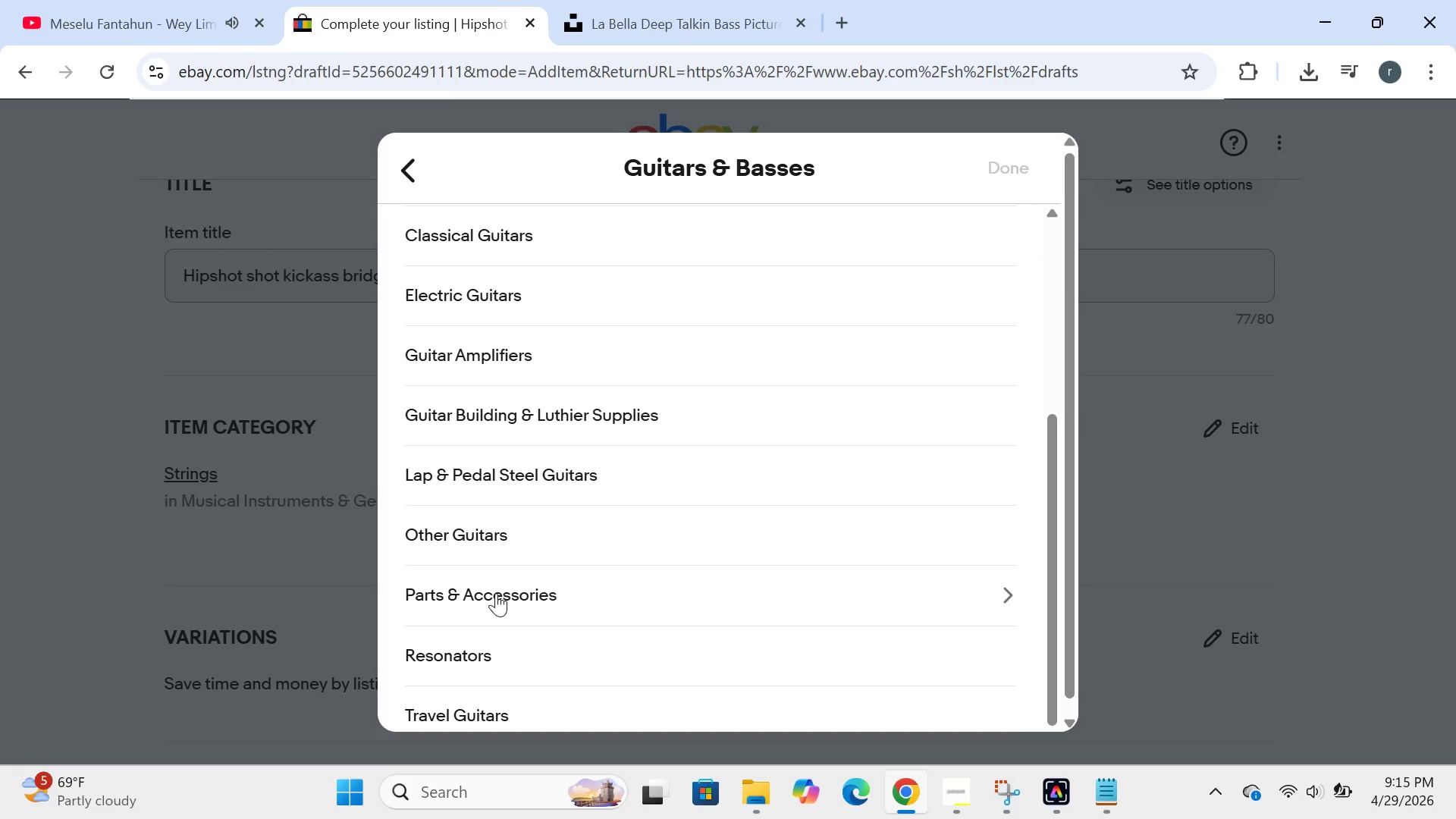 
wait(7.27)
 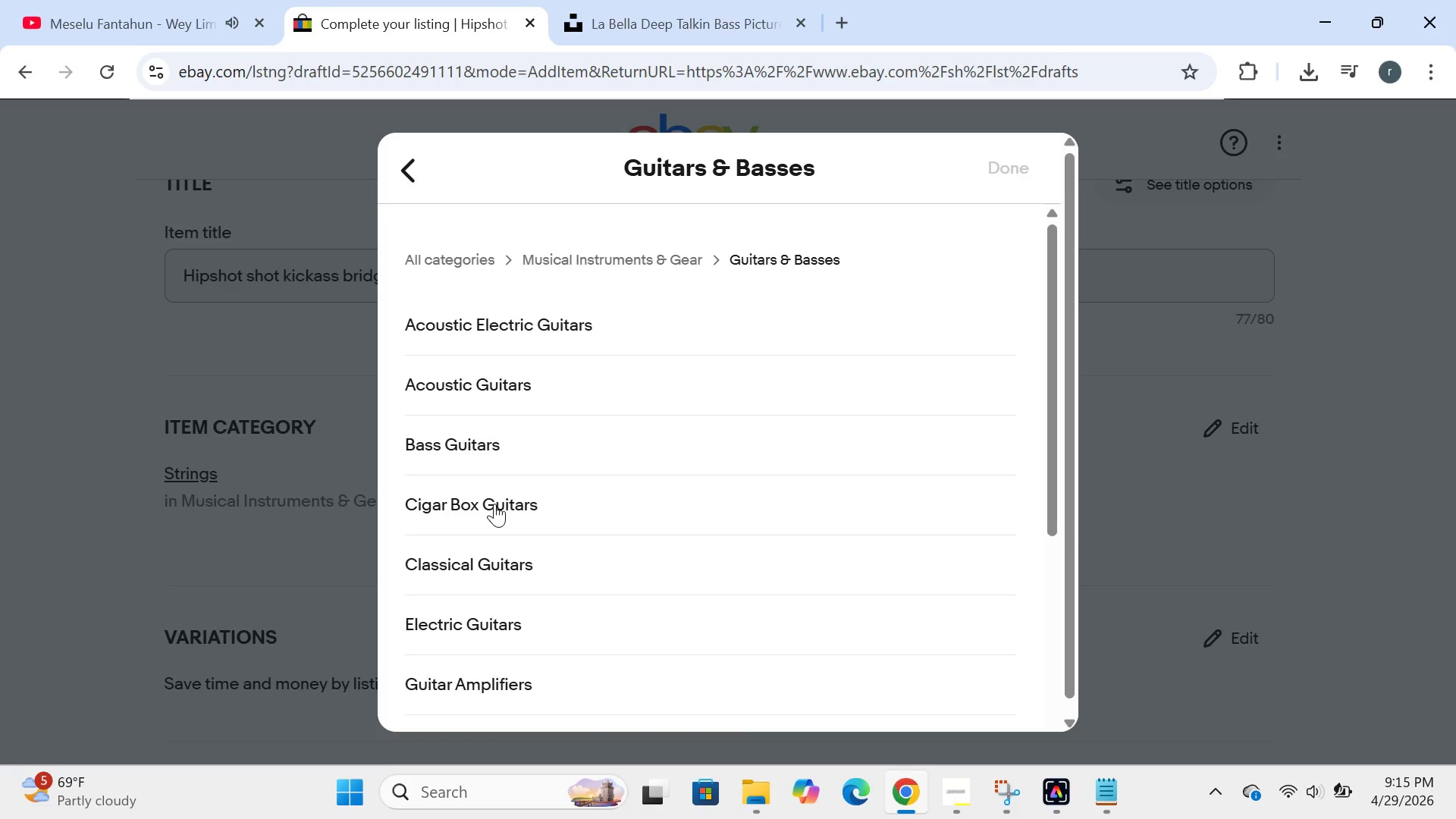 
left_click([496, 593])
 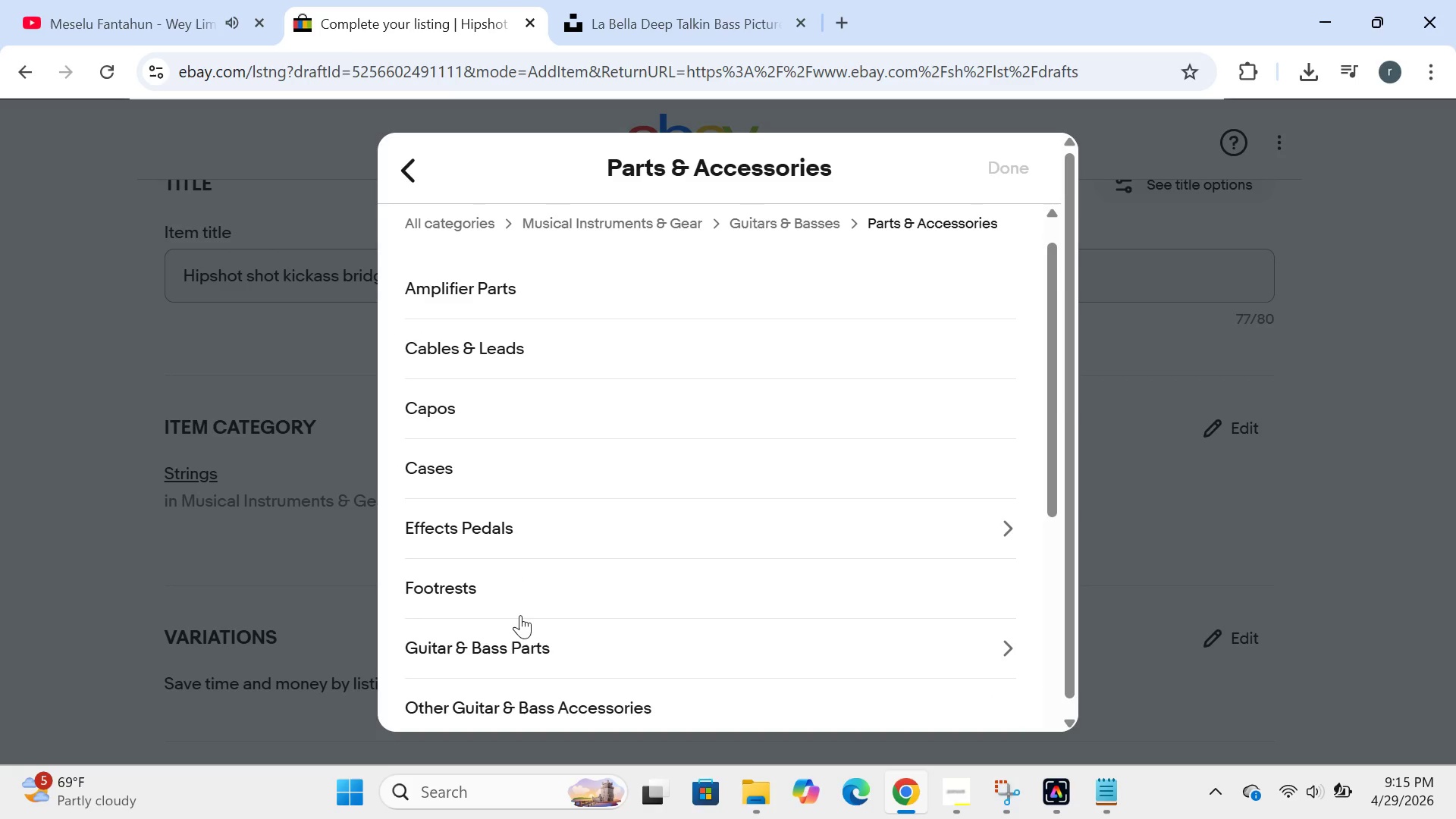 
left_click([499, 643])
 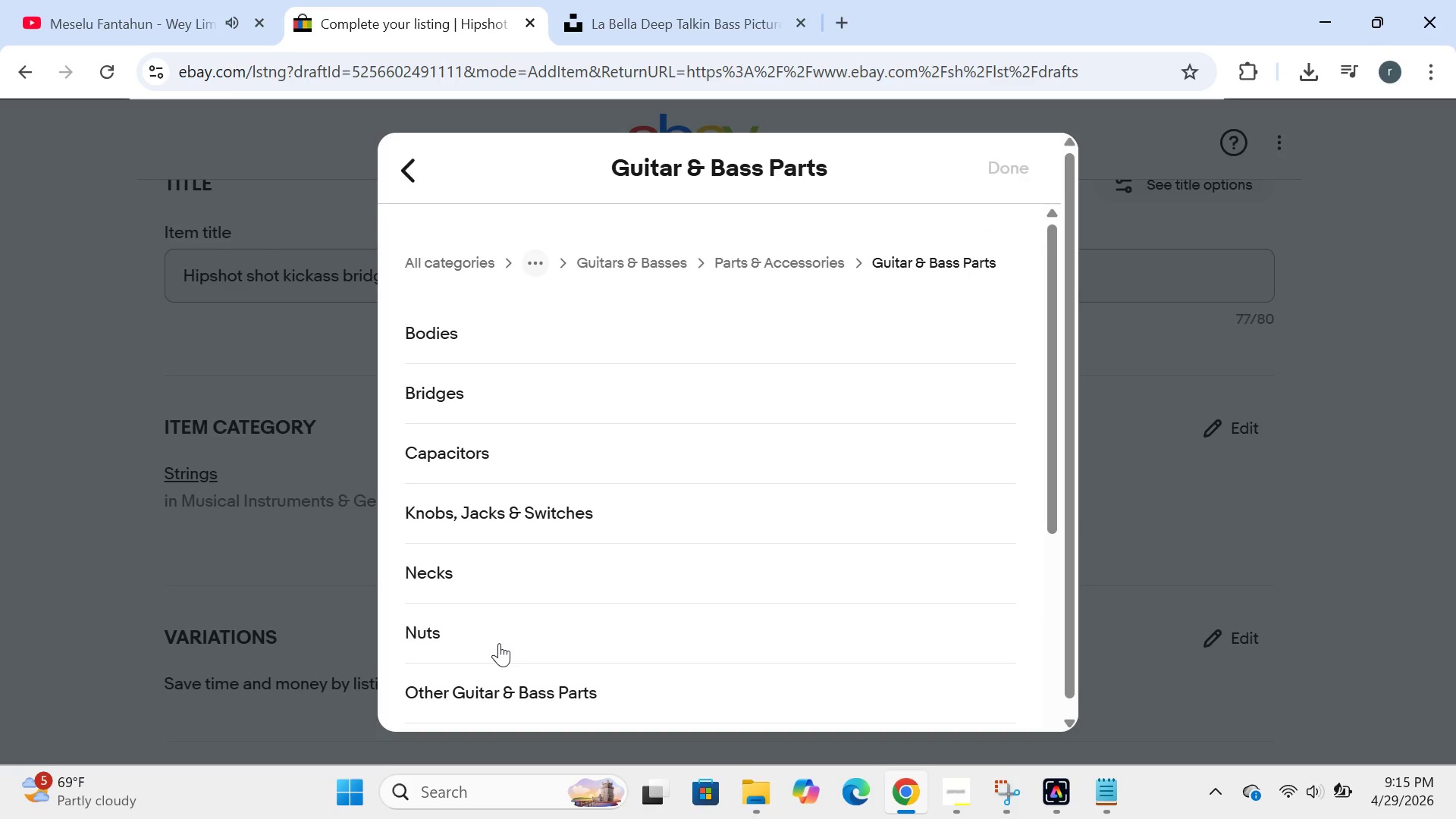 
left_click([441, 396])
 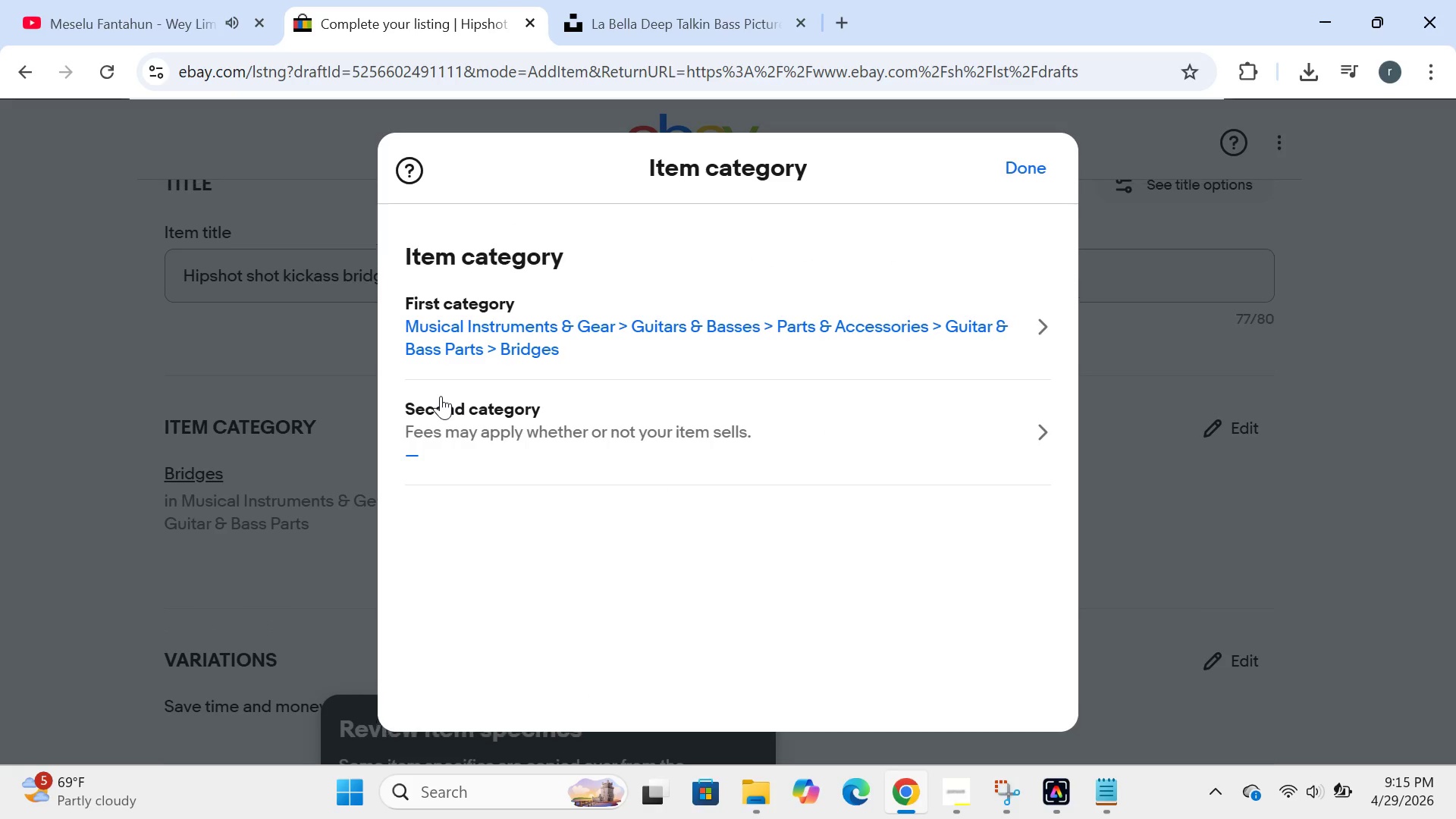 
wait(6.16)
 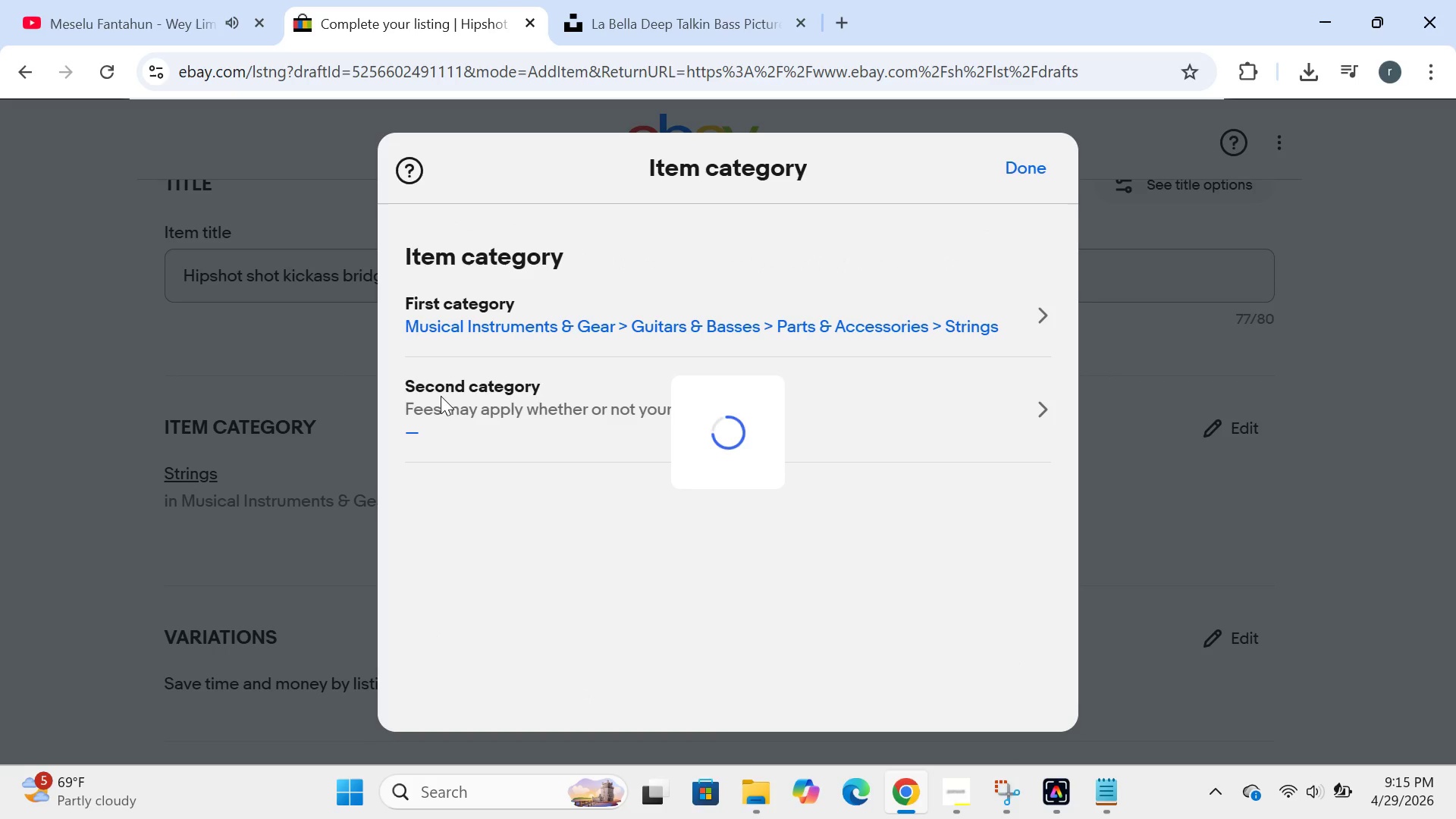 
left_click([1016, 168])
 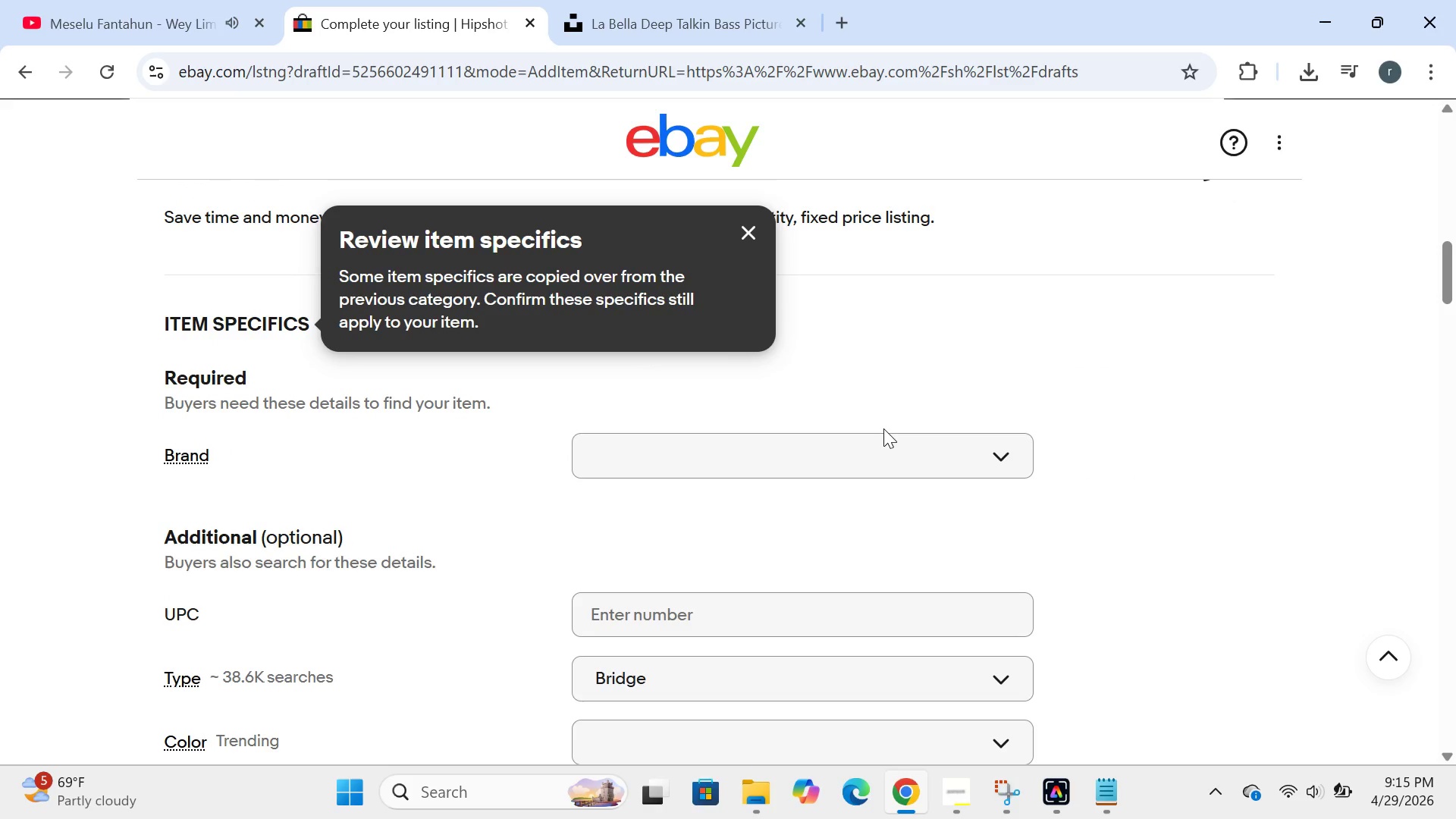 
left_click([745, 234])
 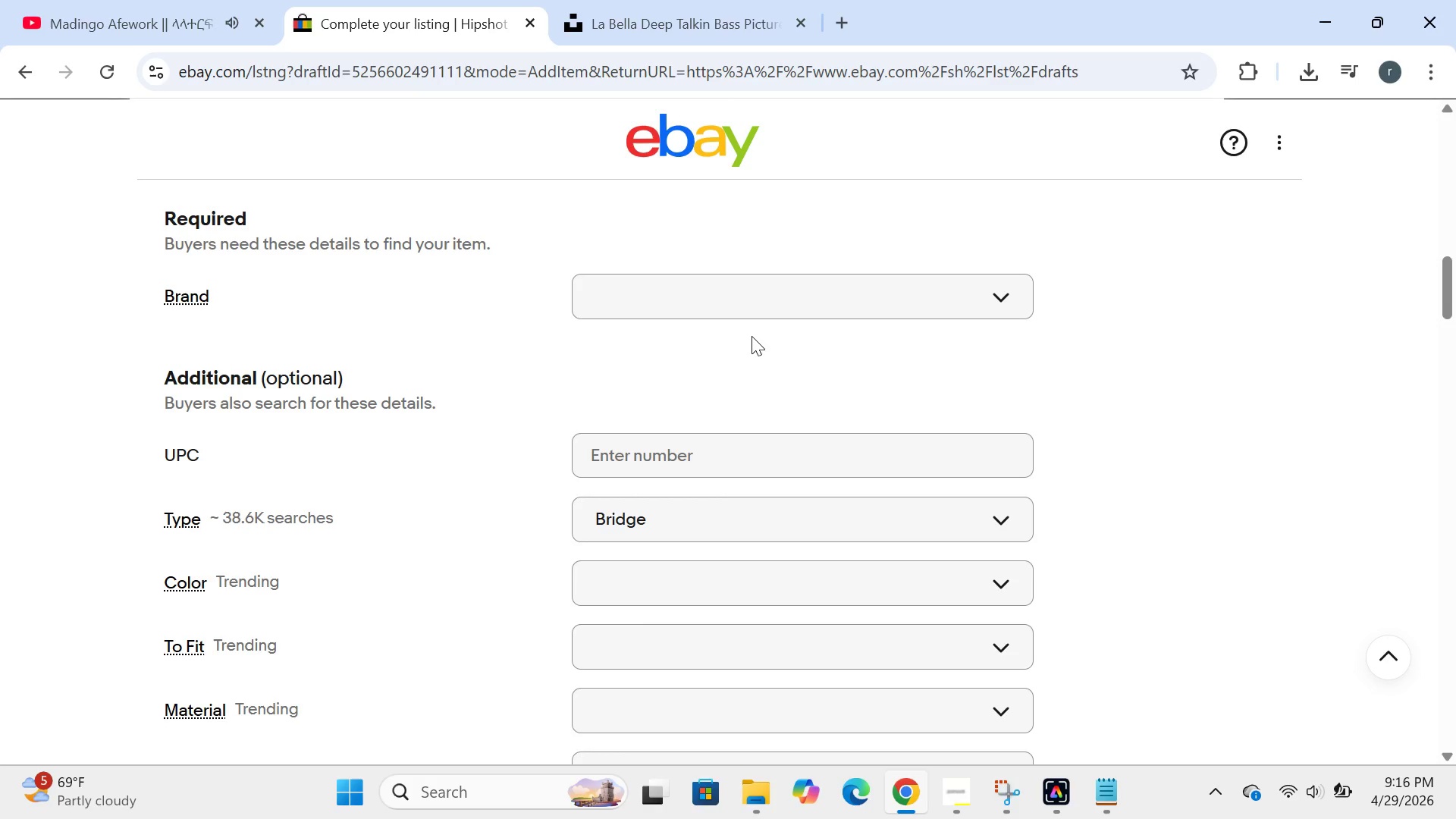 
wait(40.3)
 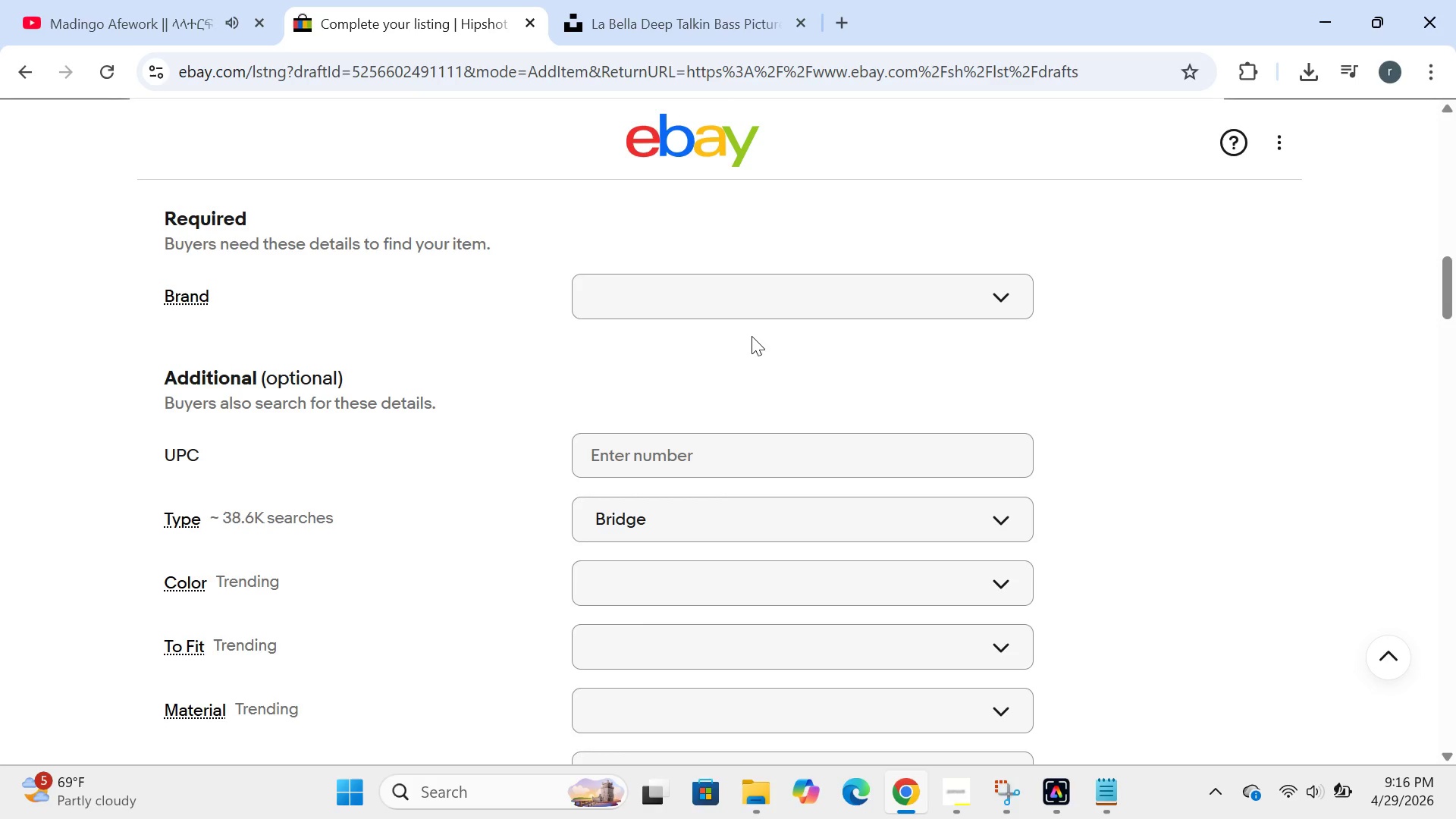 
left_click([799, 292])
 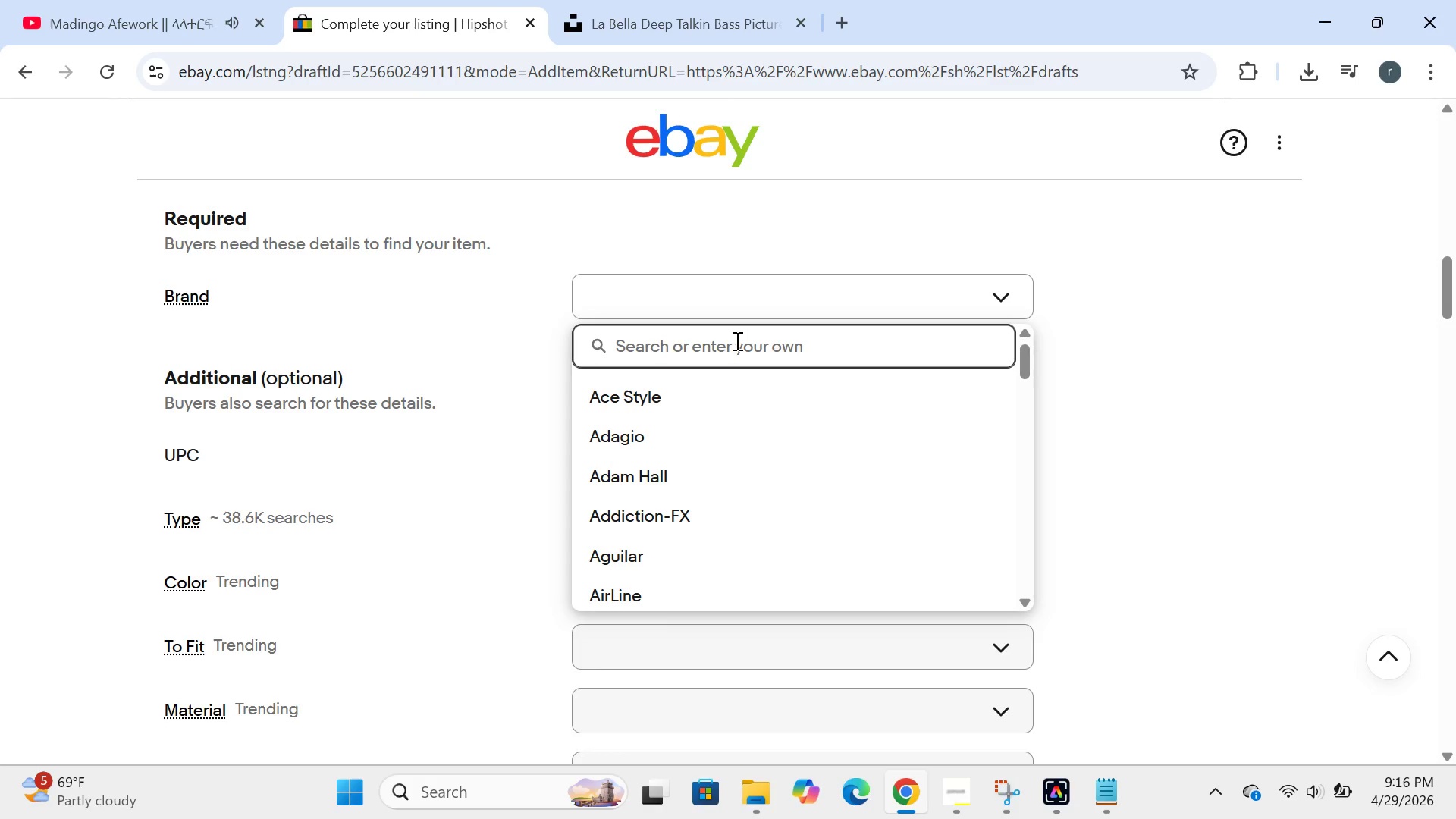 
left_click([733, 337])
 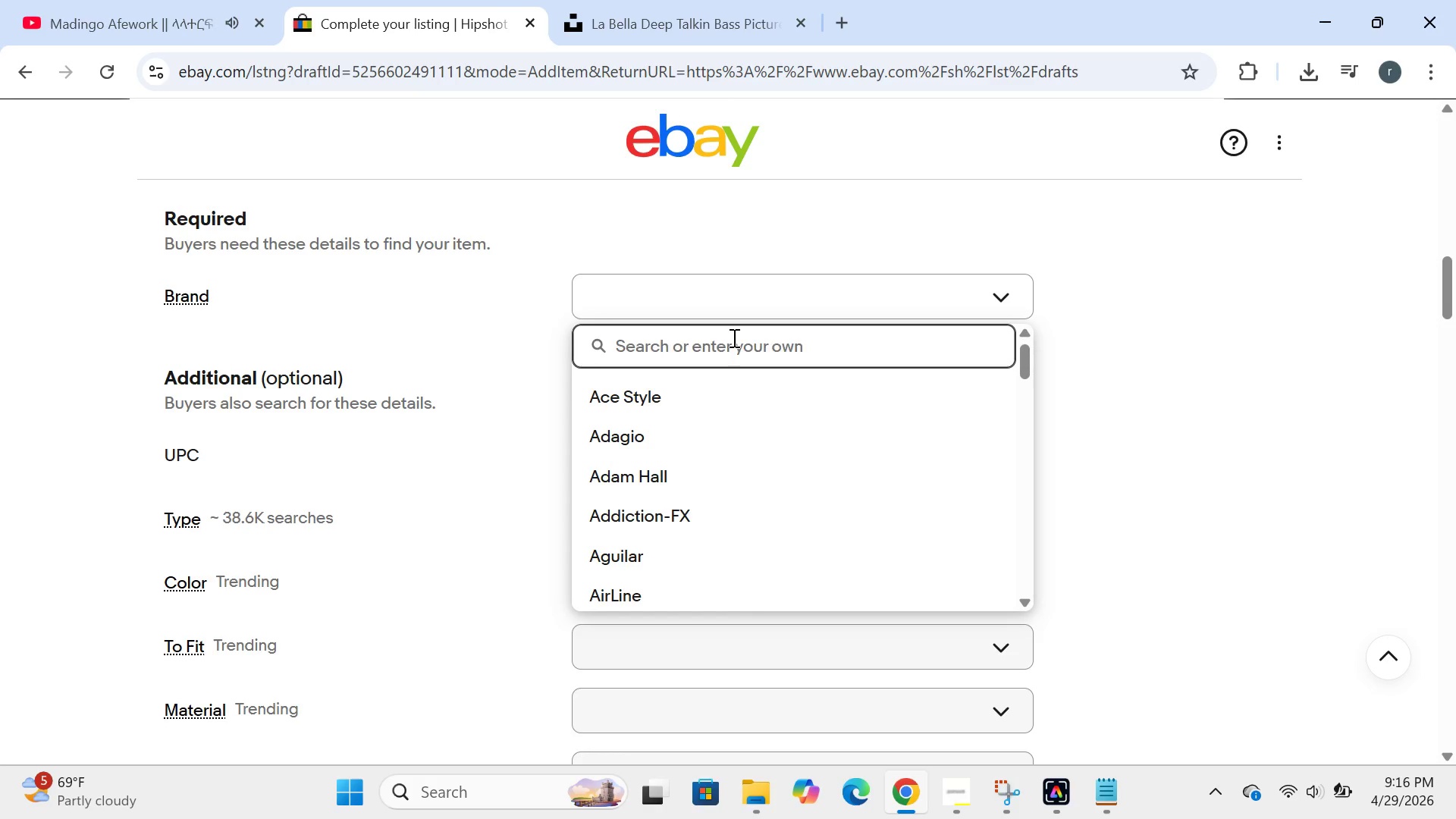 
type(hipshot)
 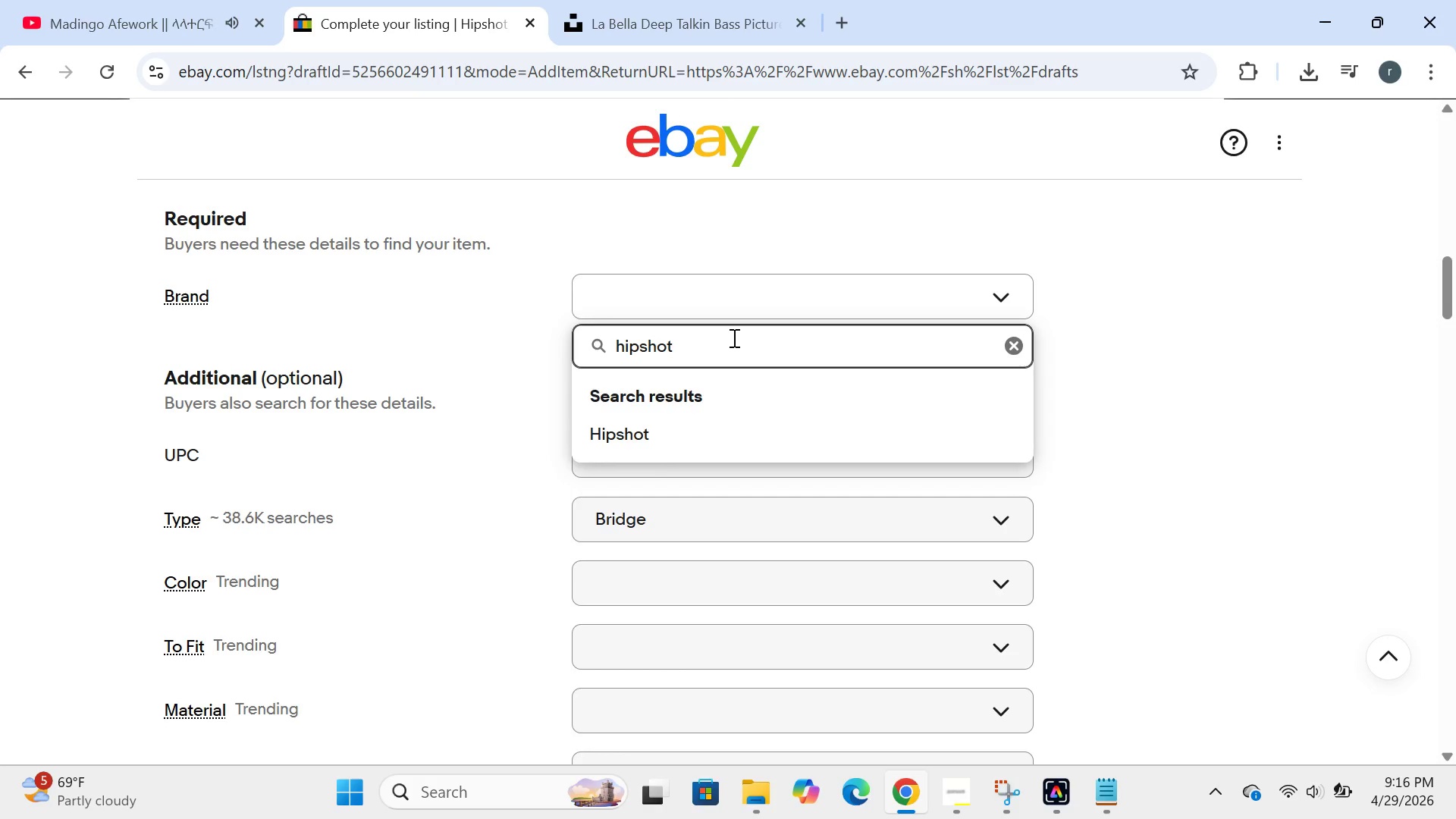 
key(Enter)
 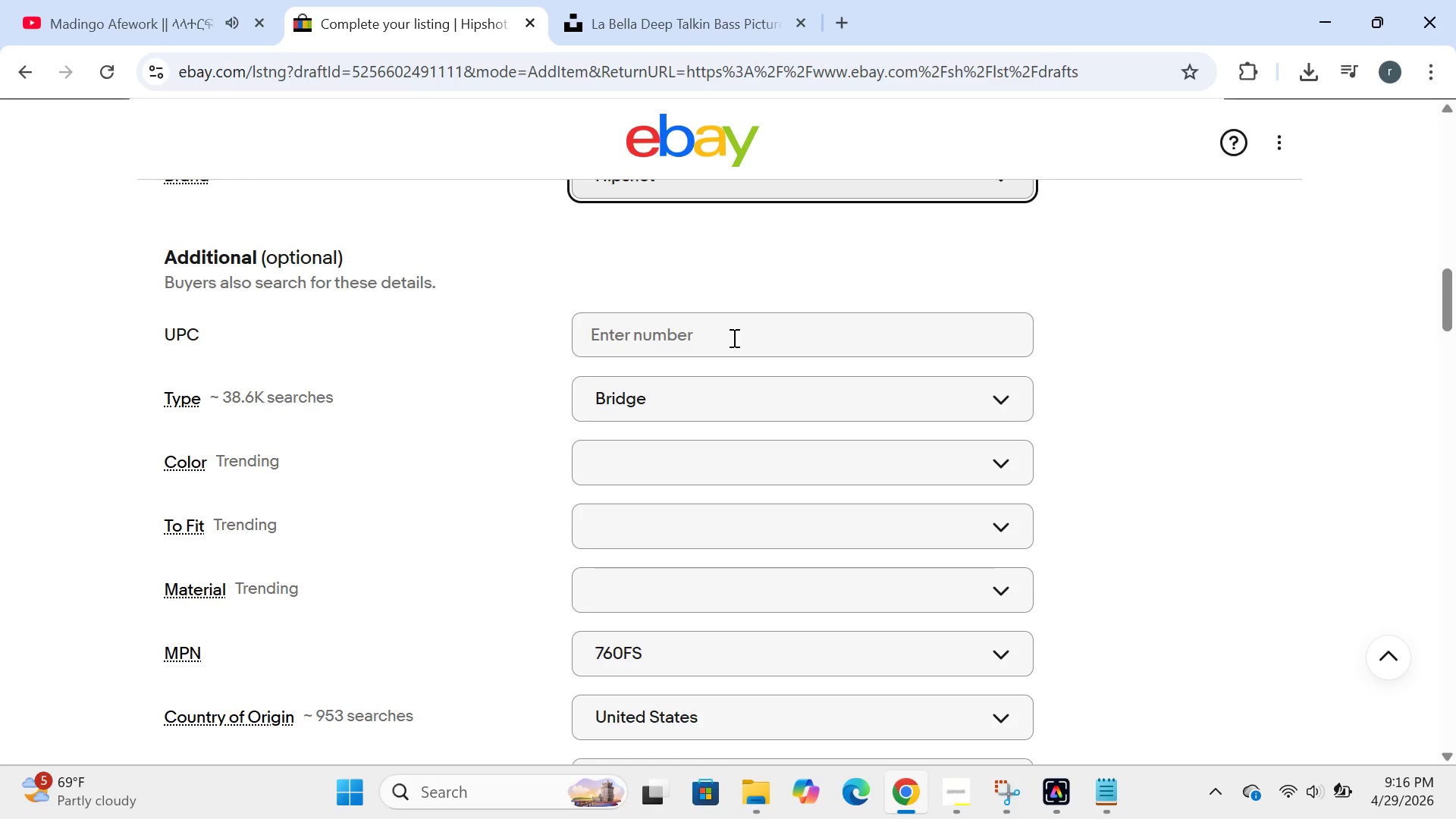 
left_click([696, 356])
 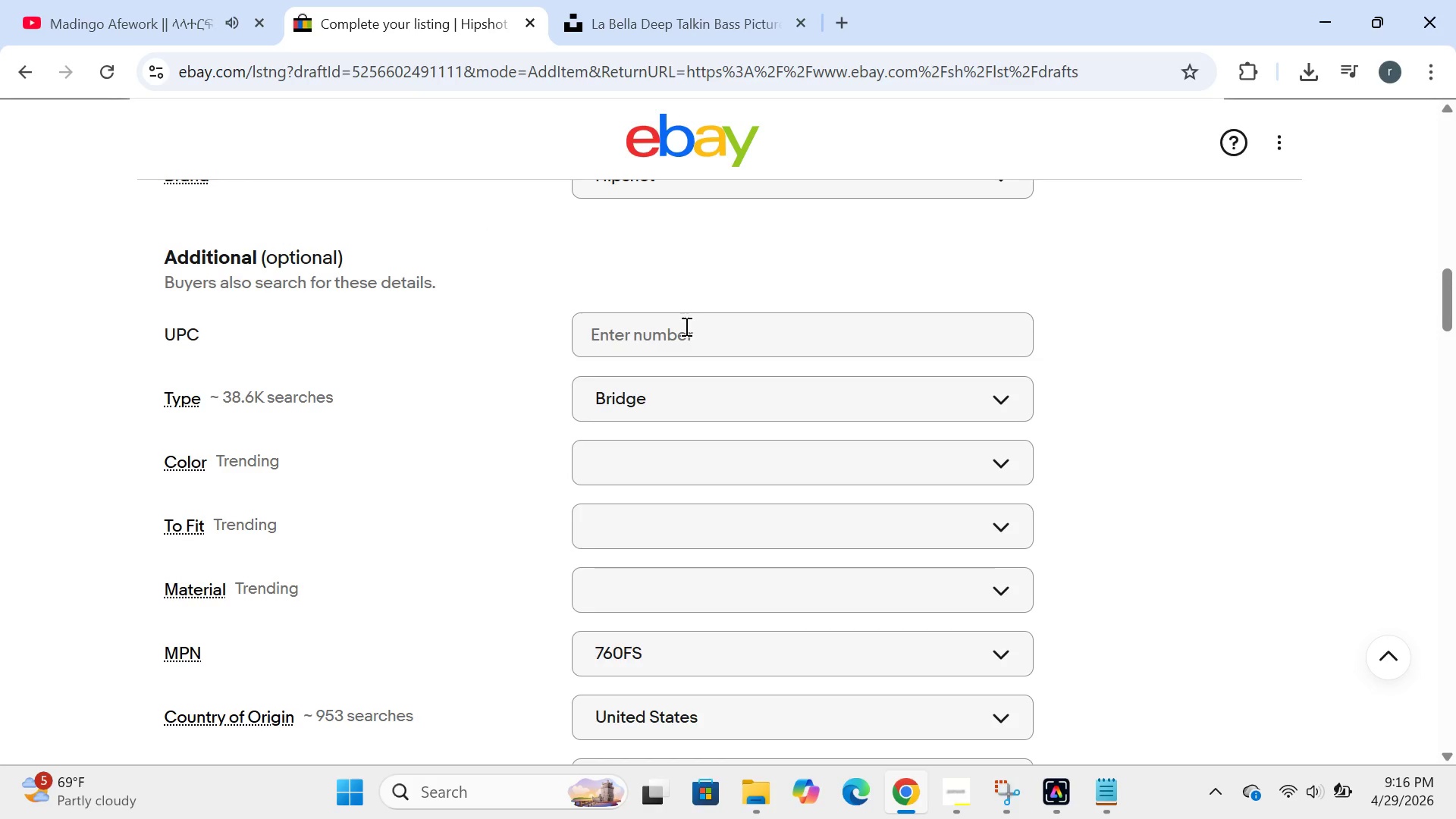 
left_click([685, 326])
 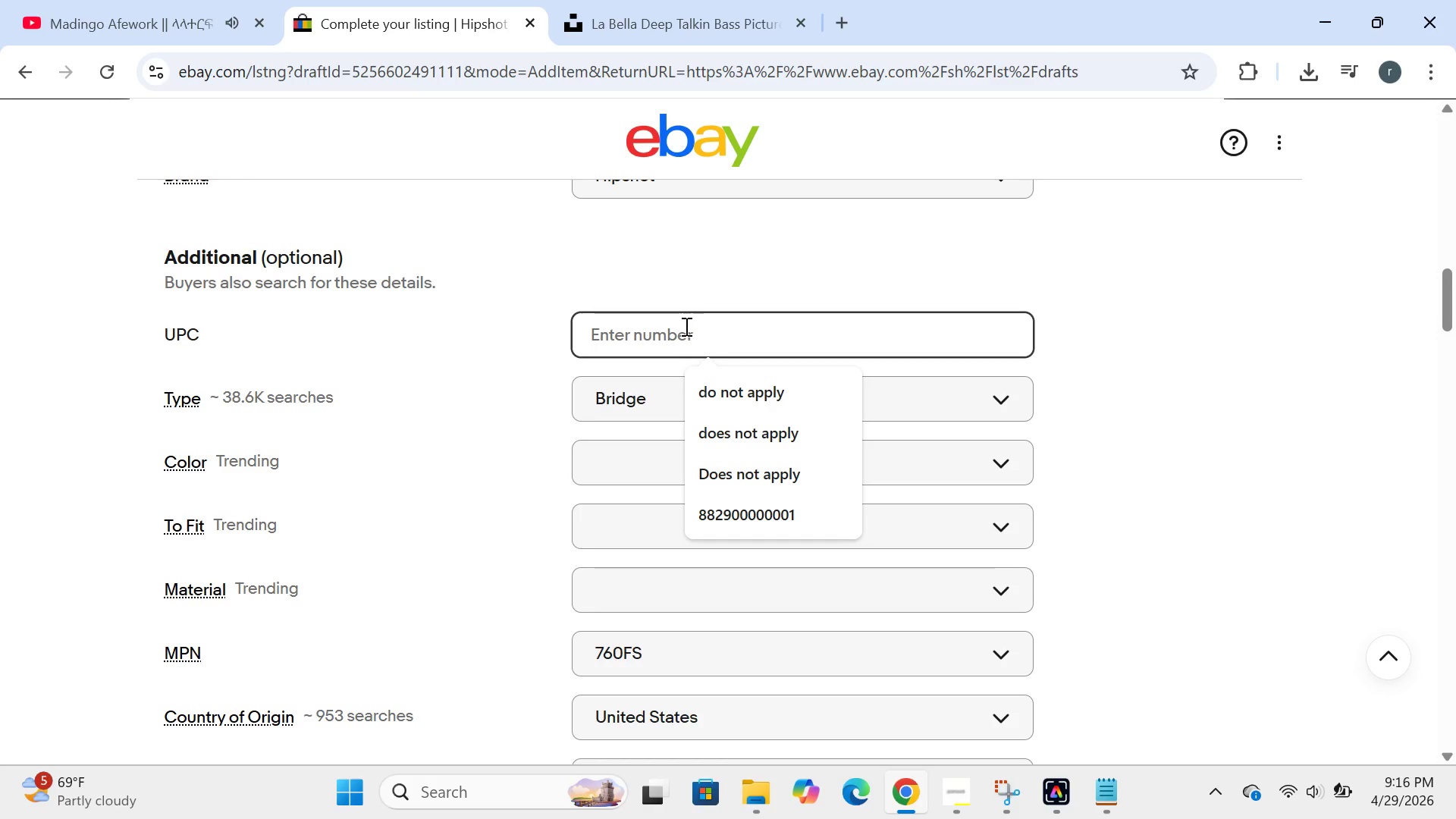 
type(82)
key(Backspace)
type(8)
 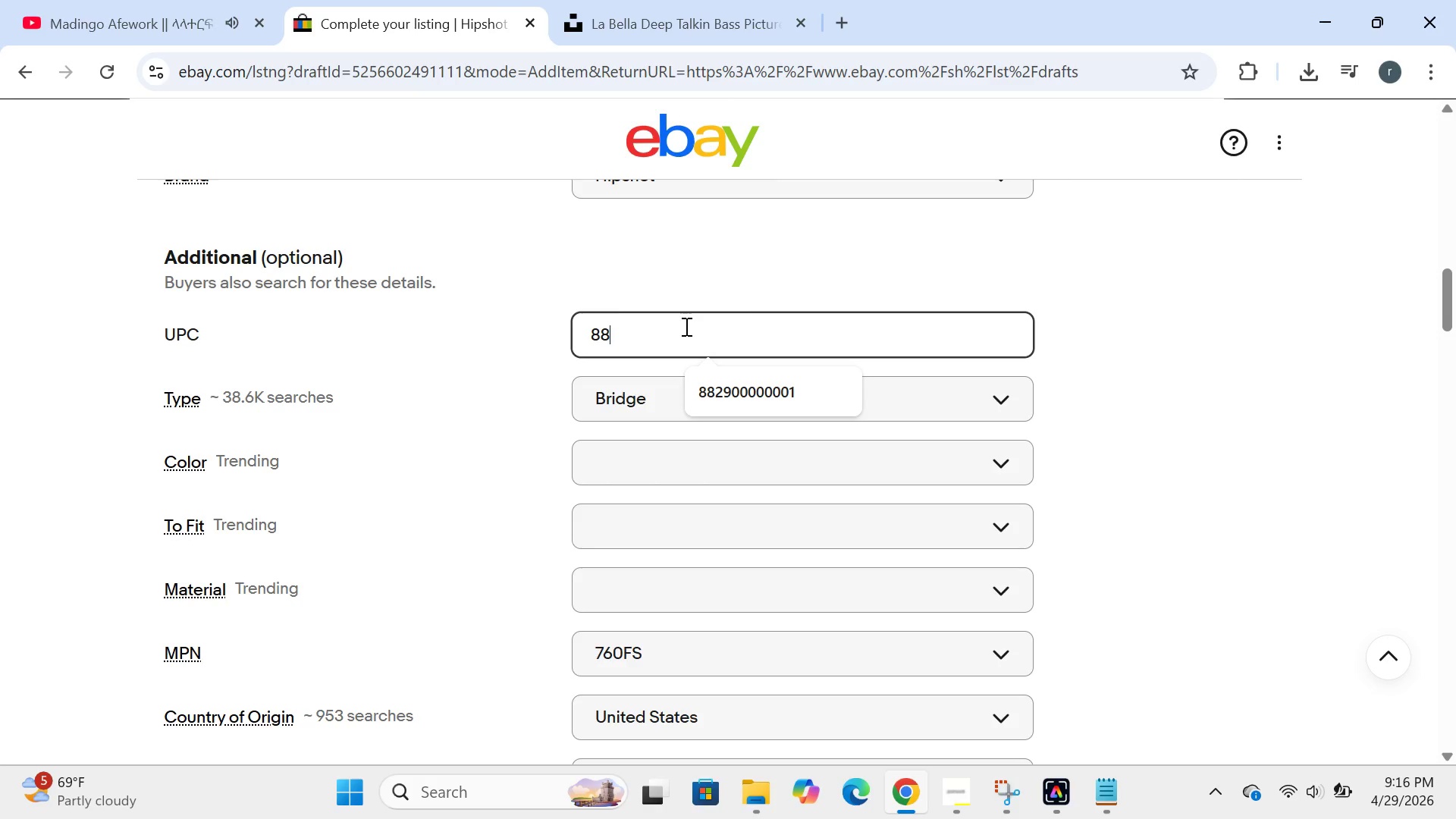 
type(29)
 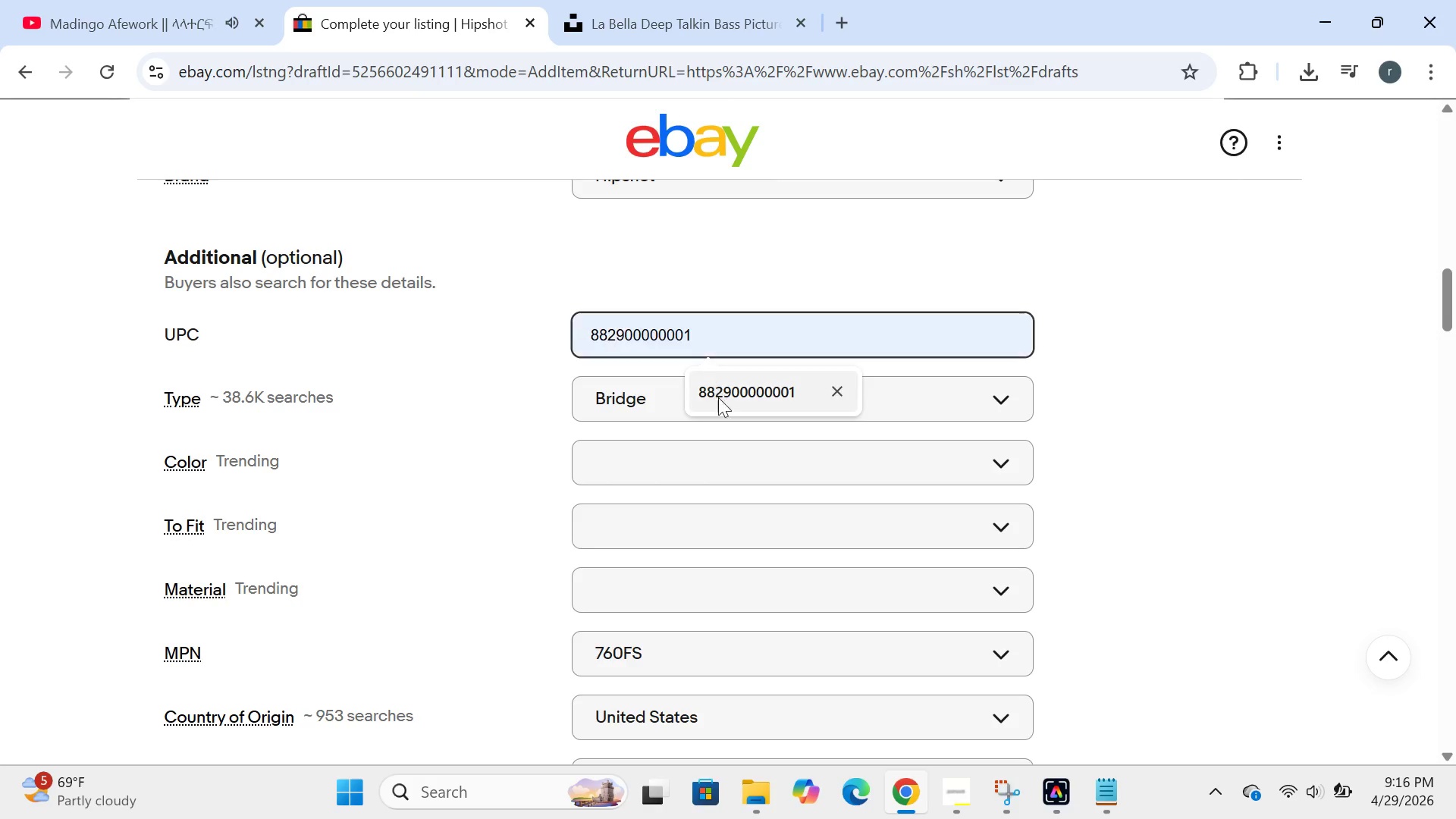 
left_click([723, 406])
 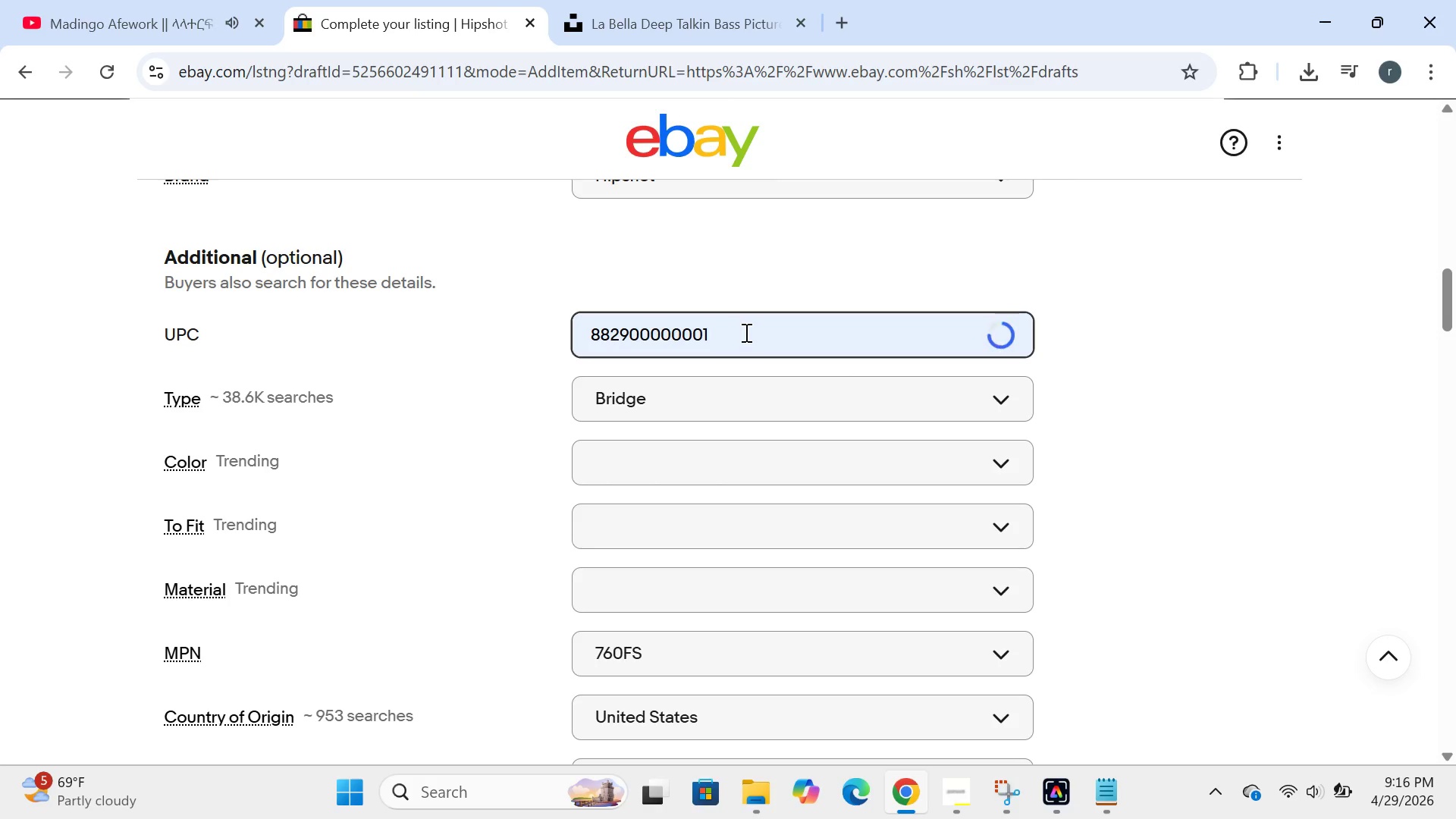 
key(Backspace)
 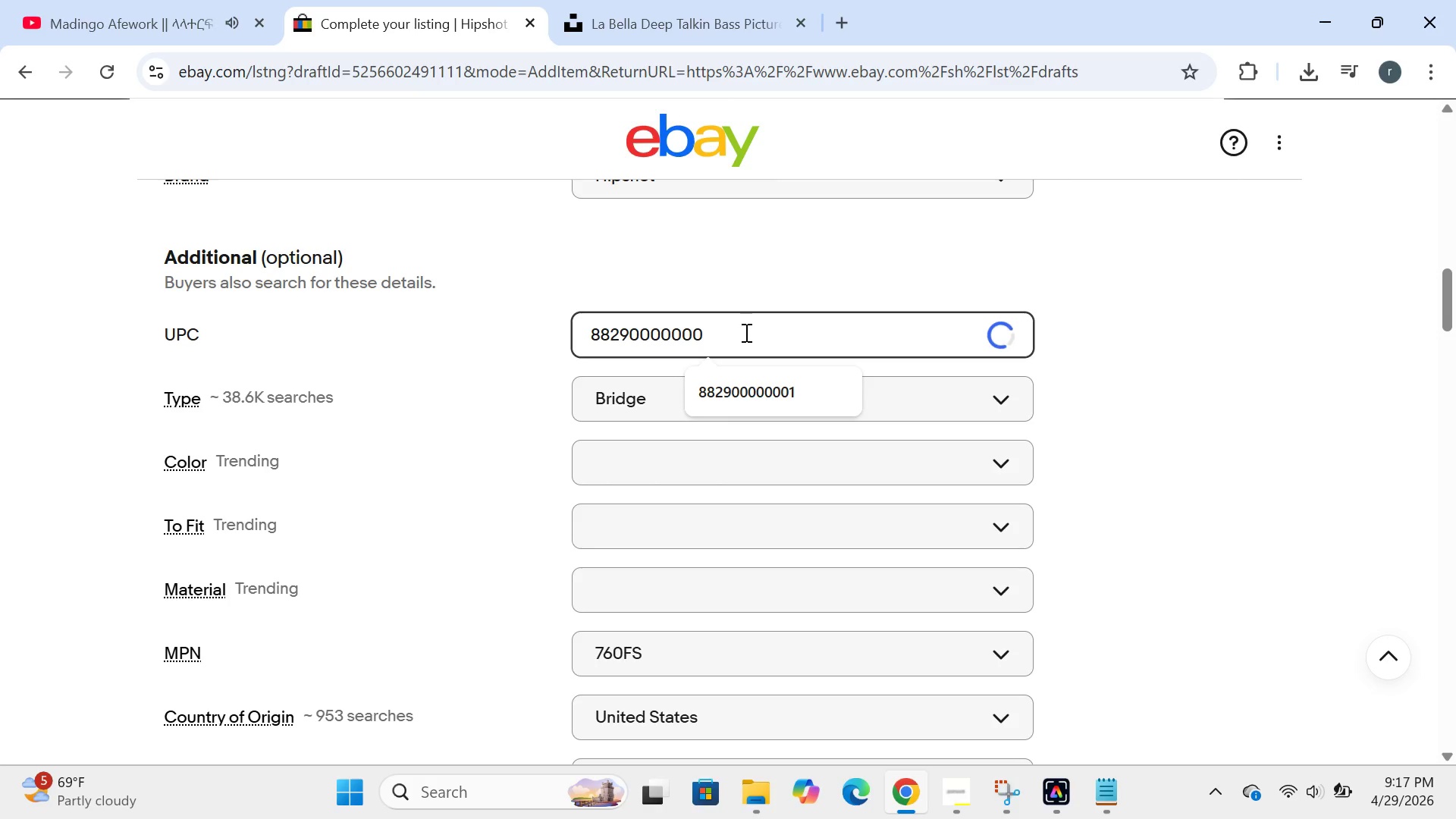 
key(2)
 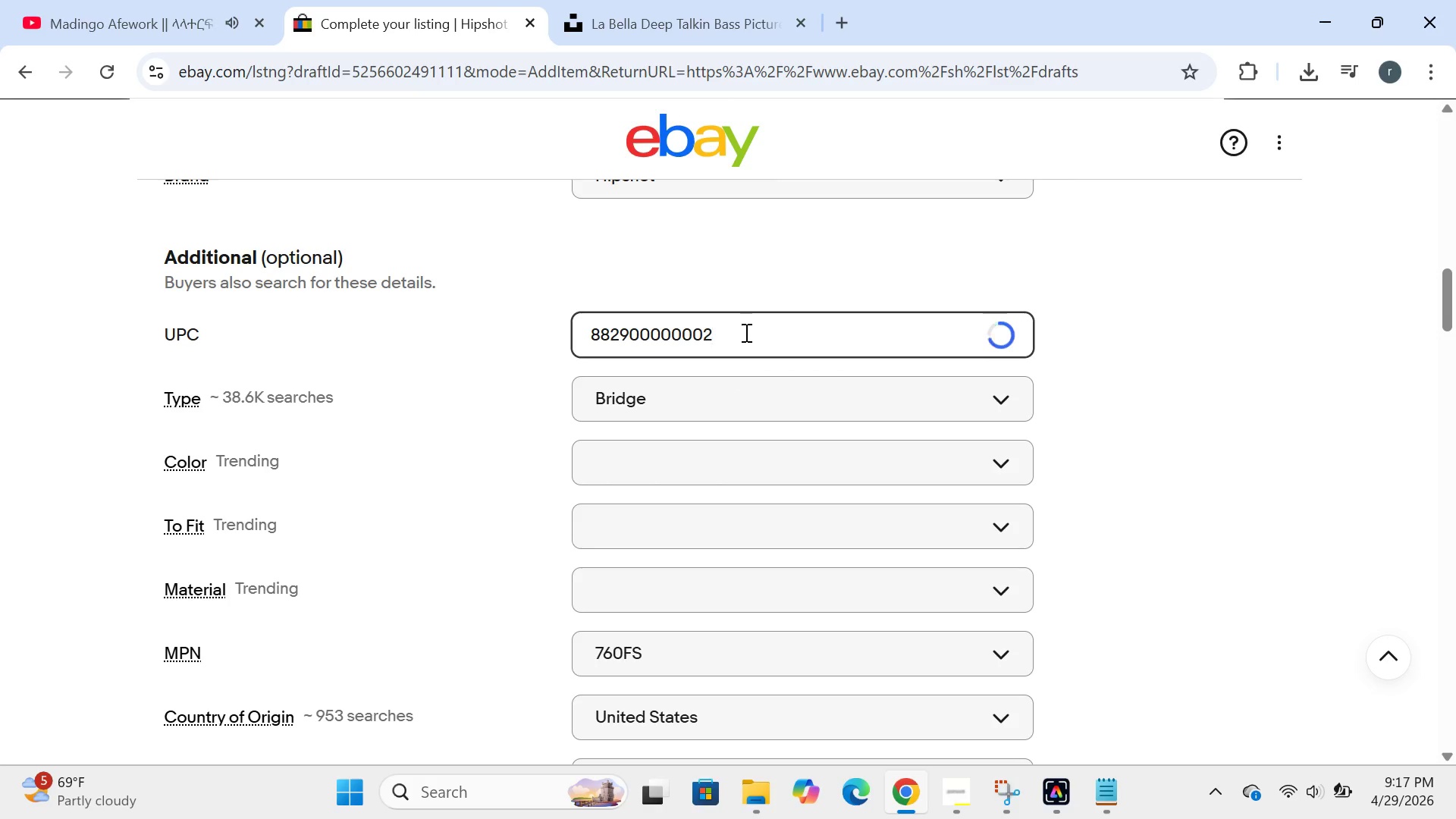 
key(Enter)
 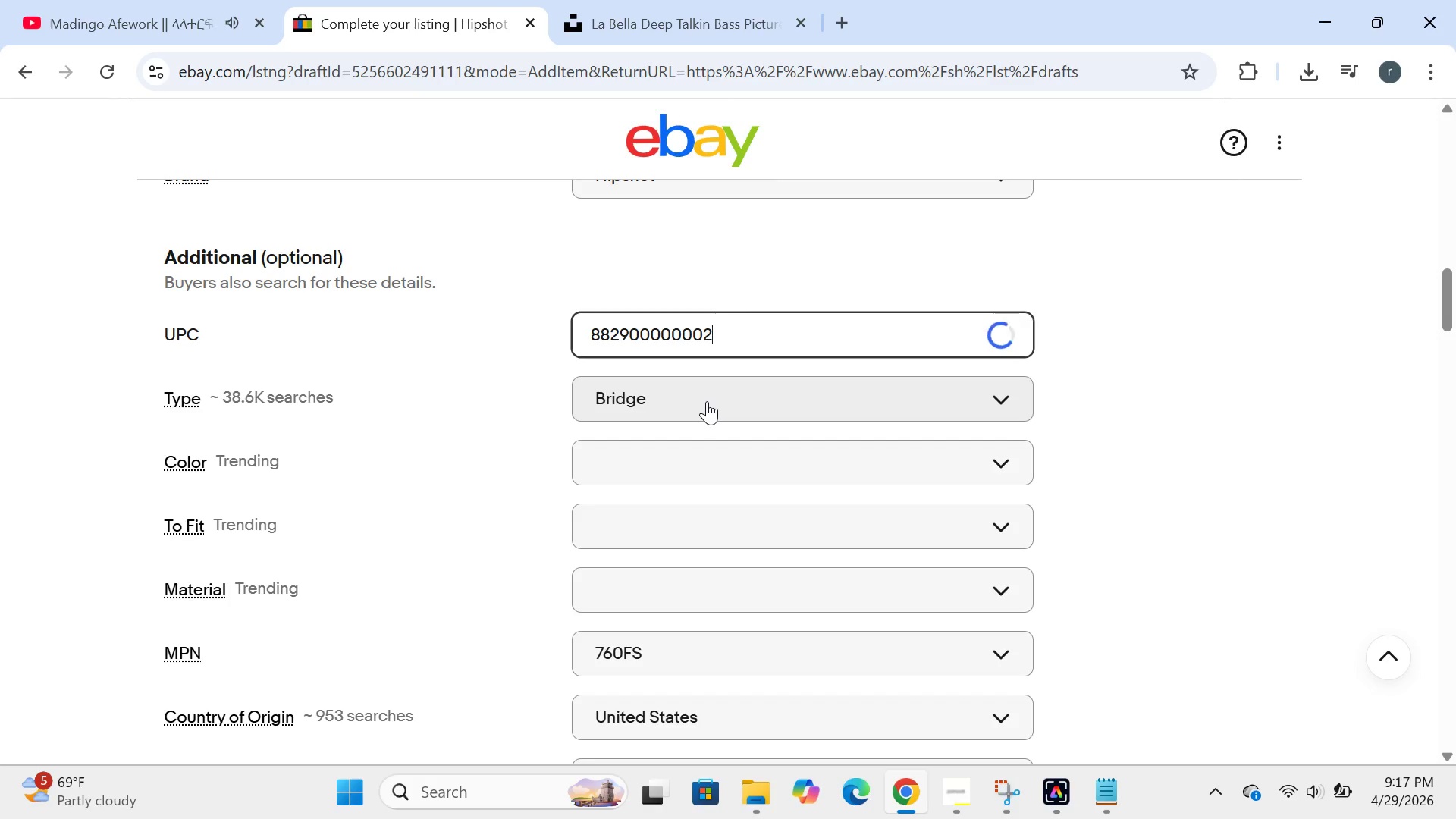 
left_click([663, 469])
 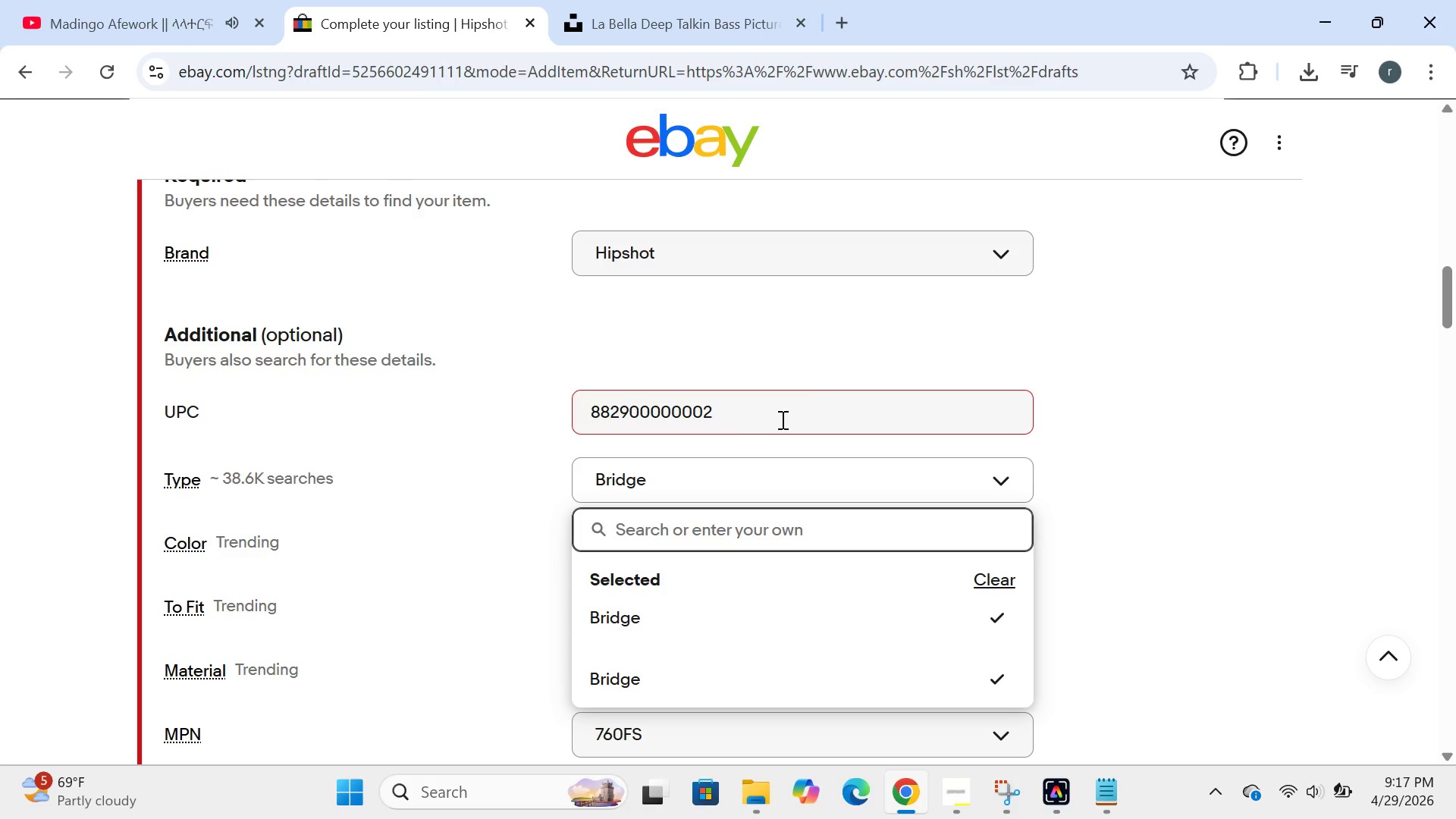 
left_click([765, 421])
 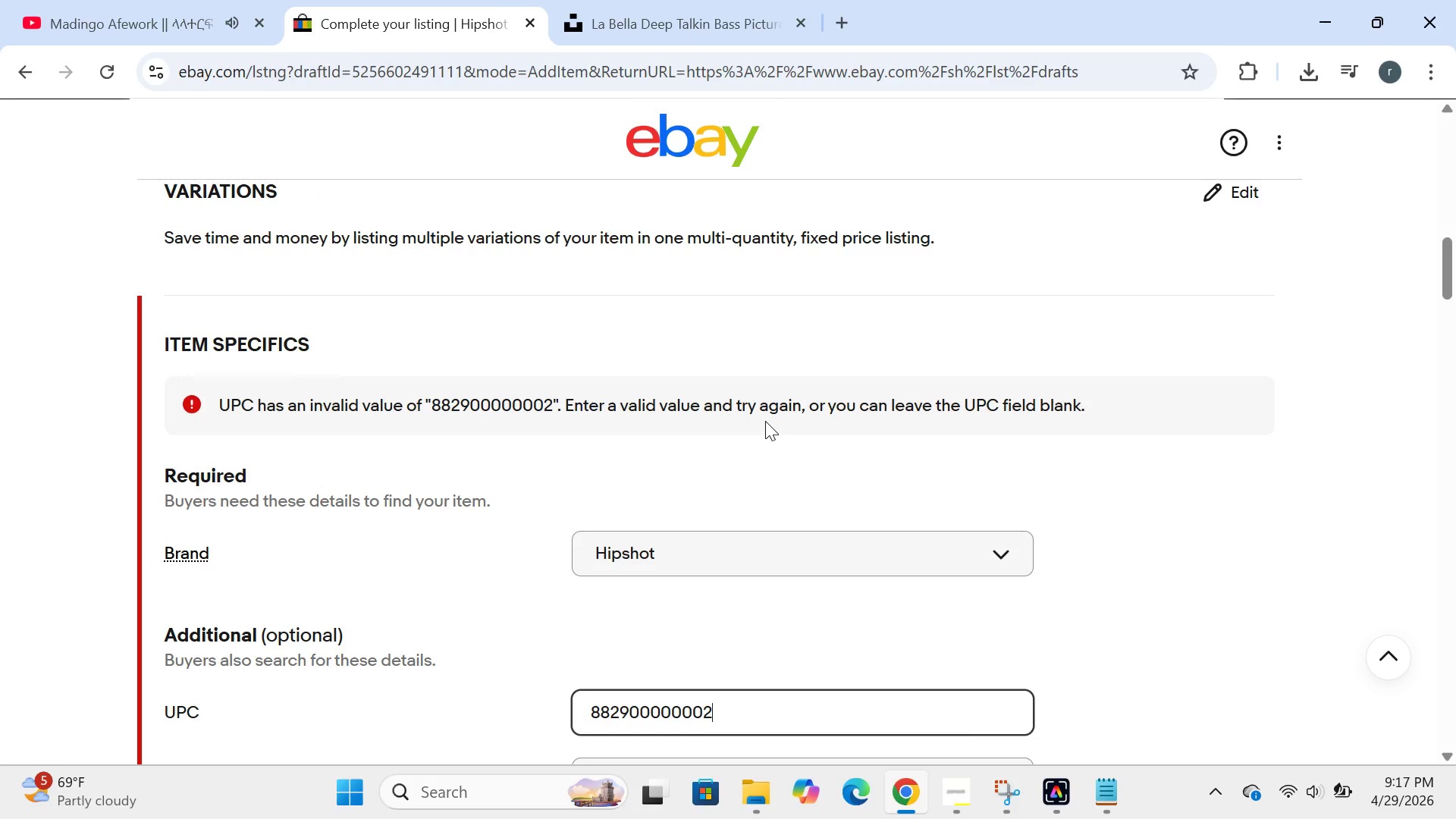 
wait(9.62)
 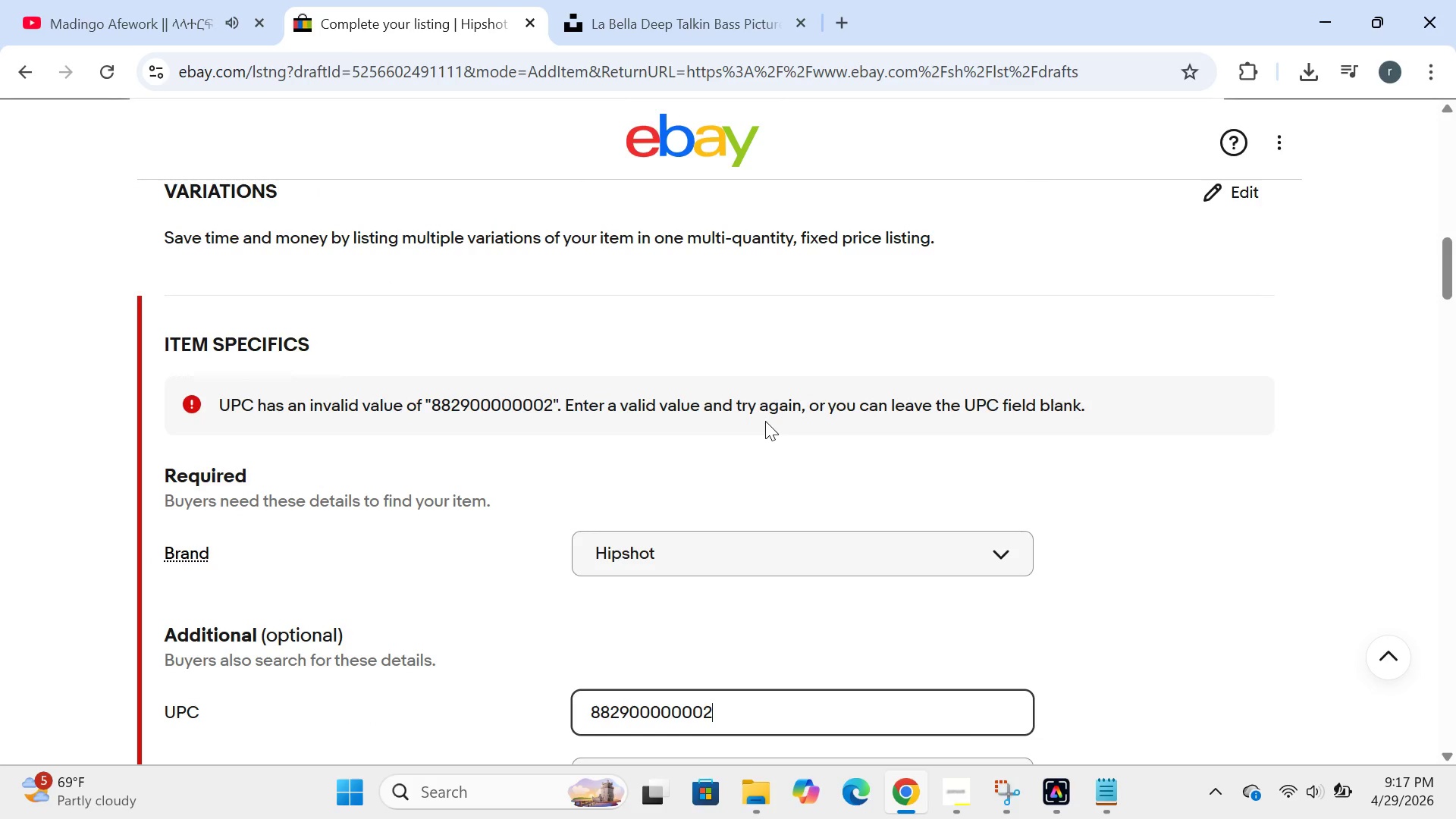 
left_click([699, 549])
 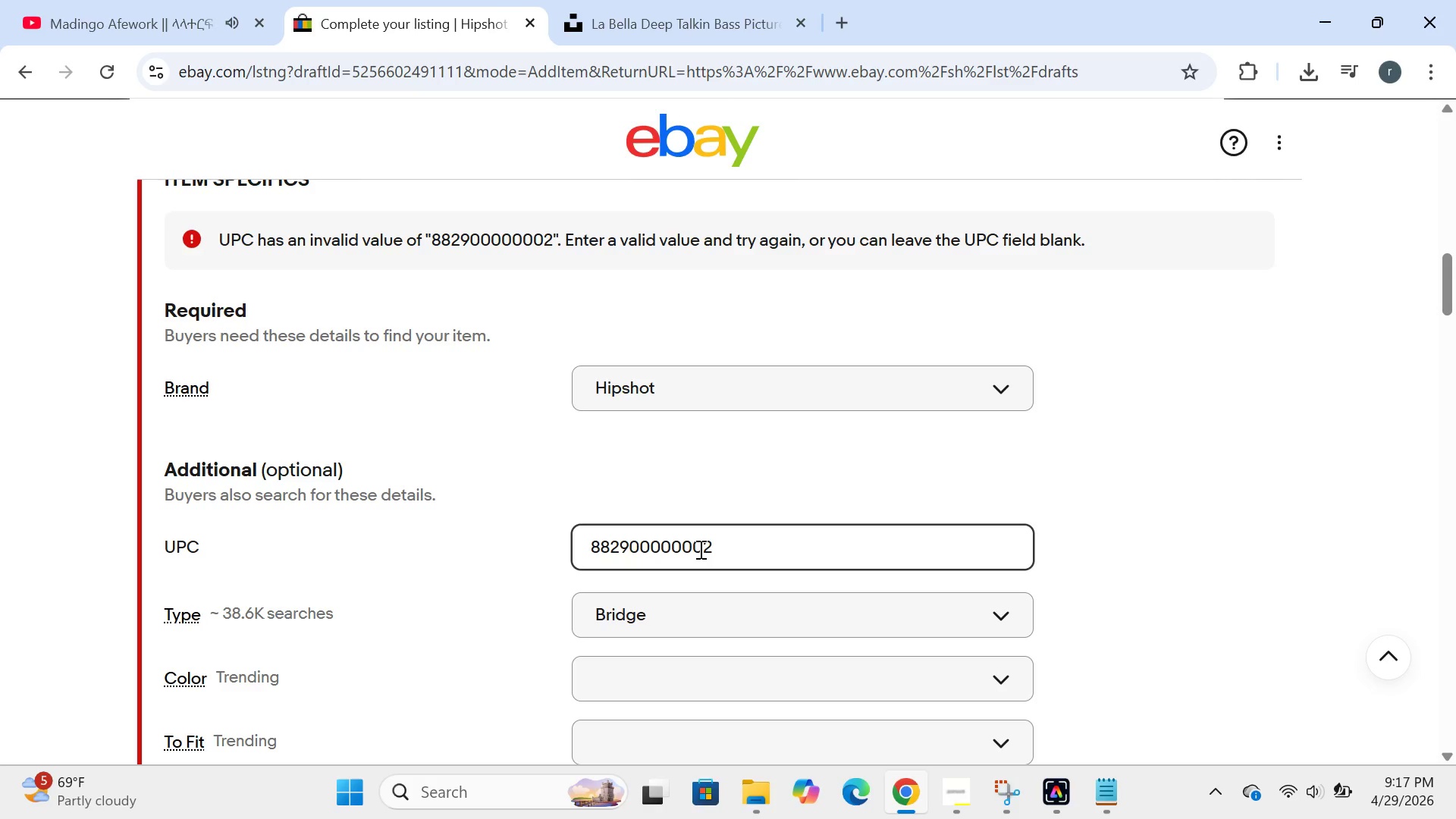 
key(Backspace)
 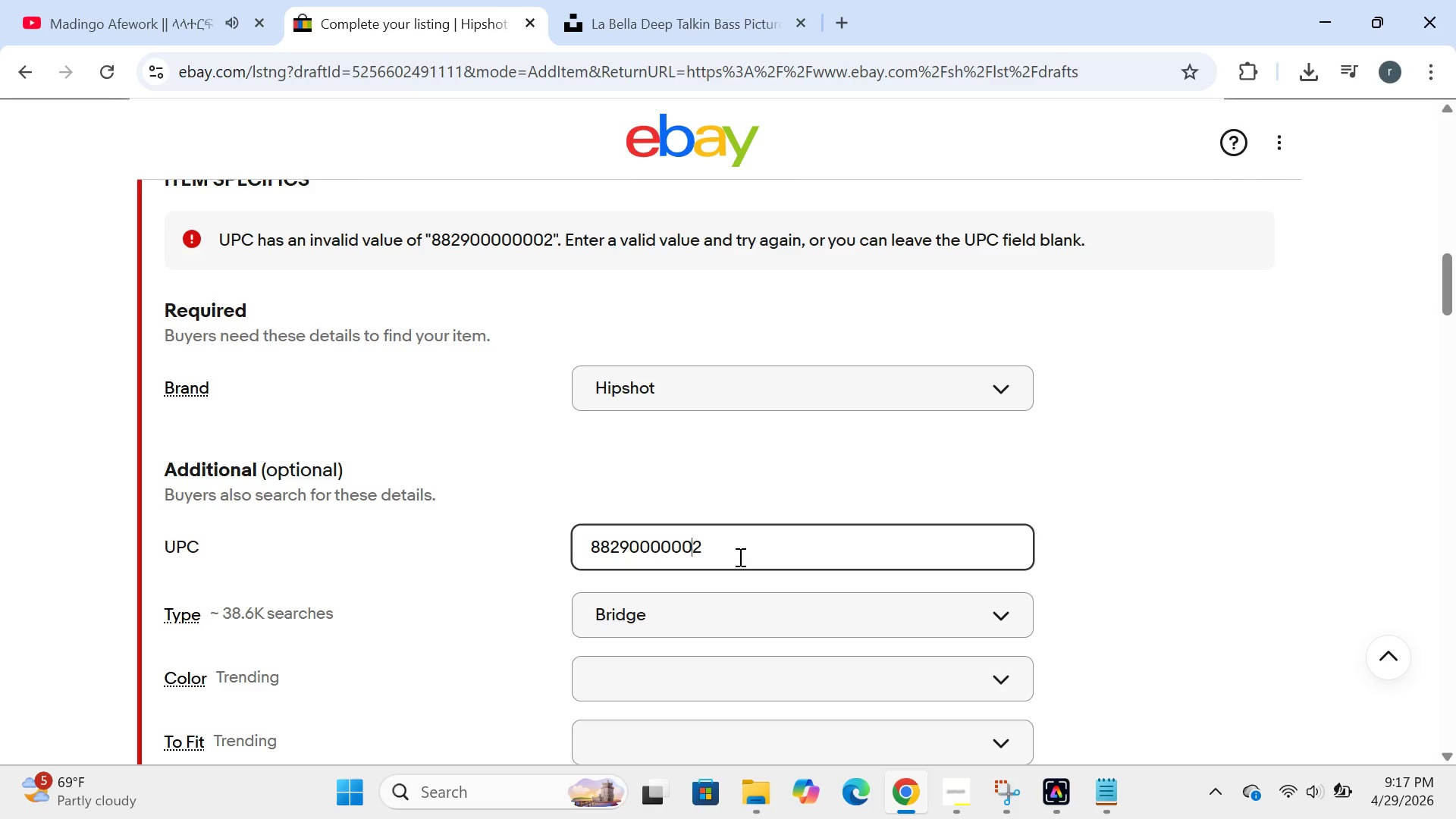 
left_click([739, 557])
 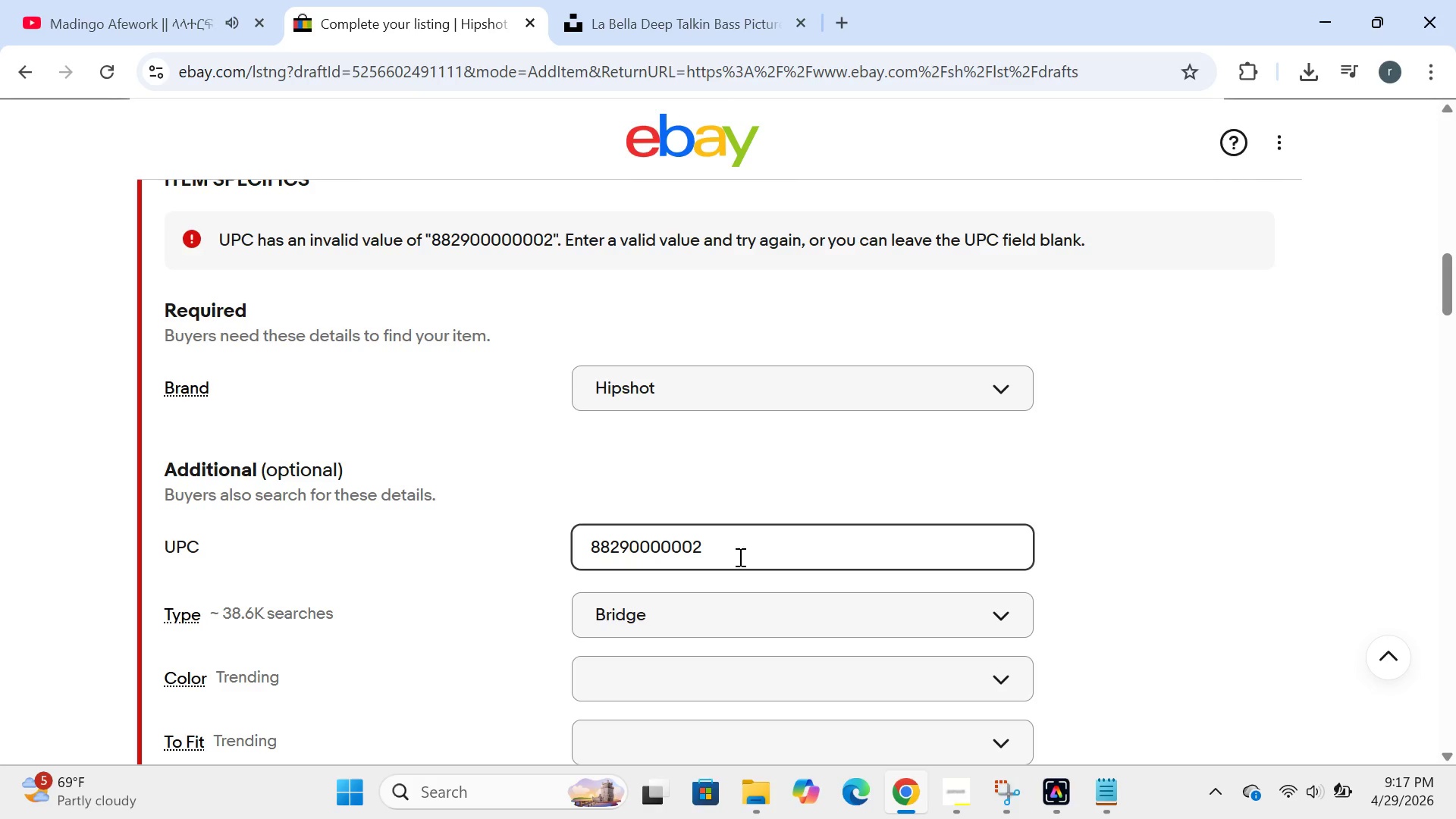 
key(Enter)
 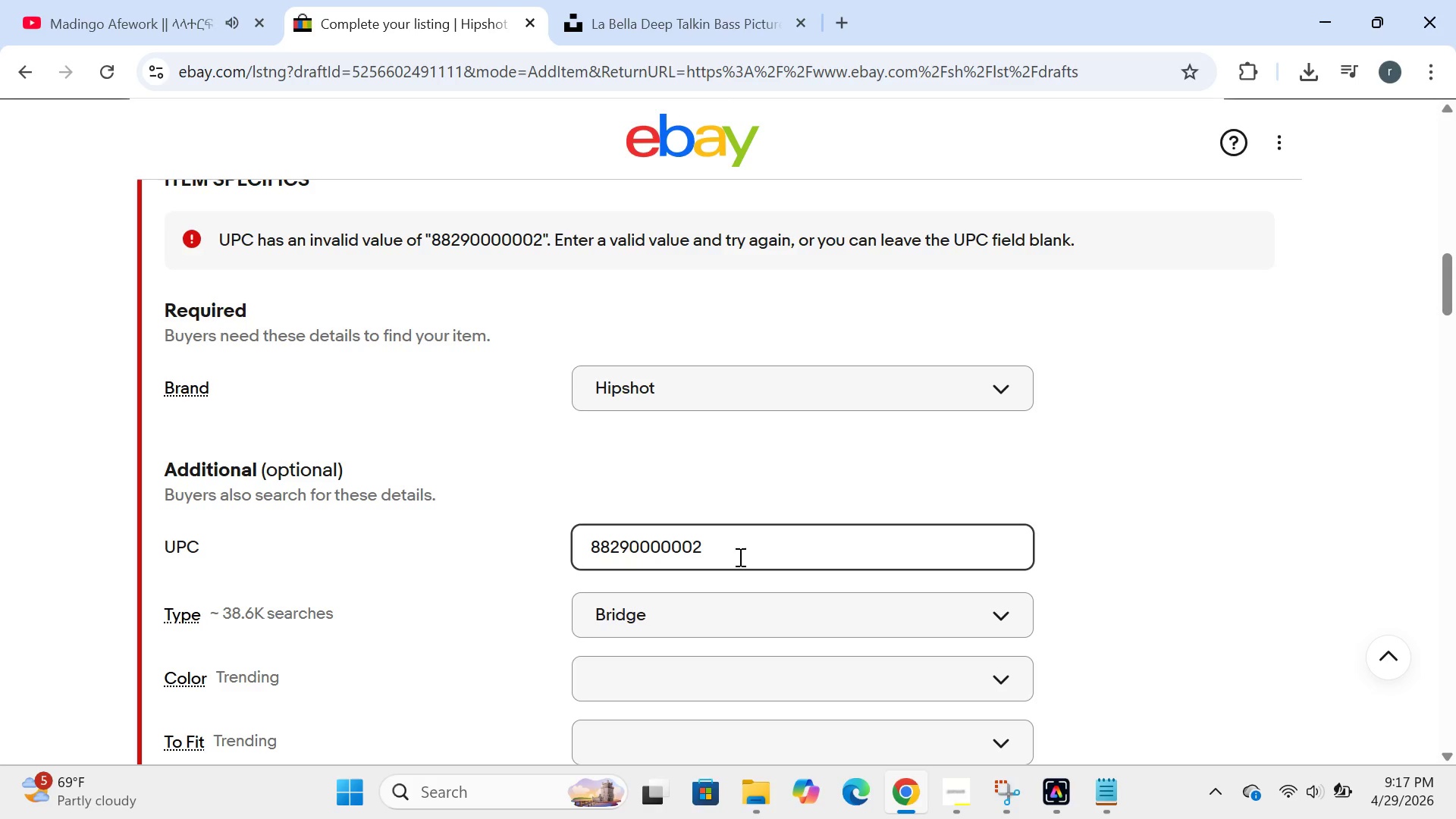 
wait(12.34)
 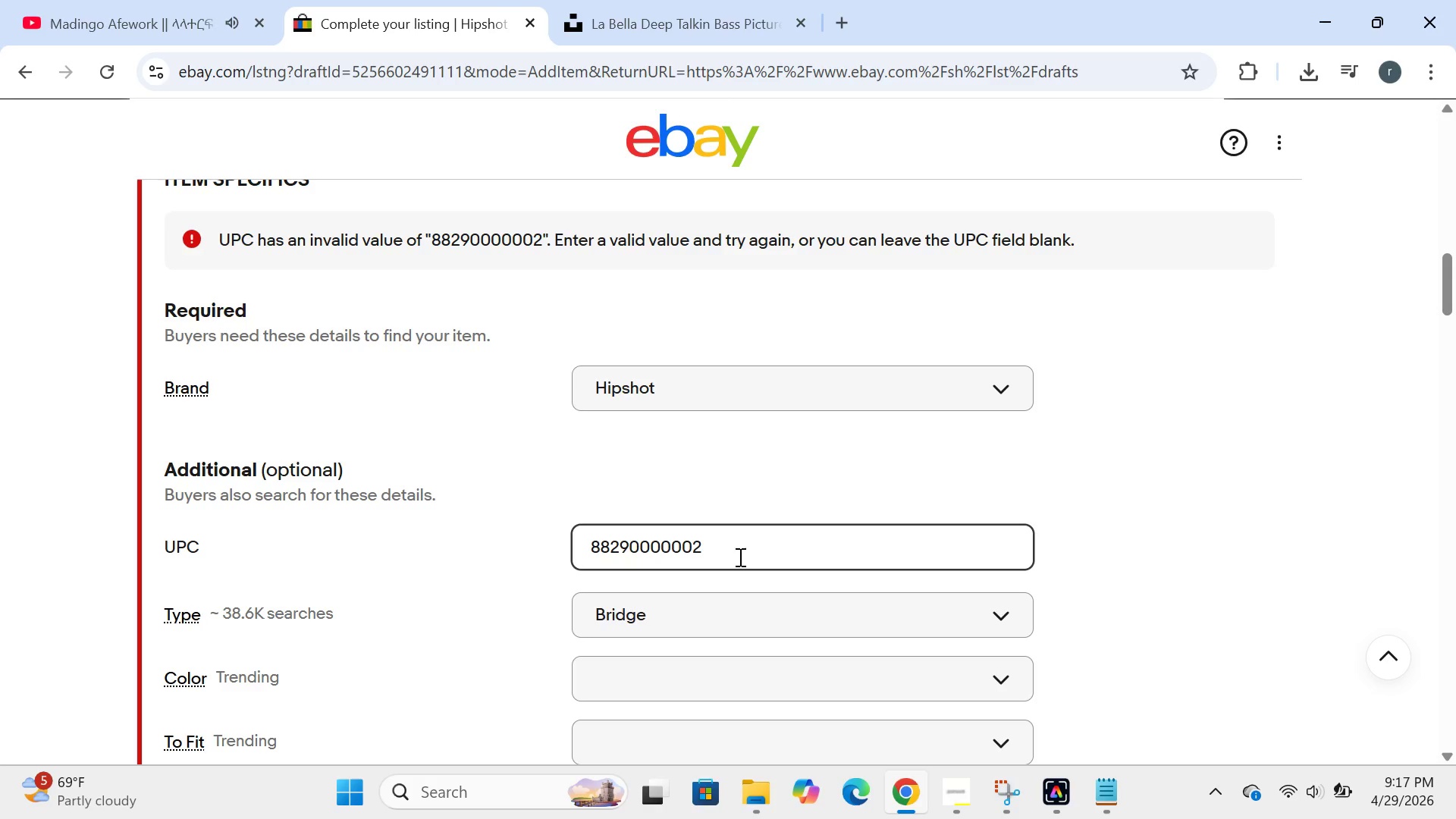 
left_click([694, 549])
 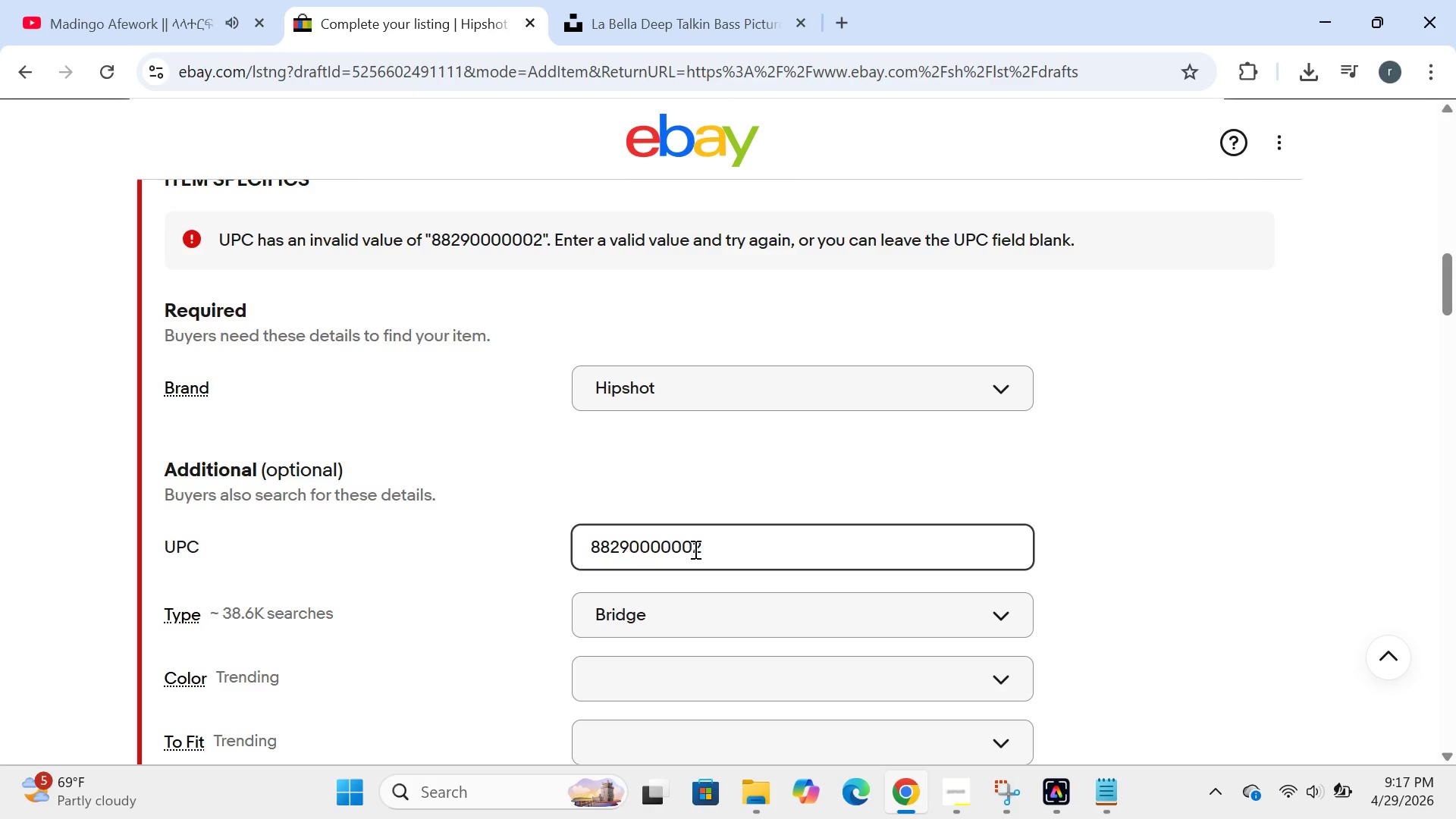 
key(Backspace)
 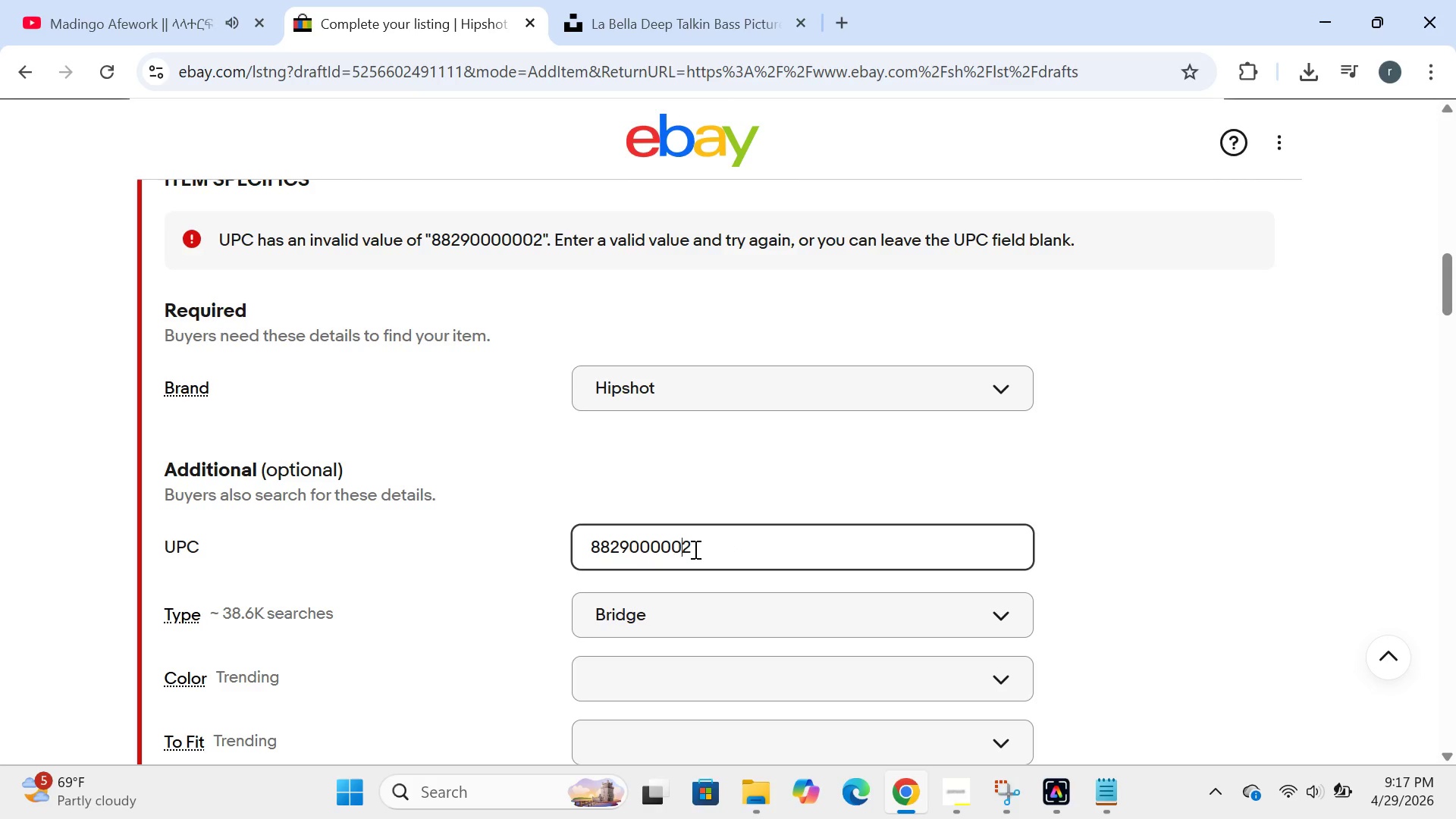 
key(Enter)
 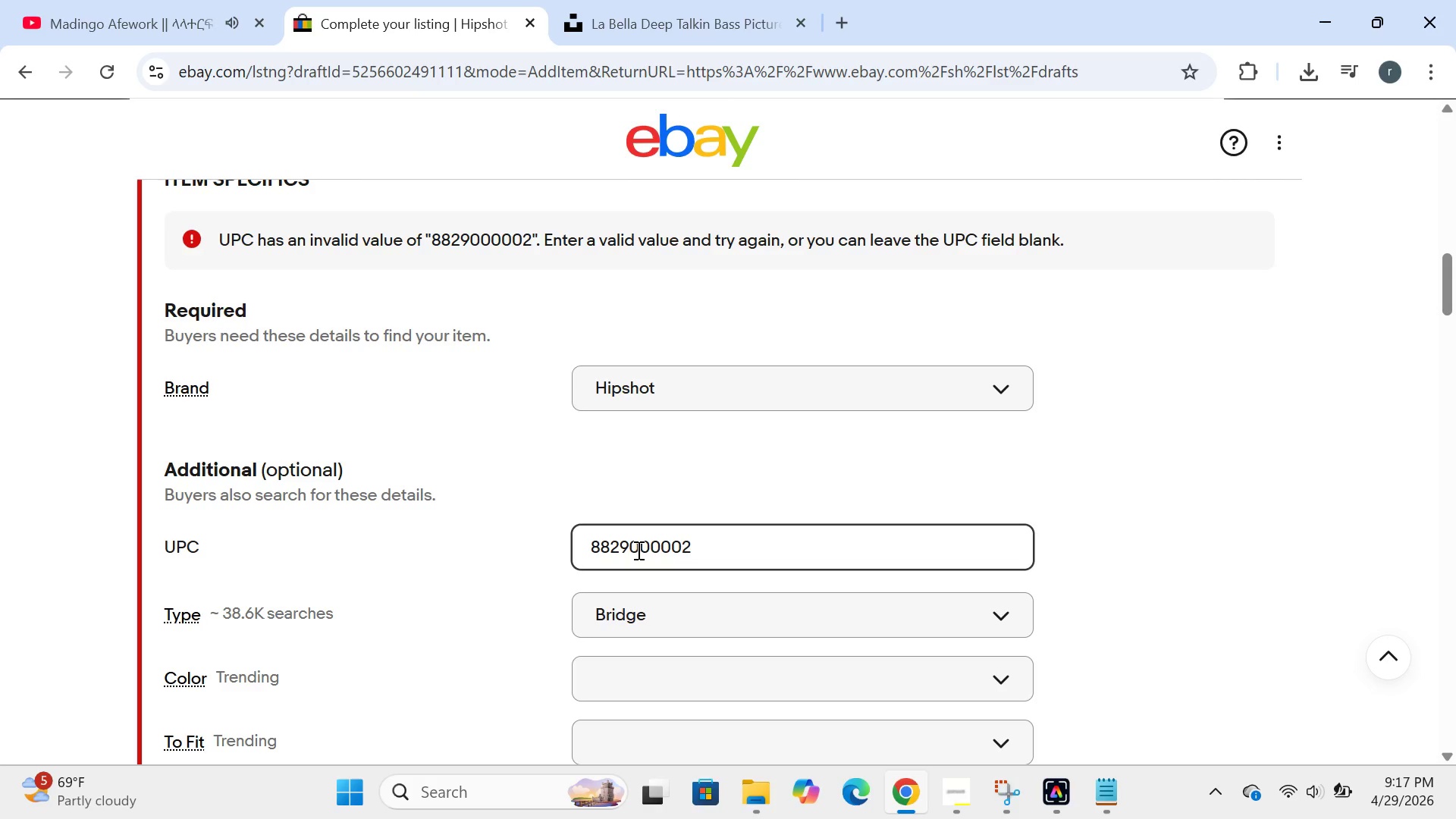 
wait(17.94)
 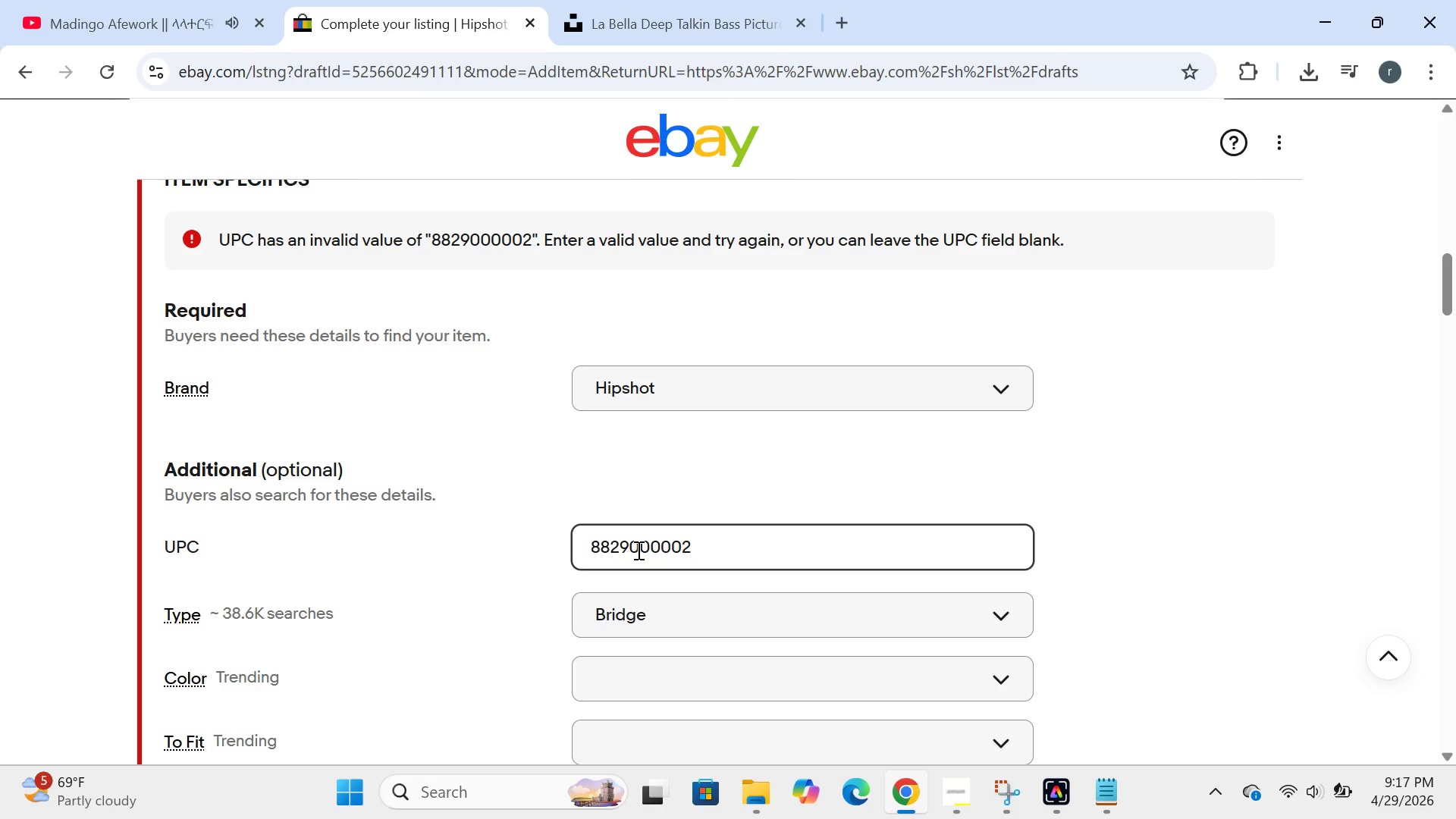 
type(00)
 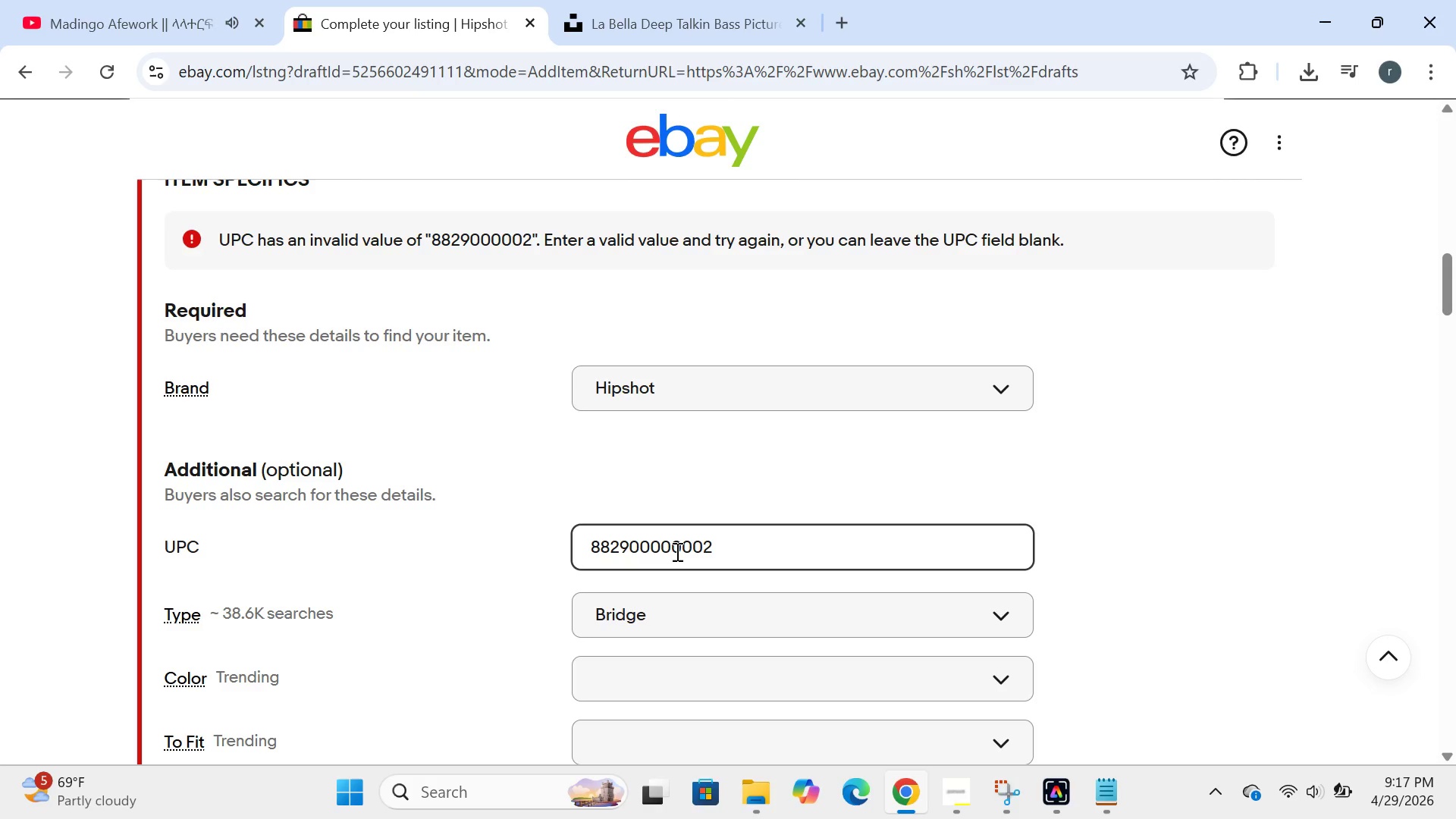 
key(Enter)
 